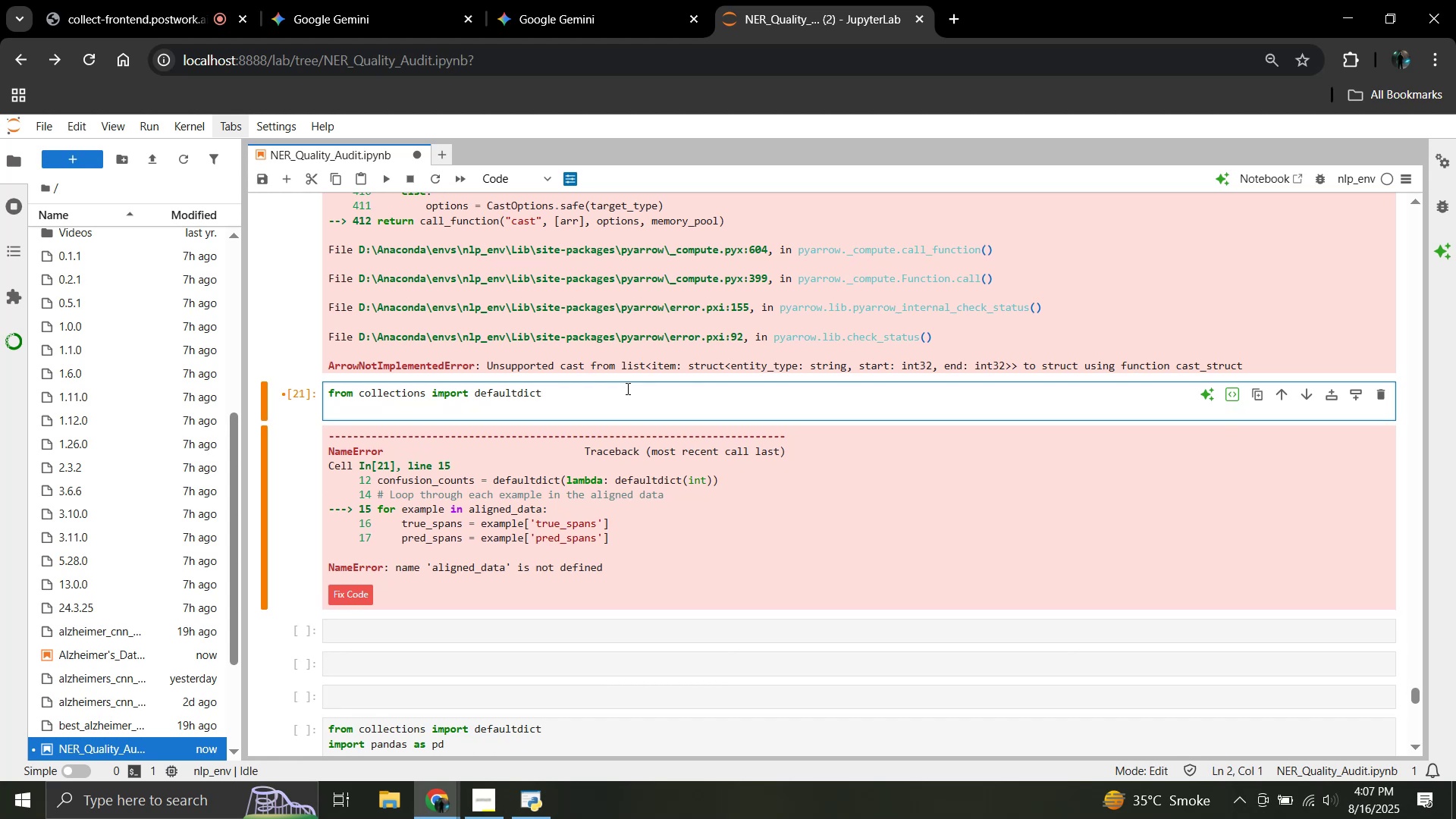 
key(ArrowUp)
 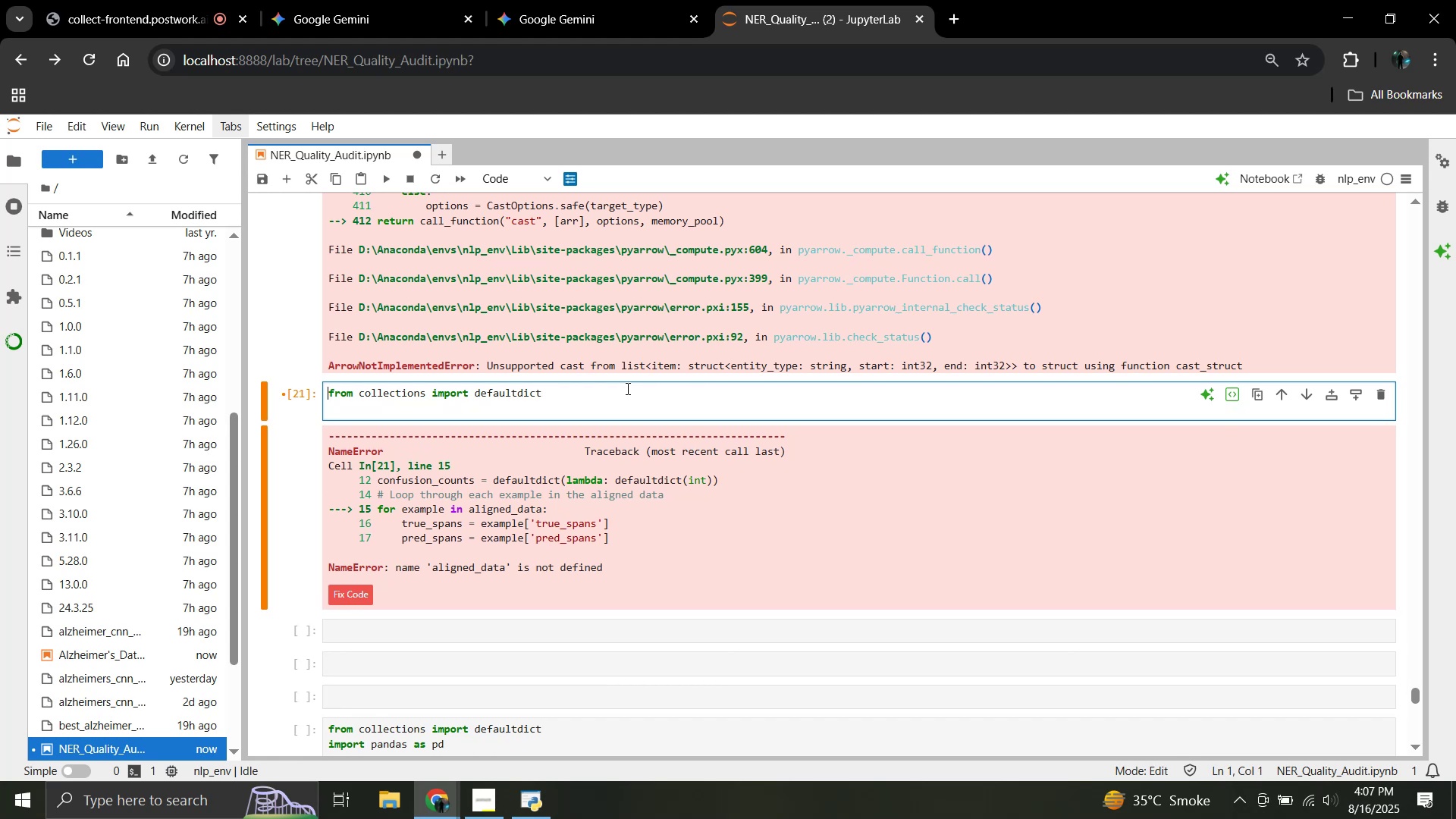 
hold_key(key=ArrowRight, duration=0.94)
 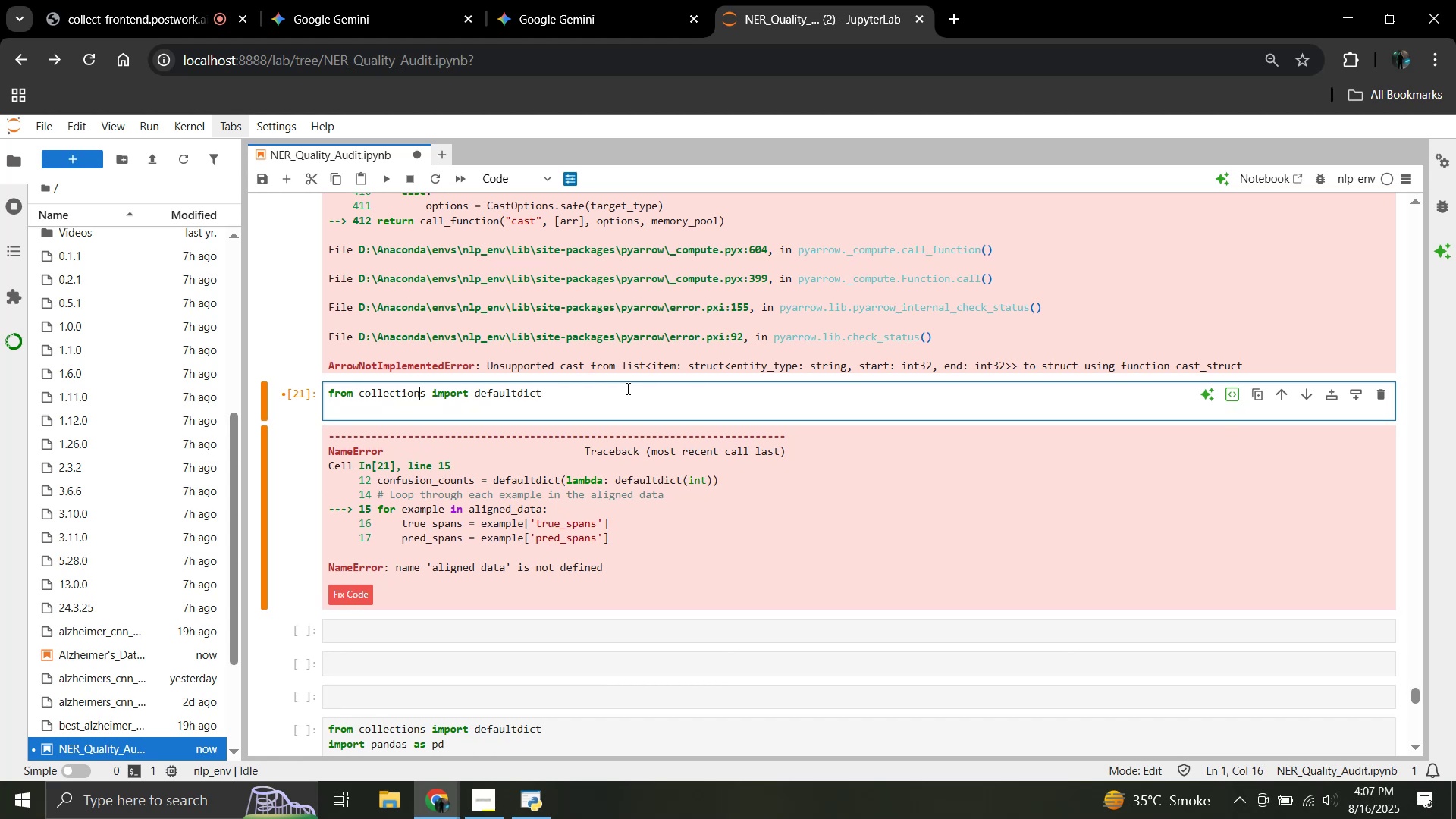 
key(ArrowRight)
 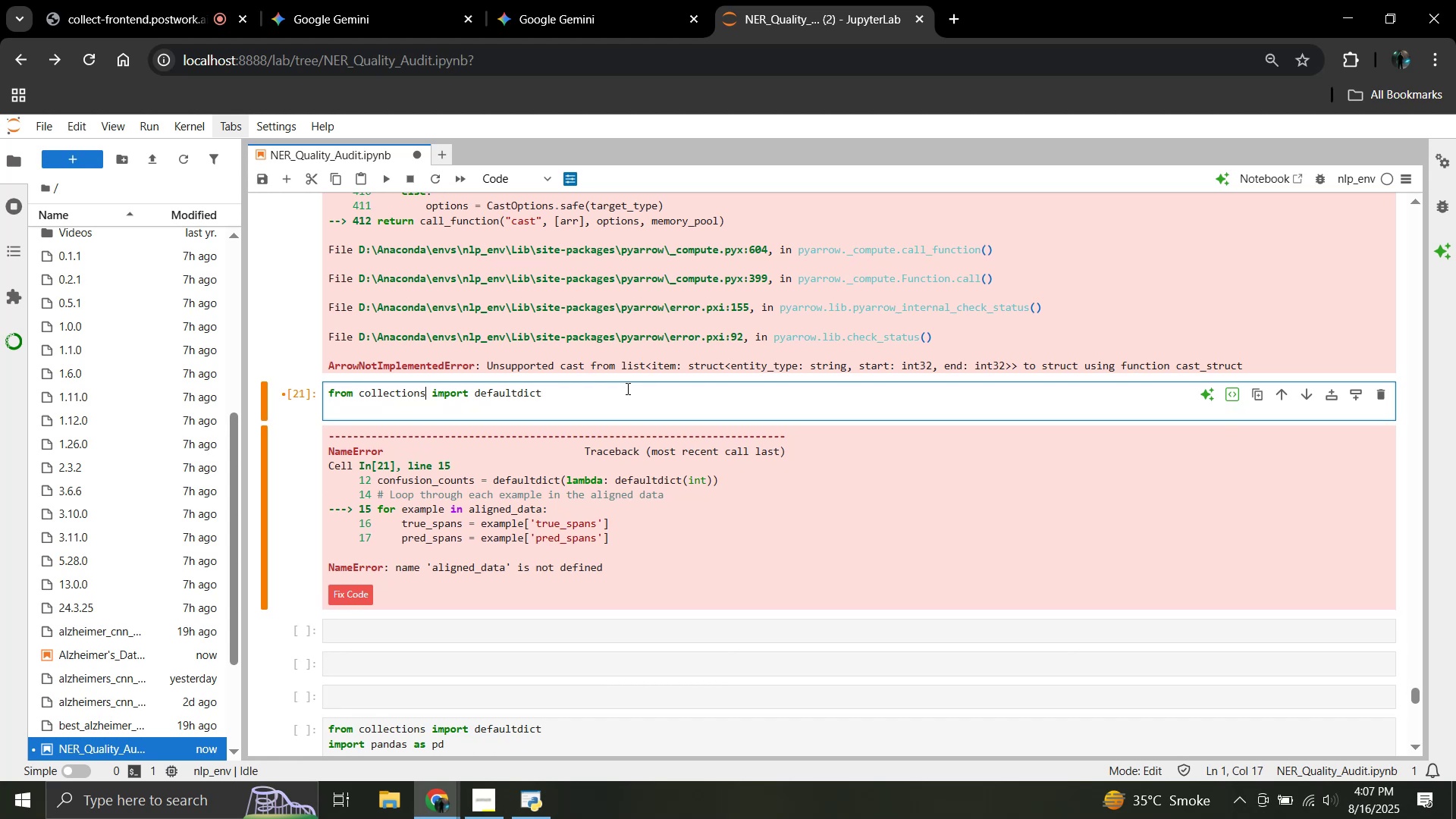 
key(ArrowRight)
 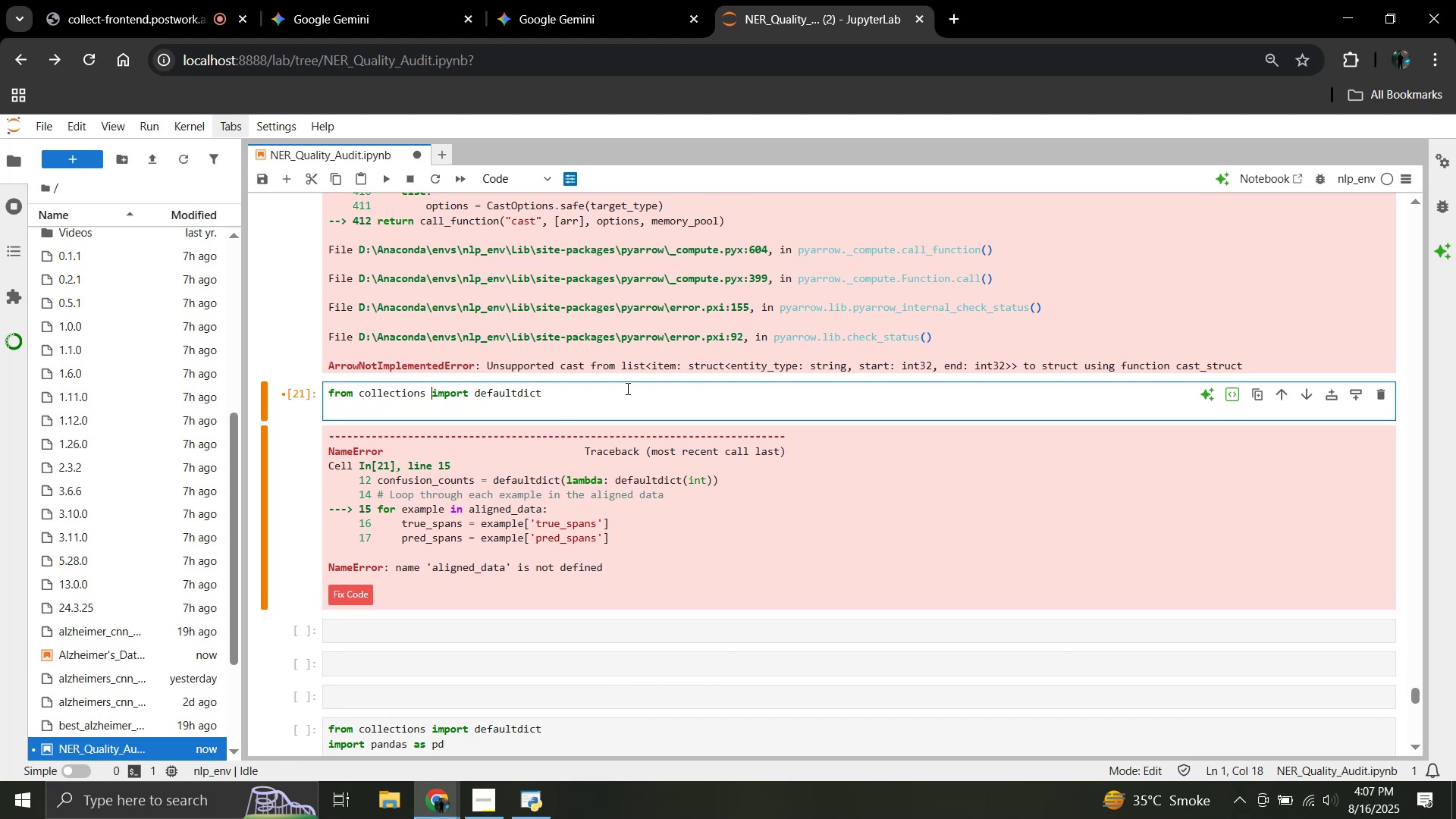 
key(Enter)
 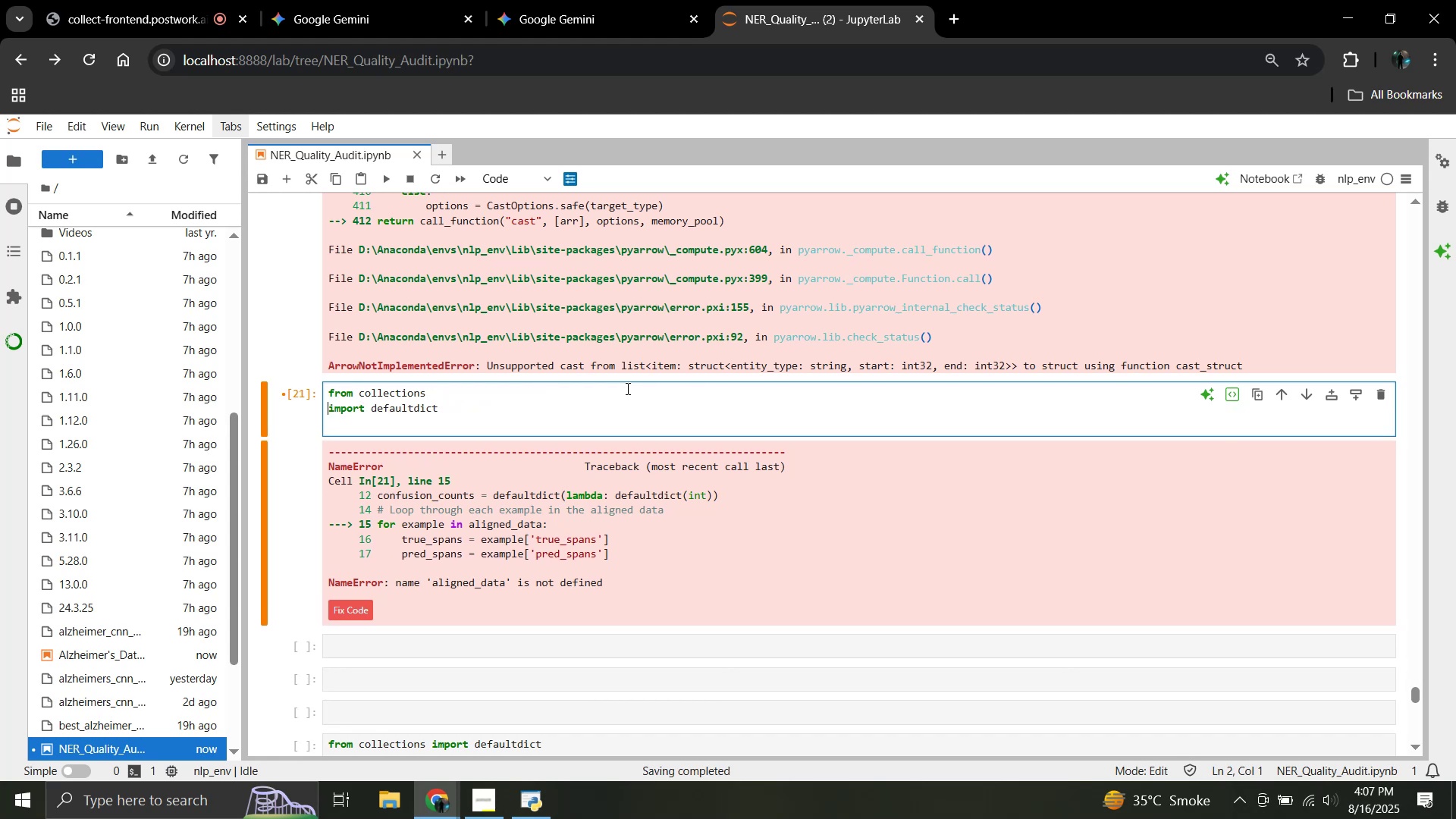 
hold_key(key=ArrowRight, duration=1.04)
 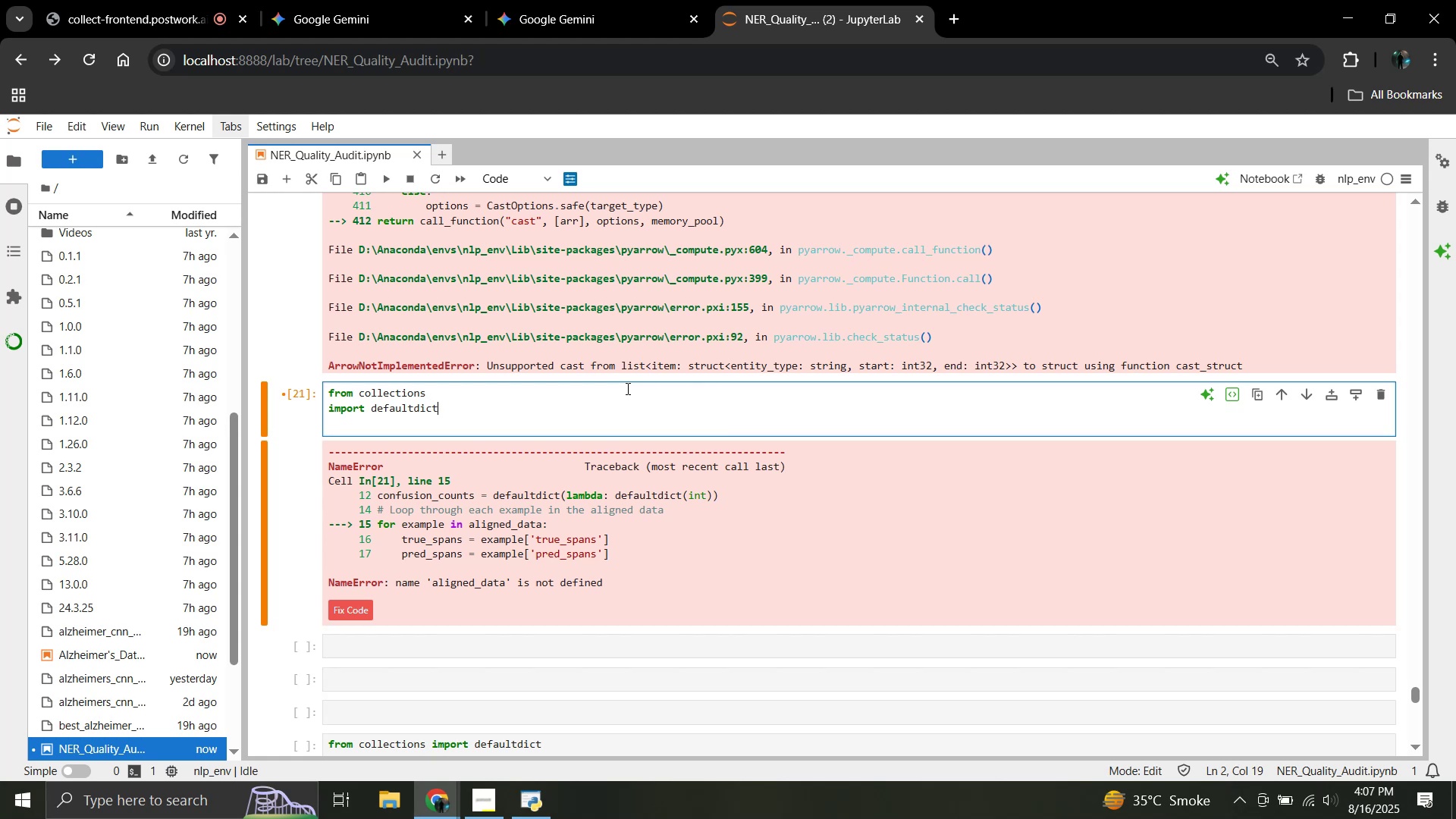 
key(Enter)
 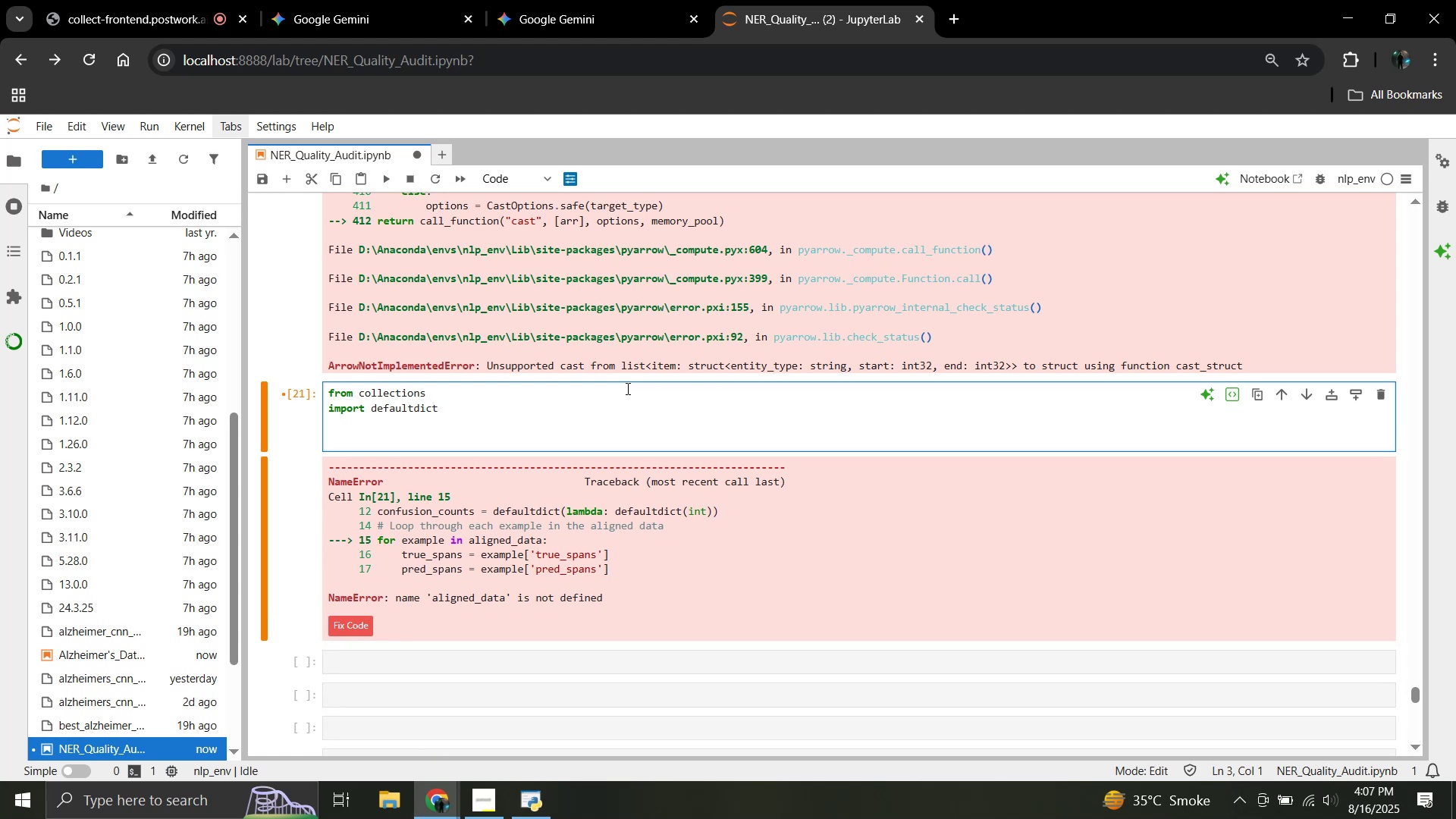 
type(impoer)
key(Backspace)
key(Backspace)
type(rt pands)
key(Backspace)
type(ad)
key(Backspace)
type(s as pd)
 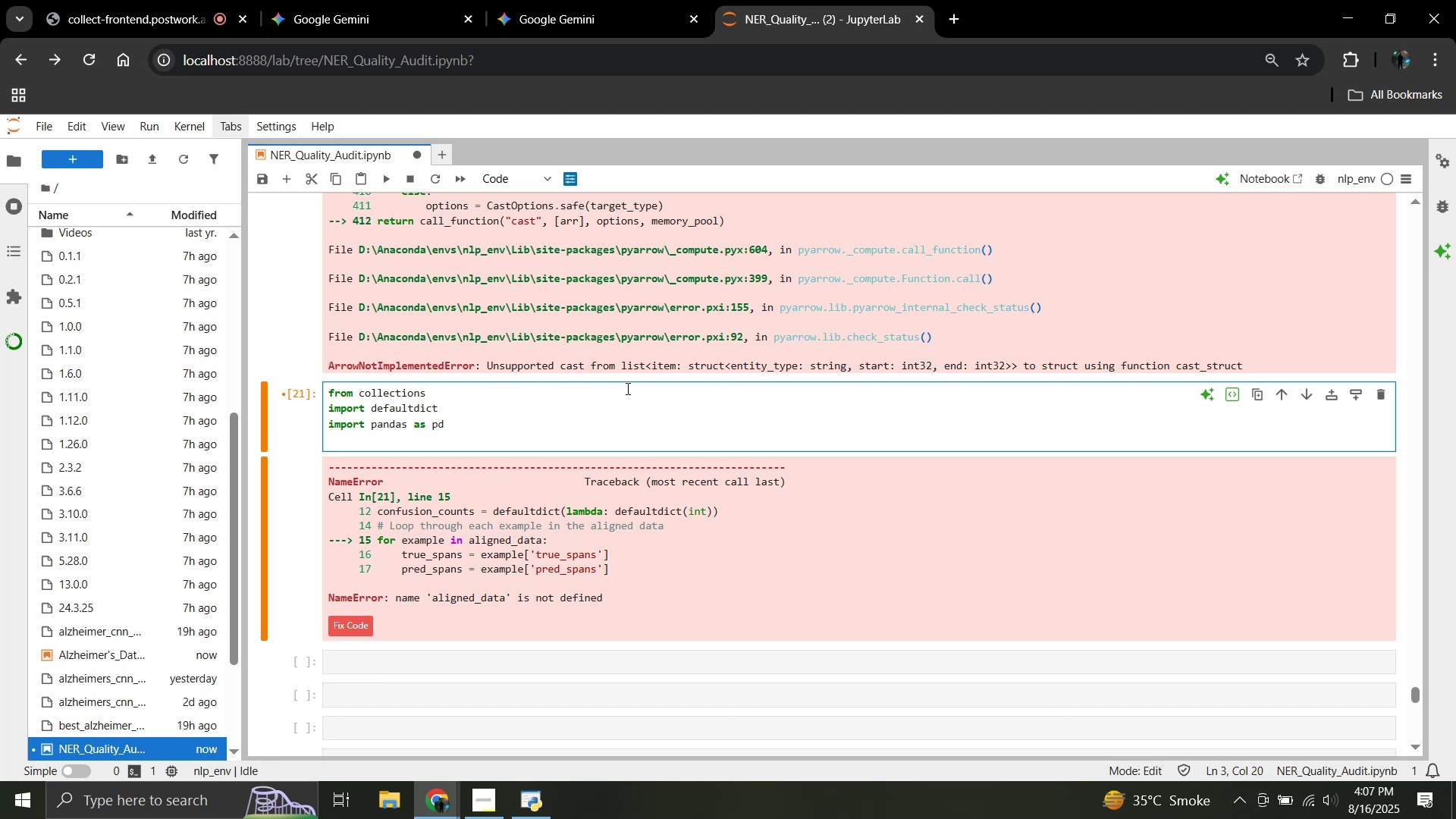 
key(Enter)
 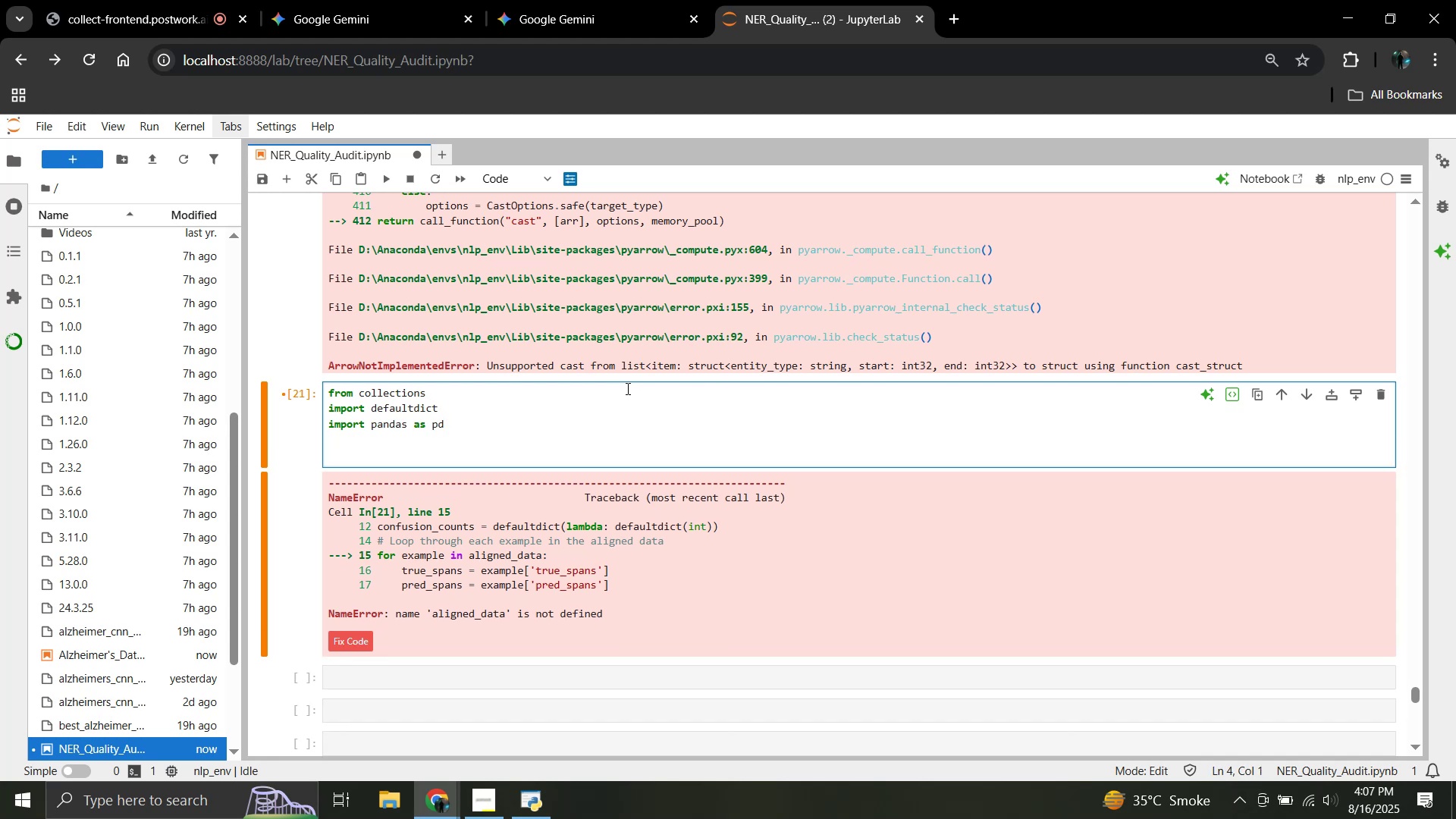 
type(import seaborn assns)
 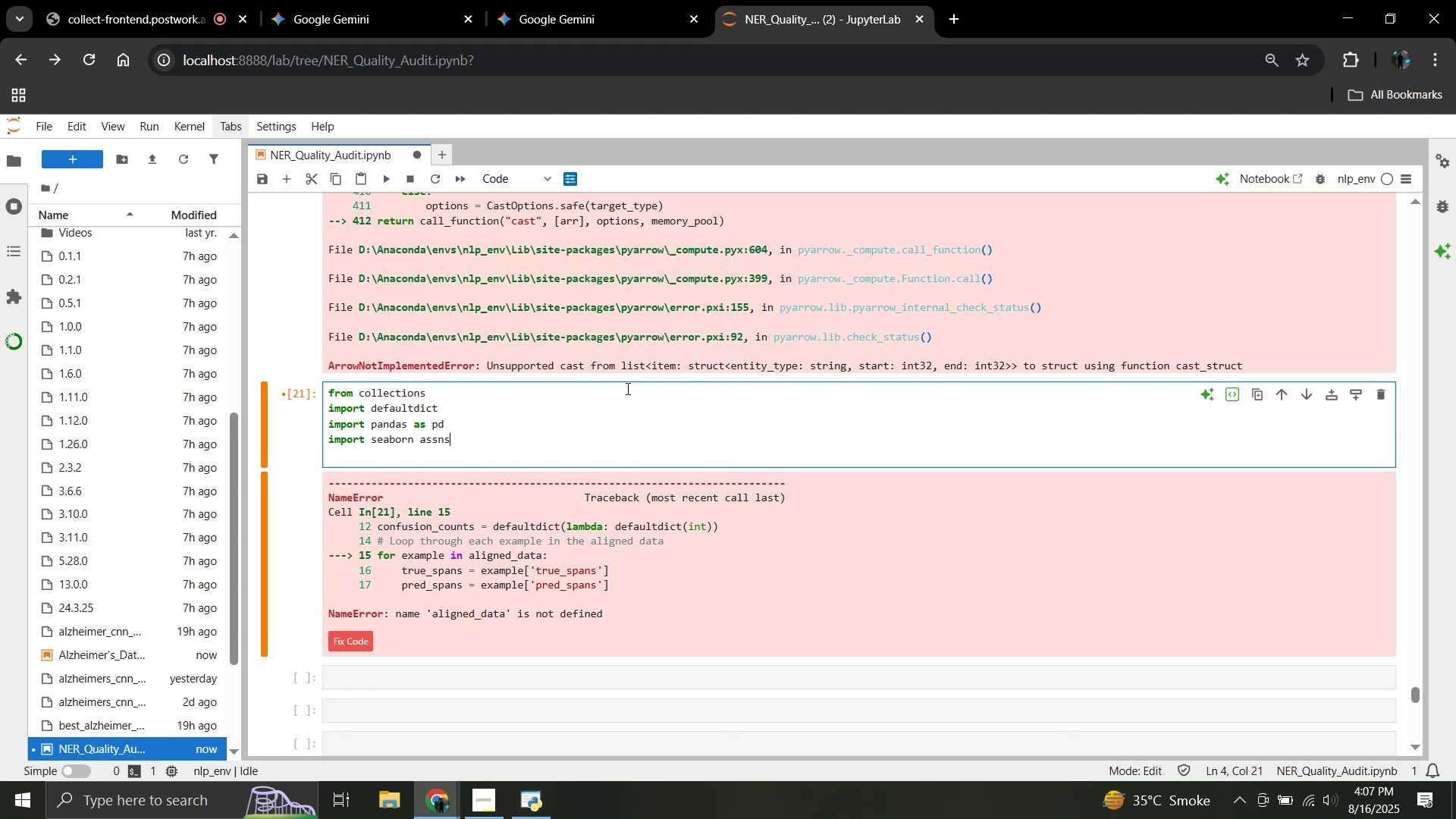 
key(ArrowLeft)
 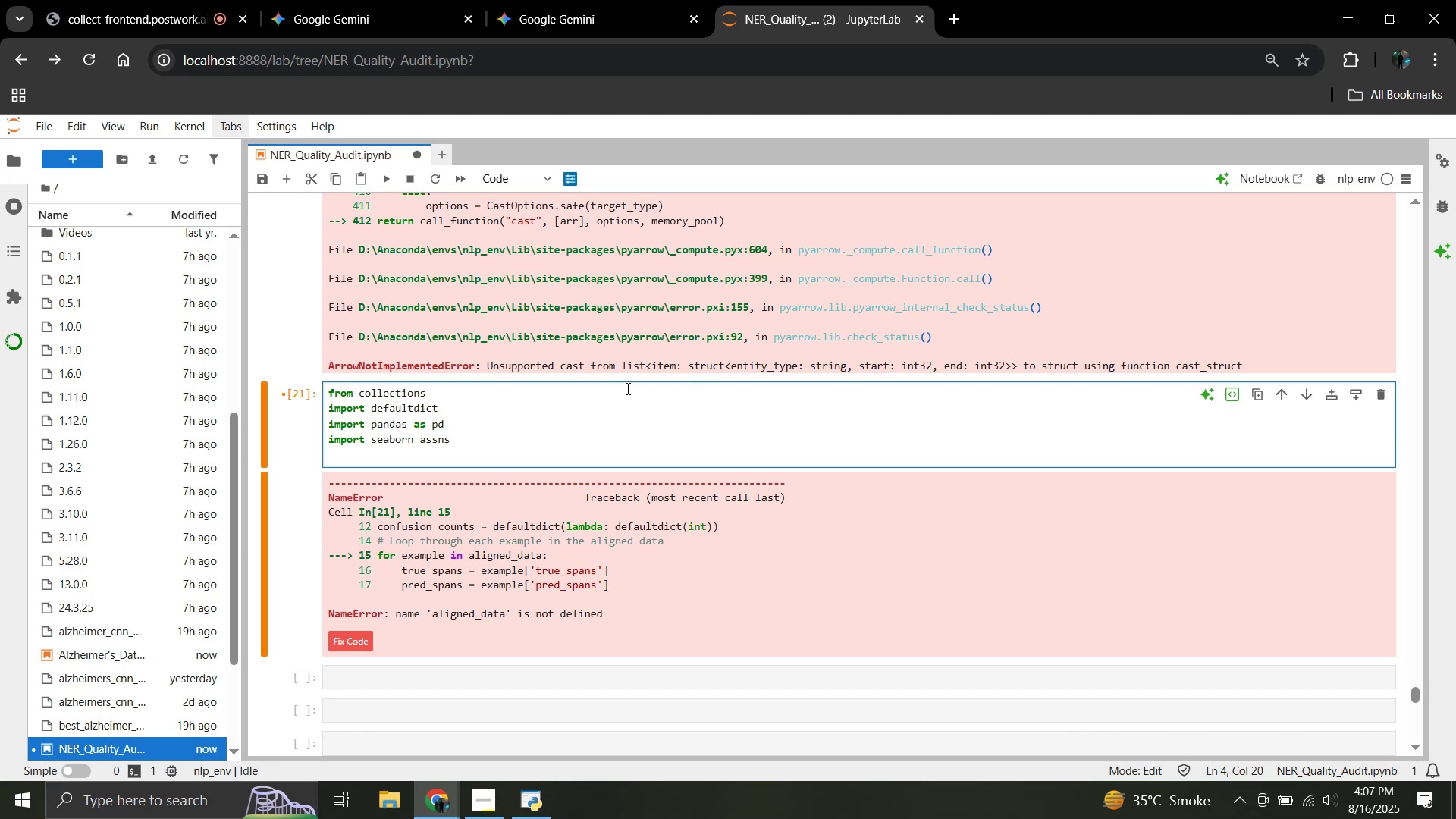 
key(ArrowLeft)
 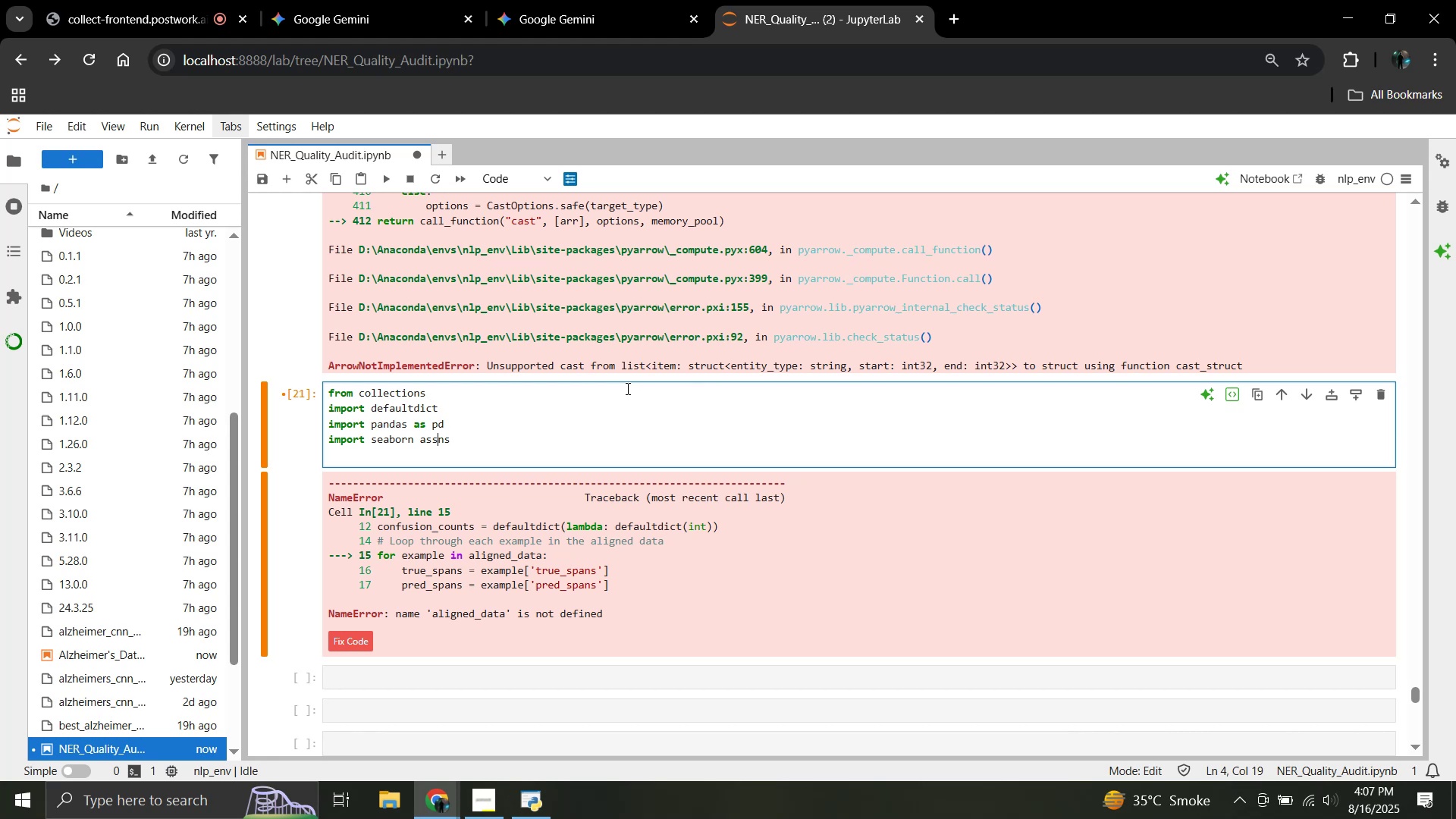 
key(ArrowLeft)
 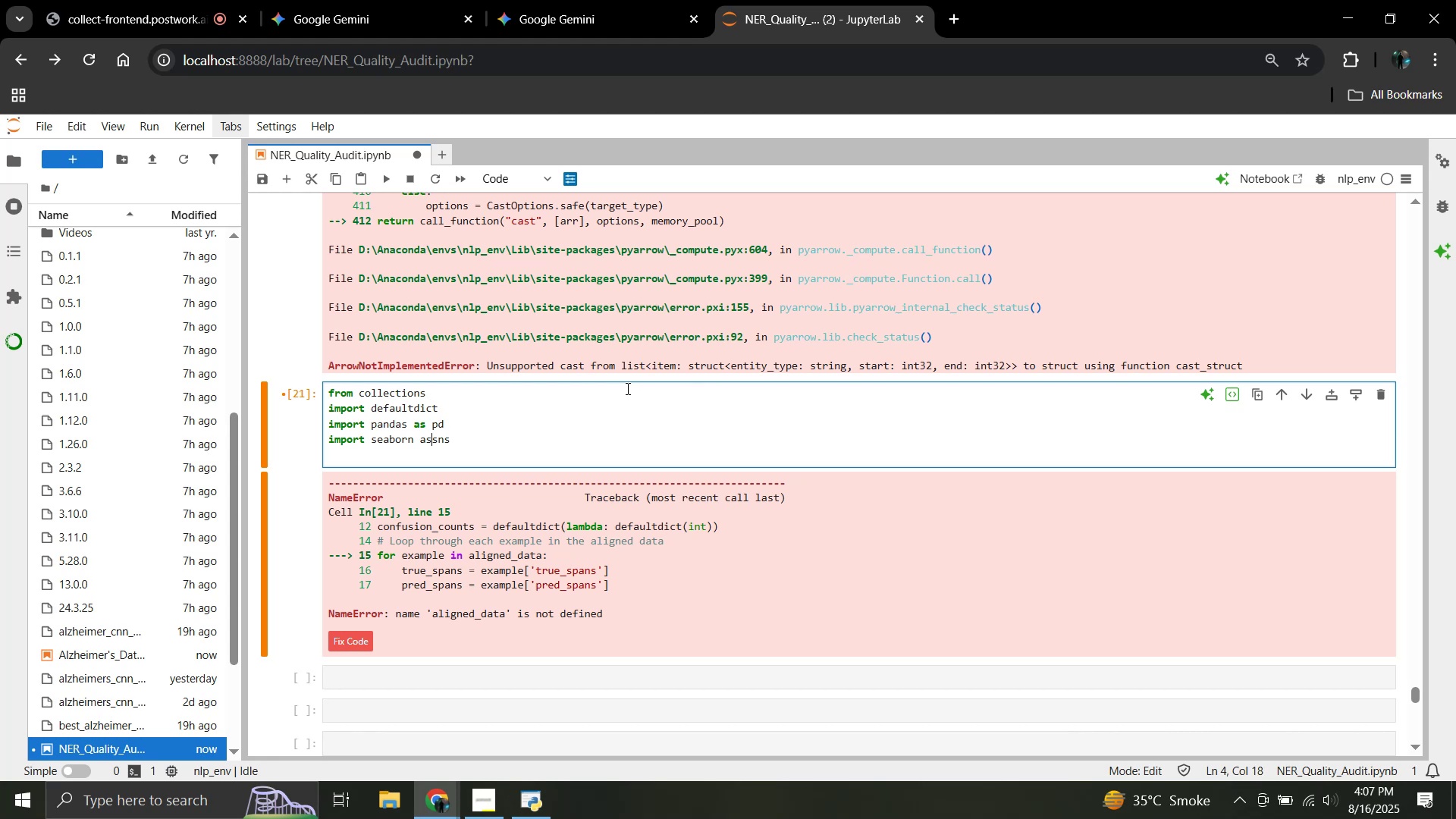 
key(Space)
 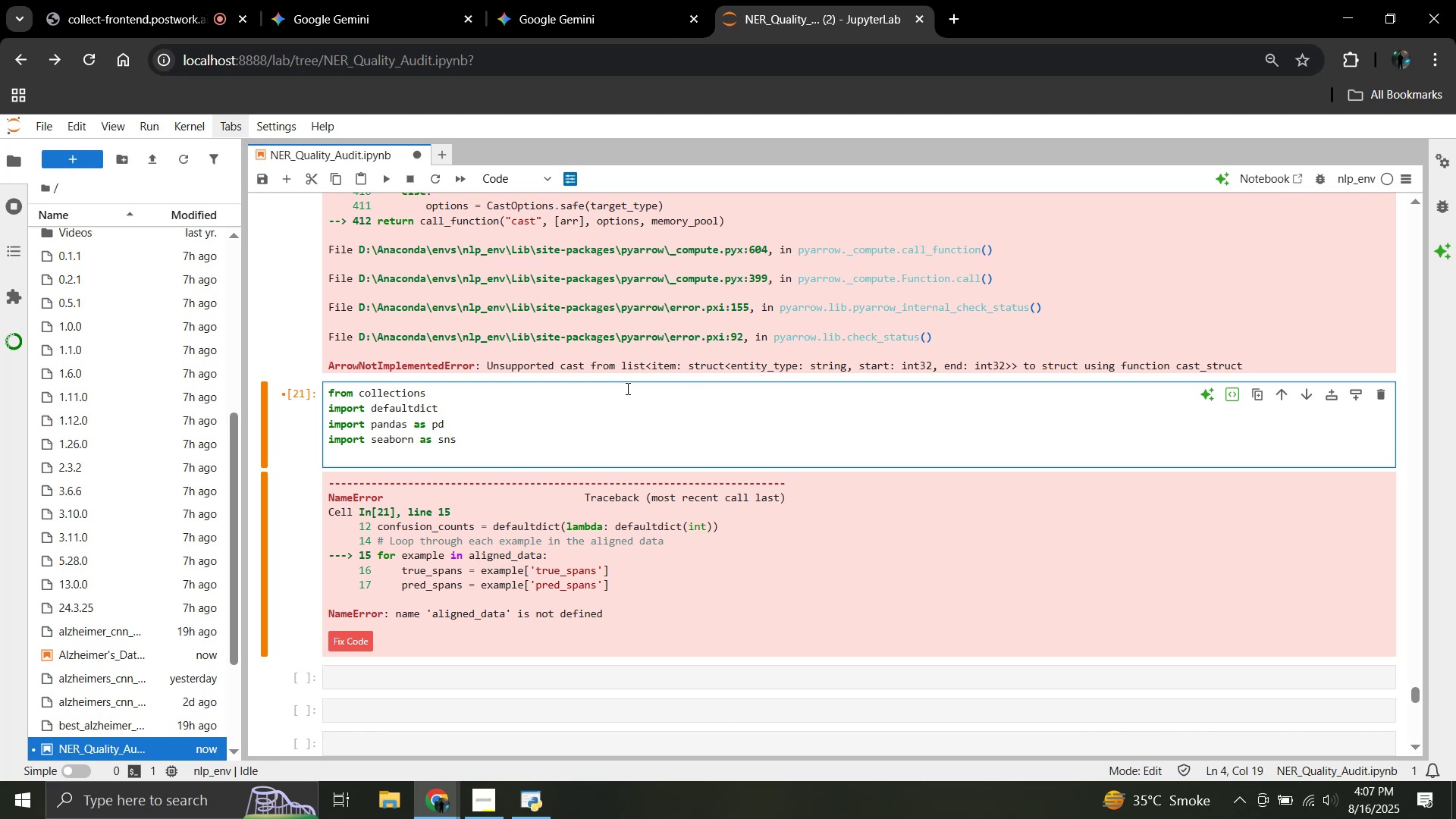 
wait(7.42)
 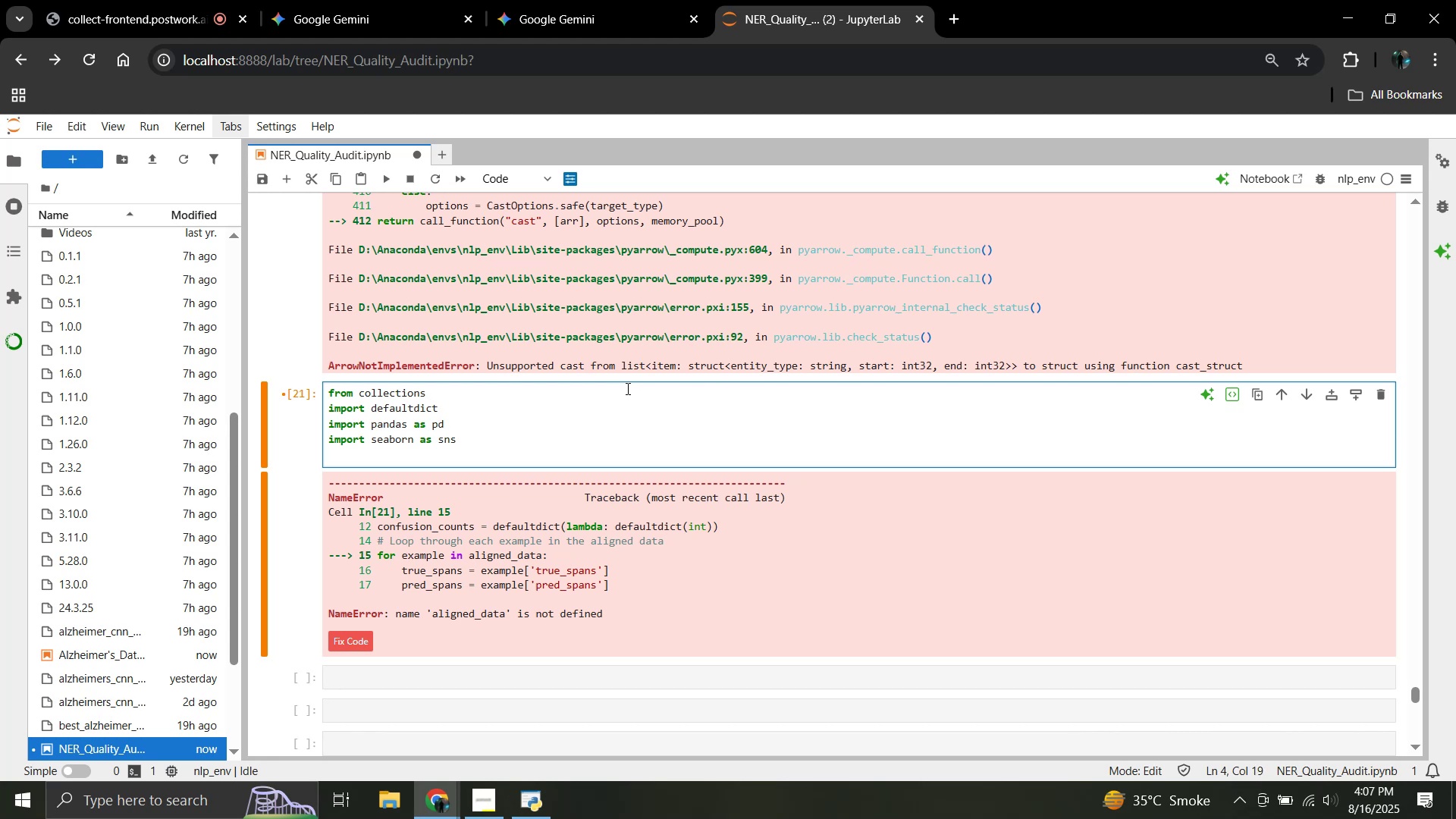 
key(ArrowRight)
 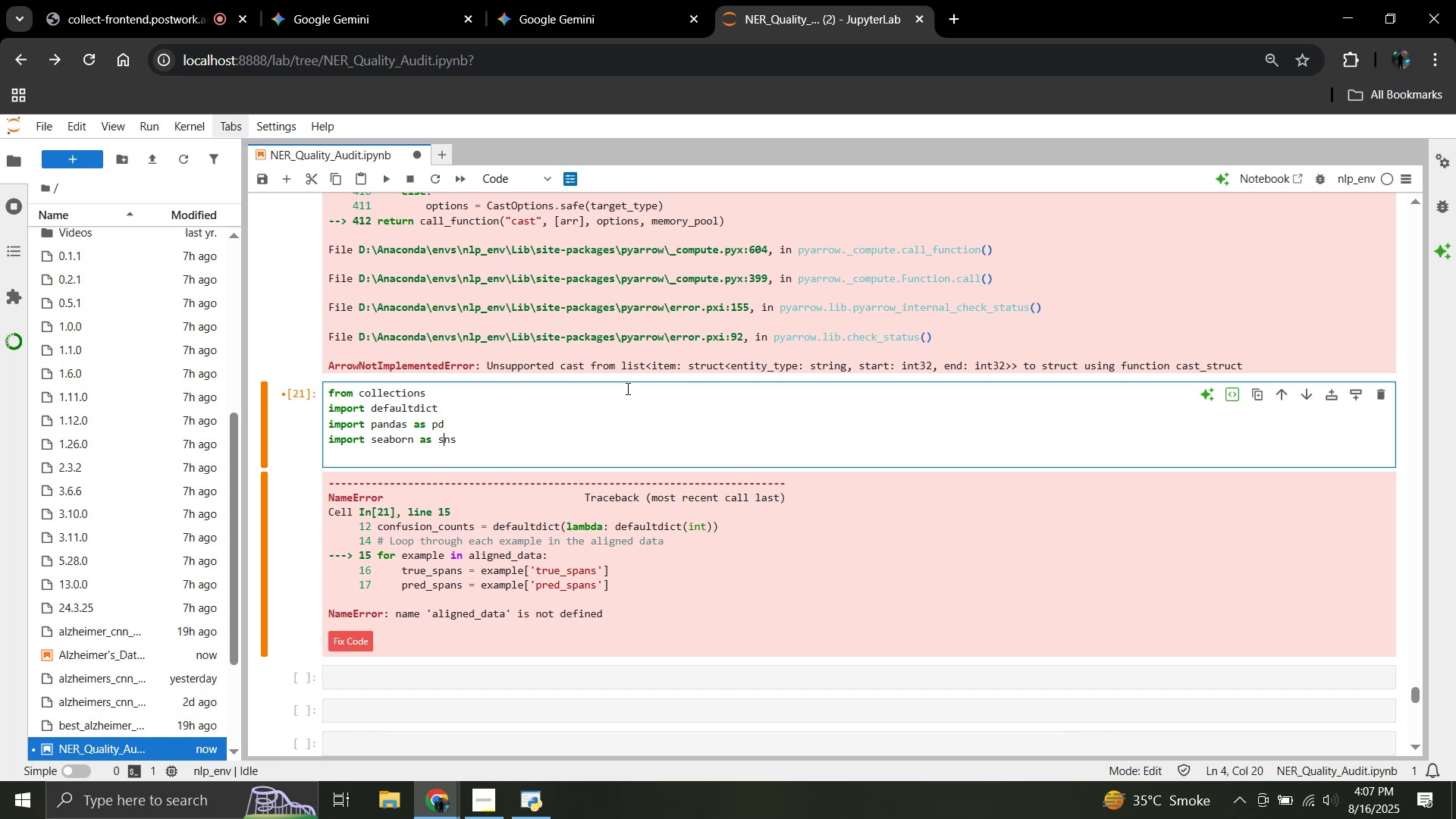 
key(ArrowRight)
 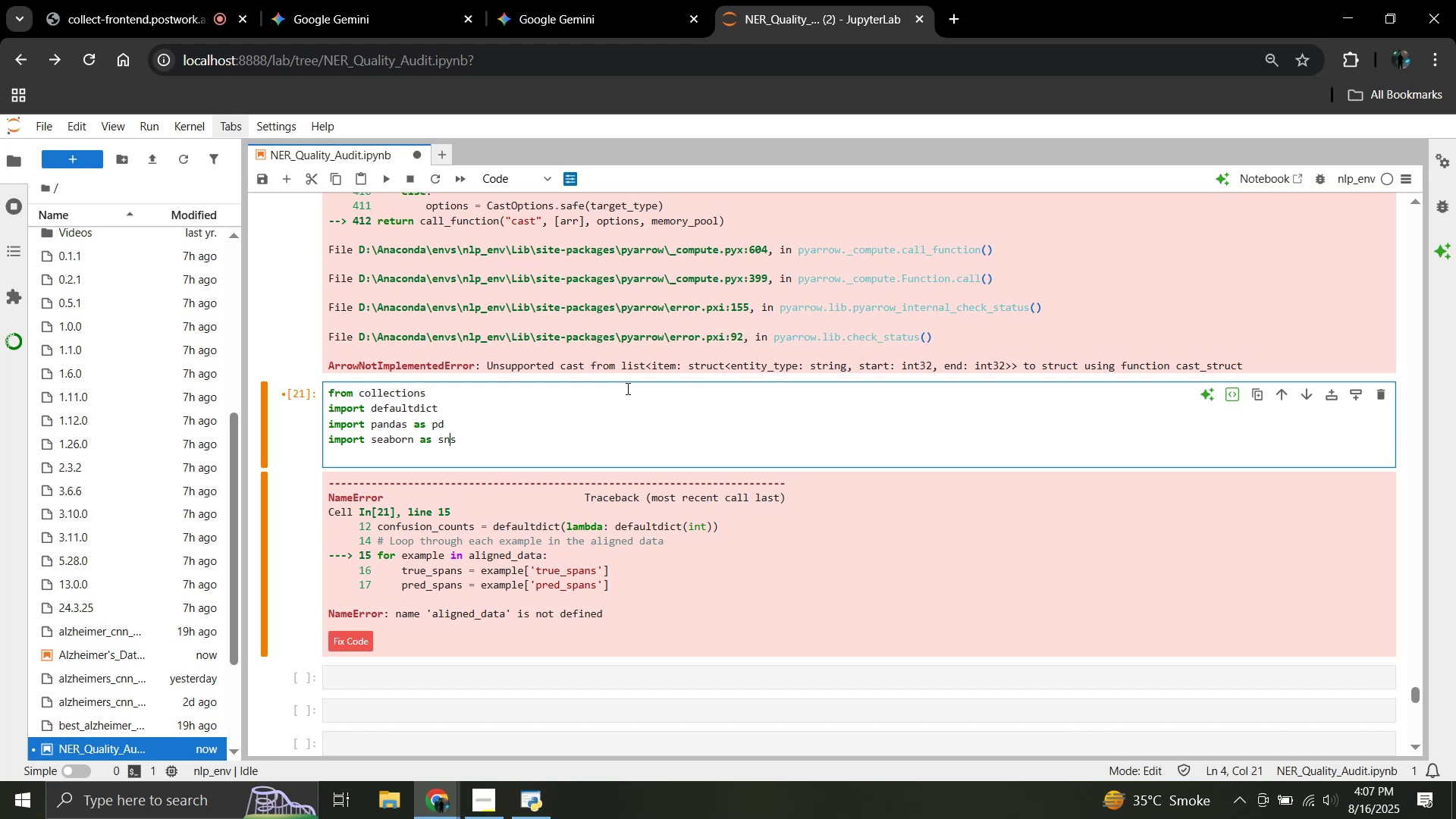 
key(ArrowRight)
 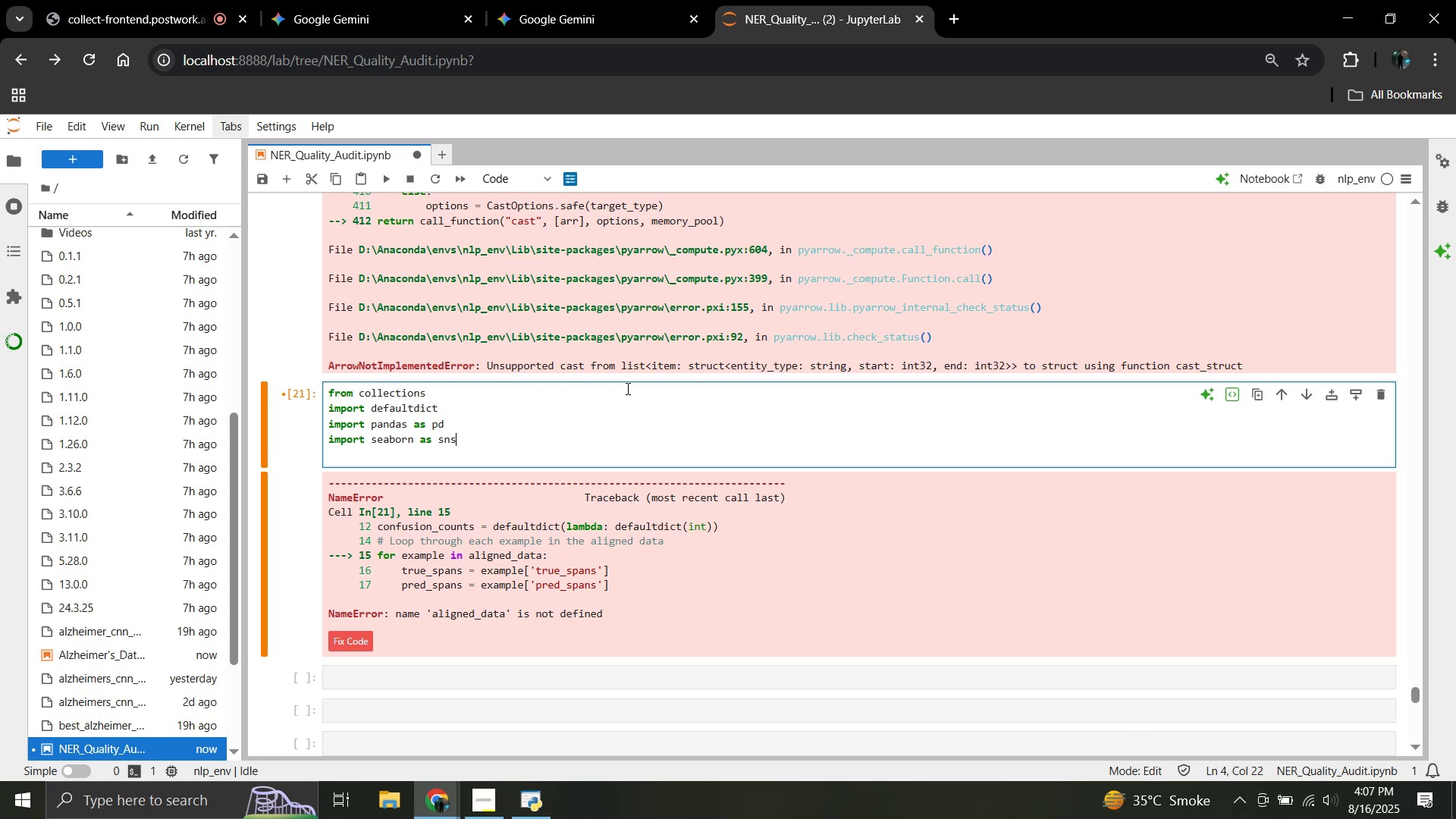 
key(Enter)
 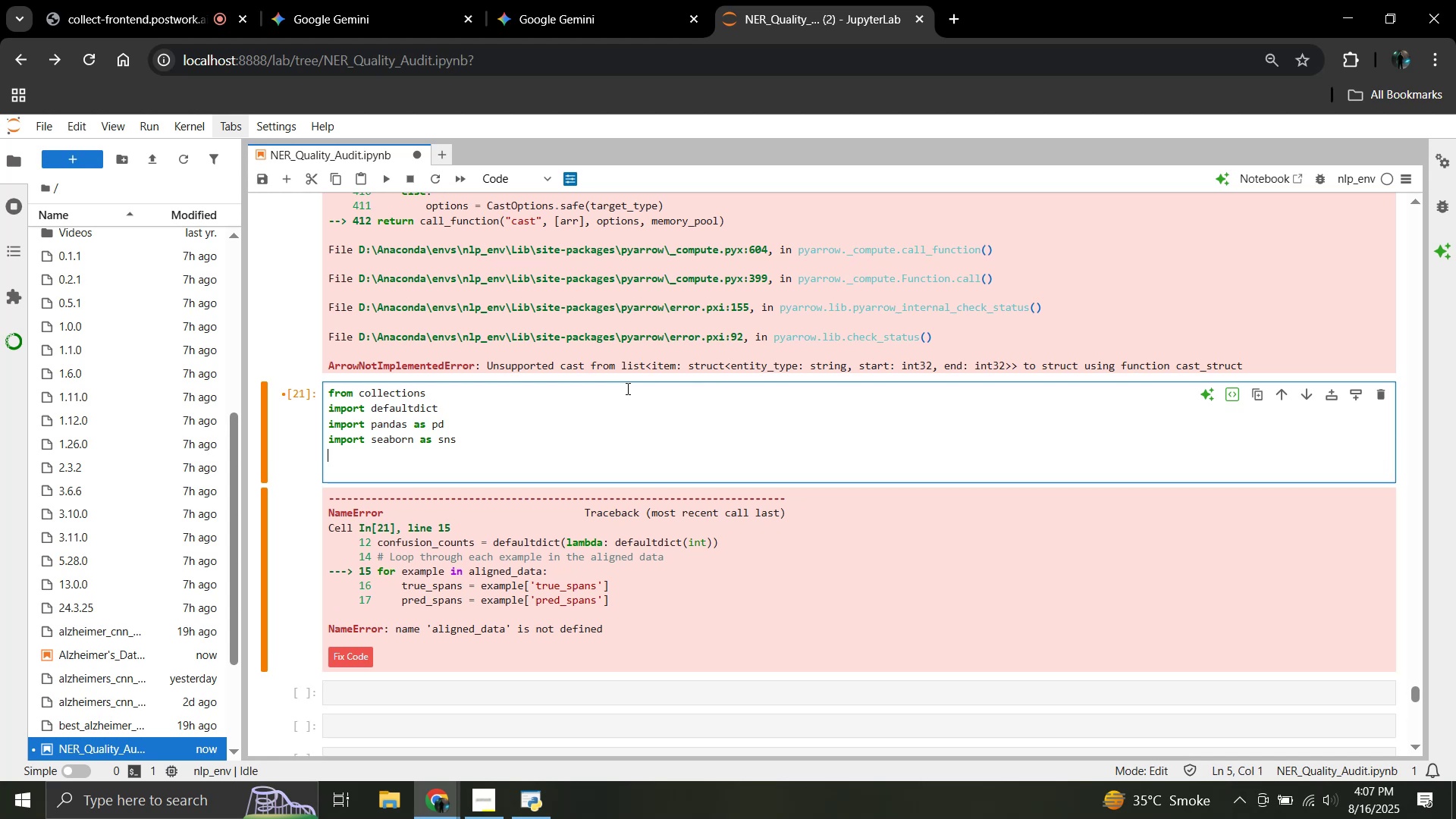 
type(import )
 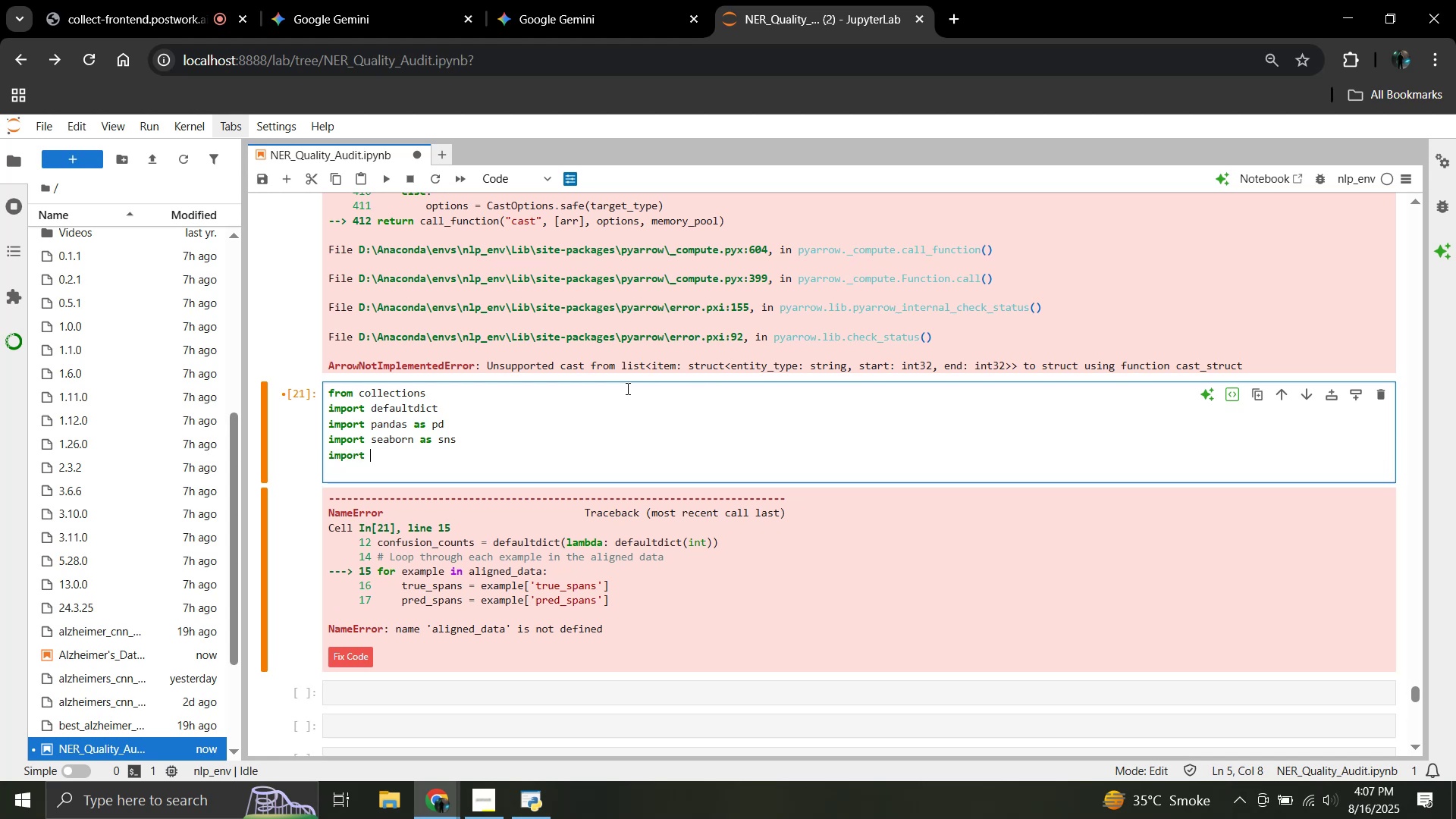 
type(mat)
 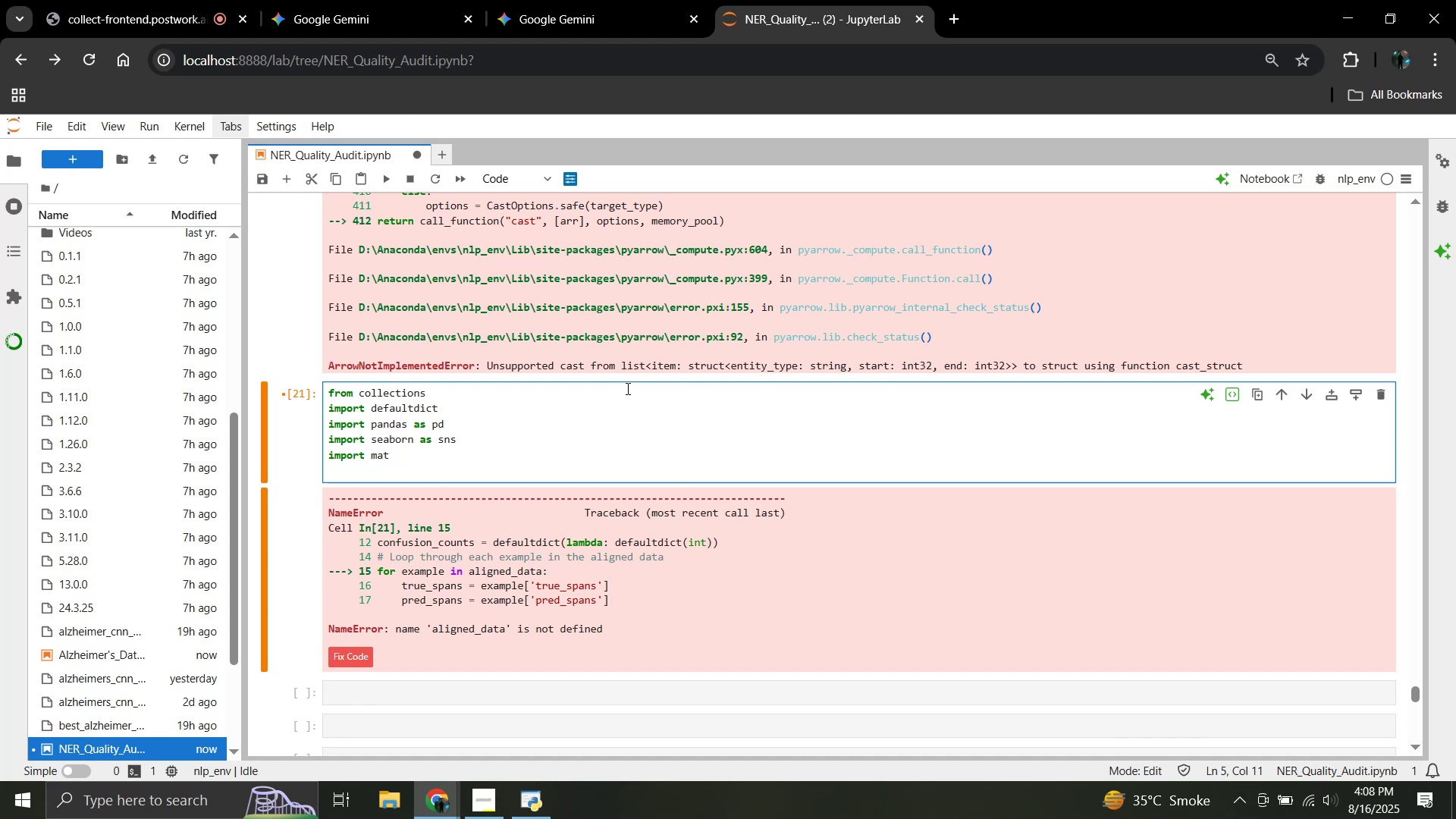 
type(plotlib.pyplot asplt)
 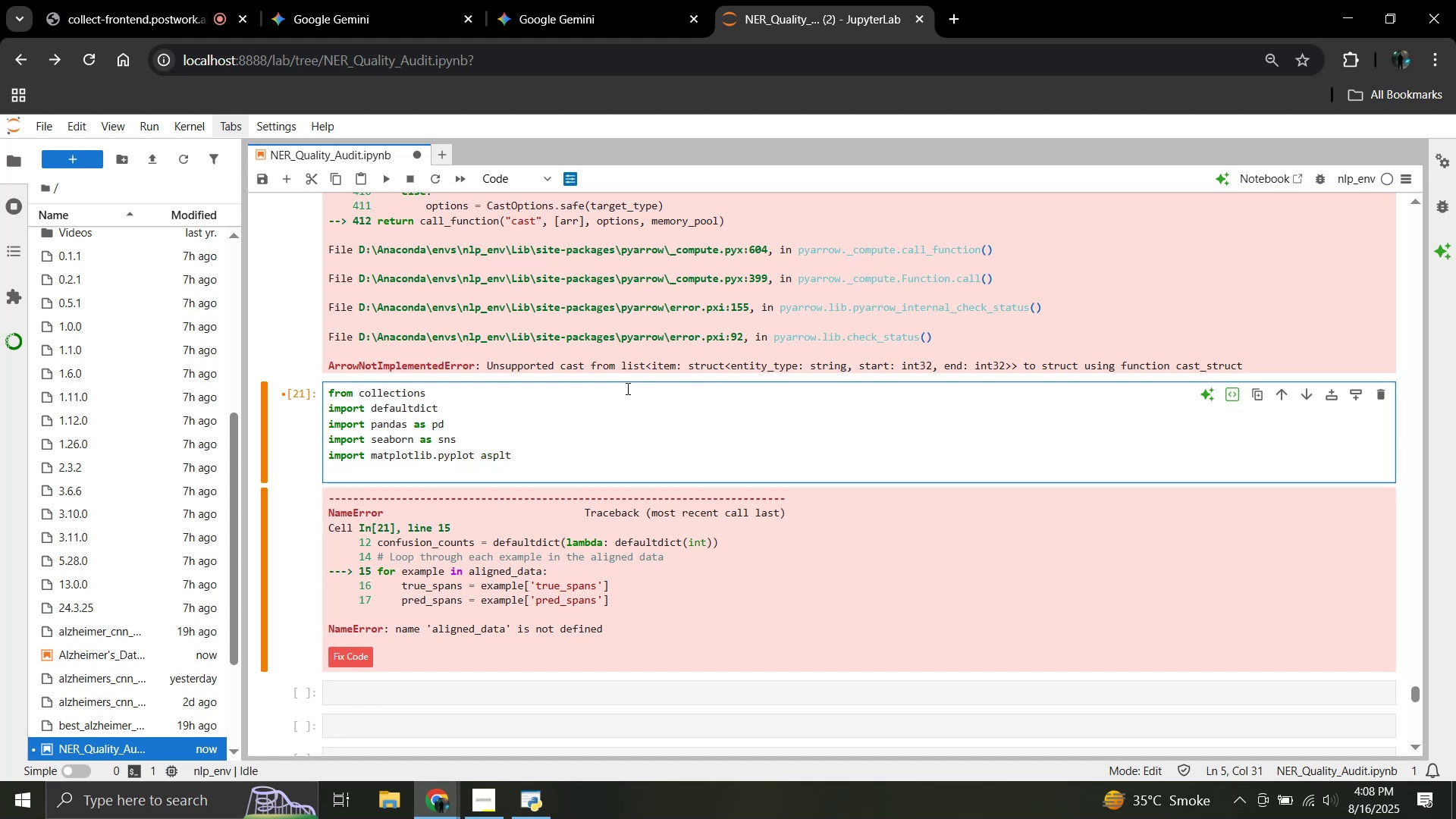 
type( from )
 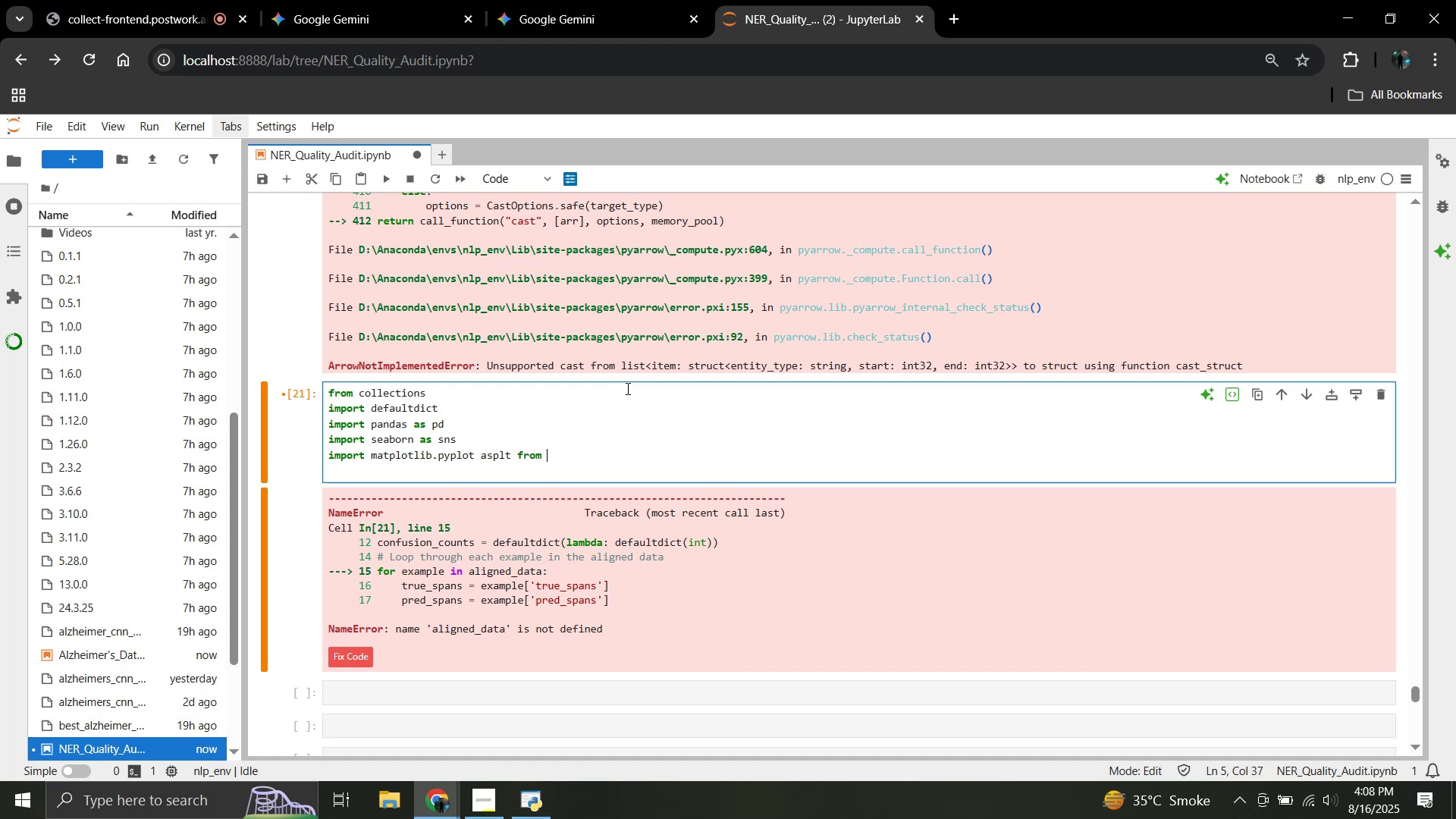 
type(mat)
 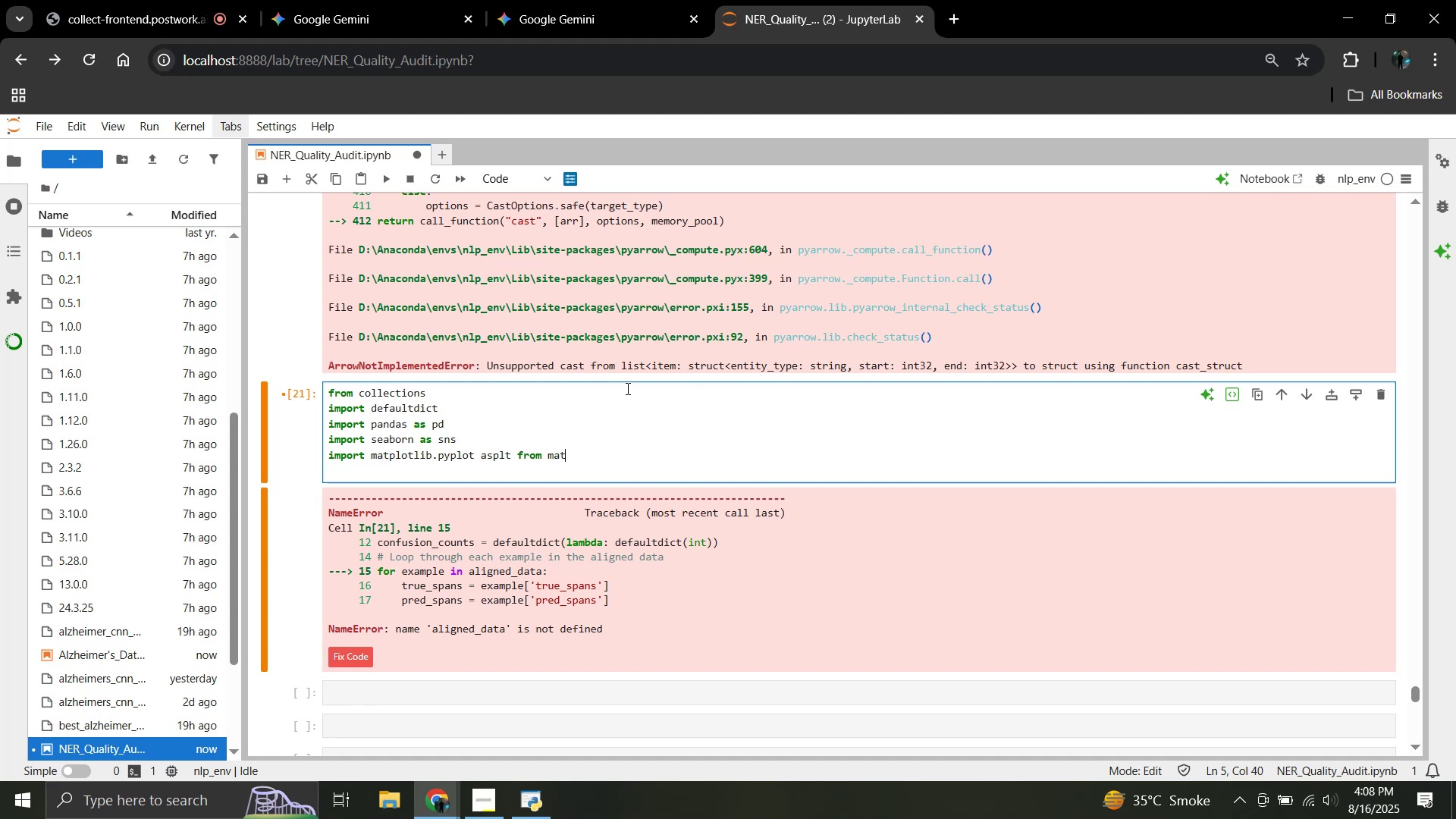 
type(plot)
 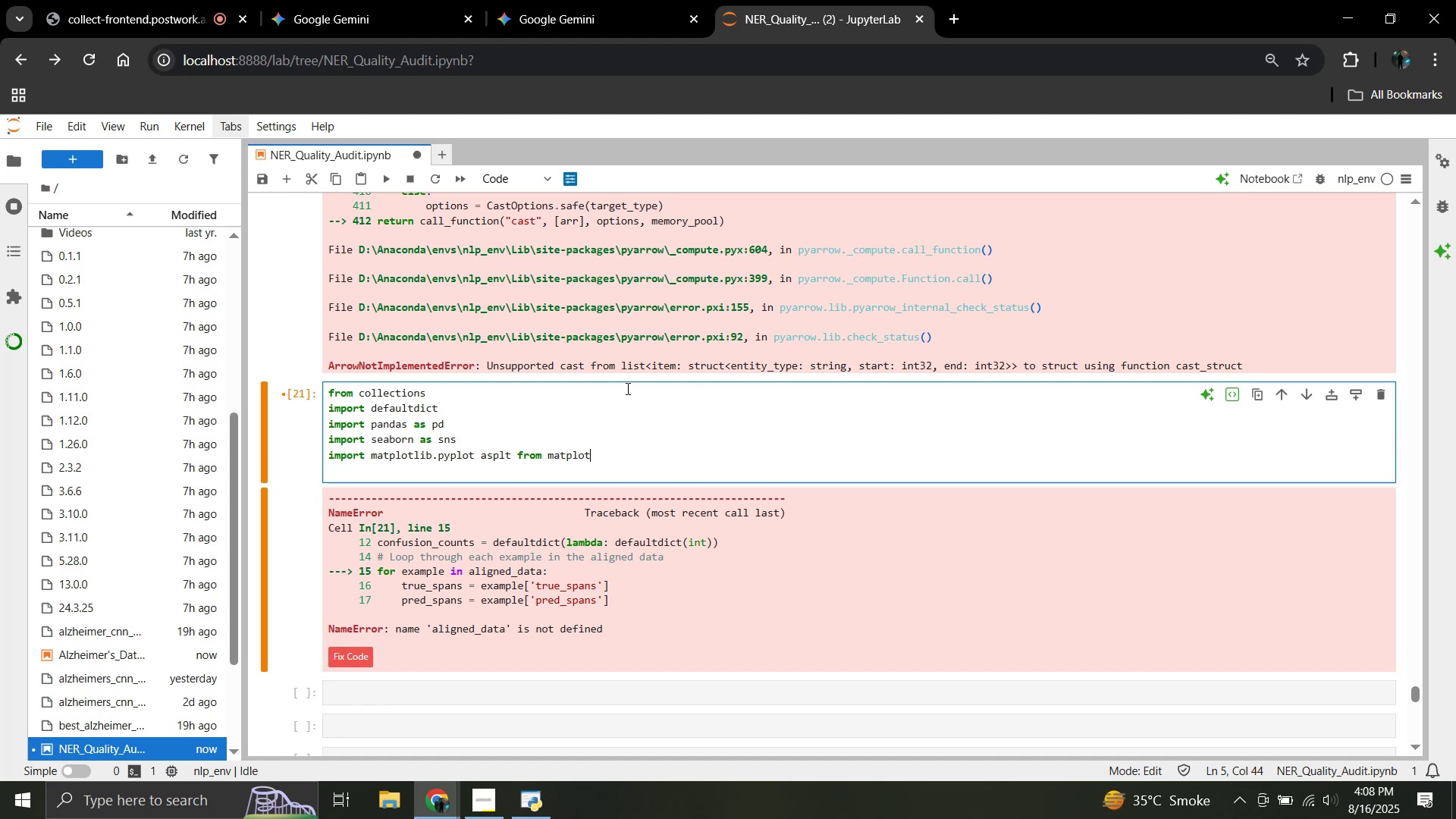 
wait(5.43)
 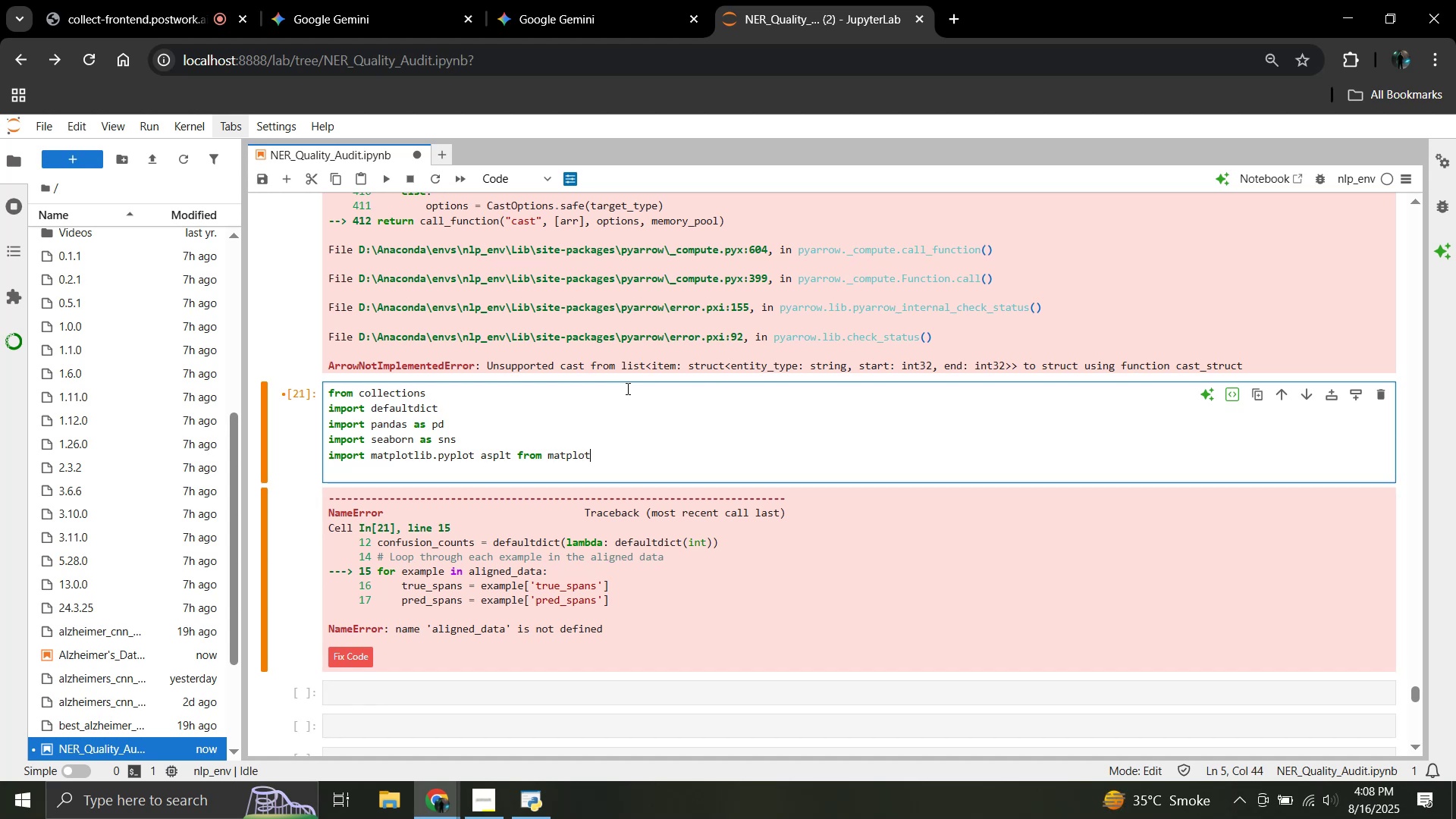 
type(as)
 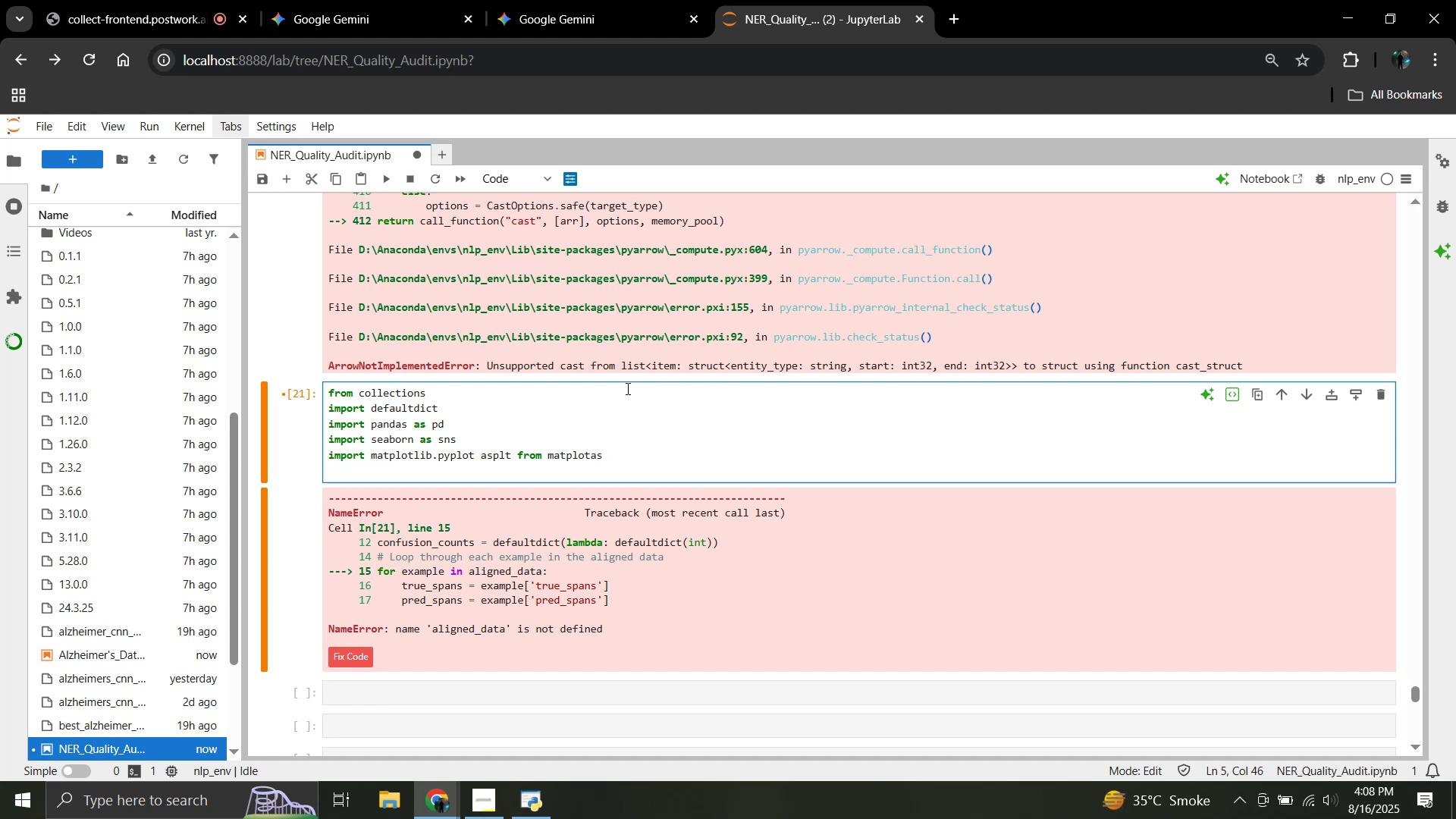 
key(ArrowLeft)
 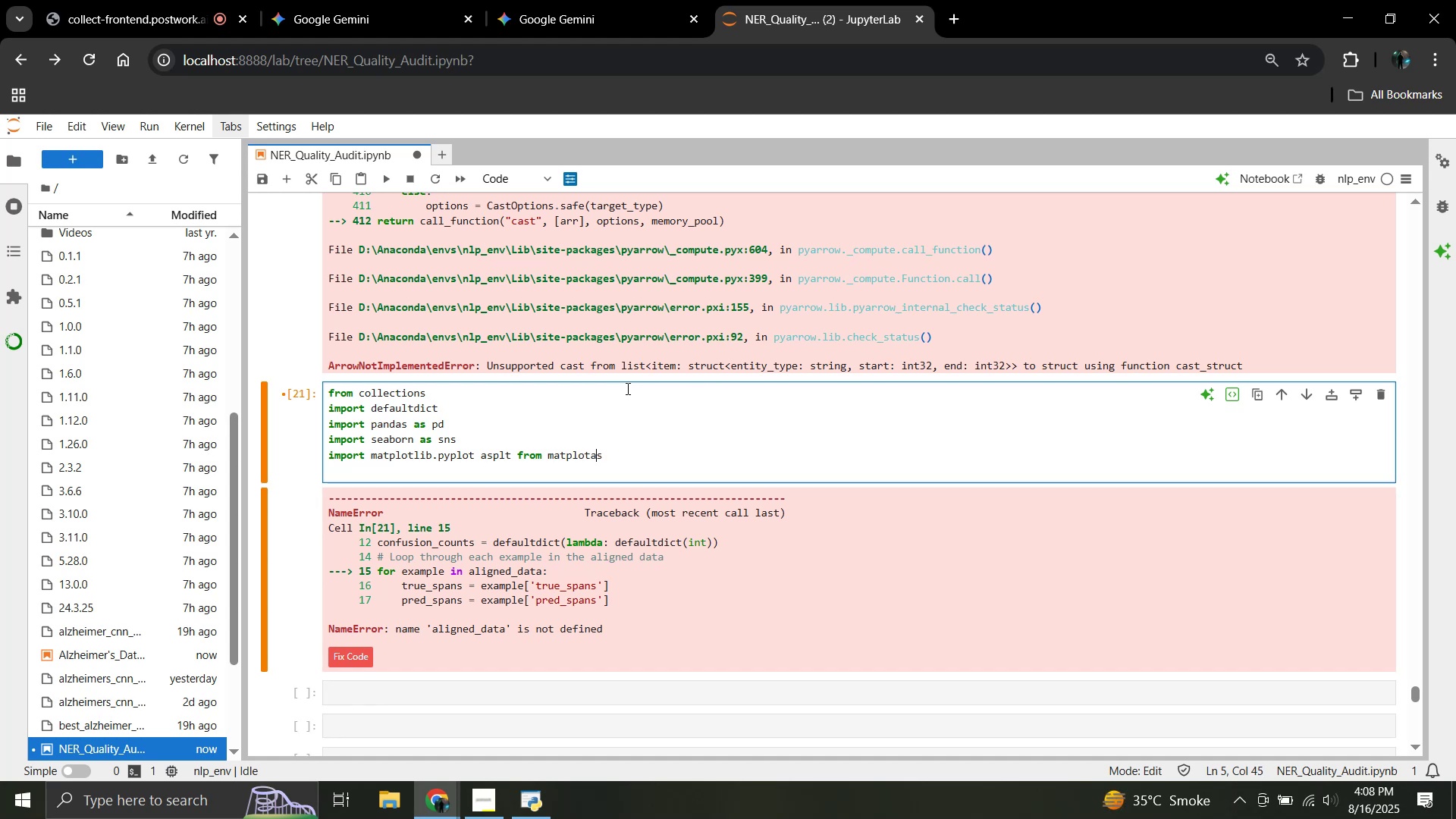 
key(ArrowLeft)
 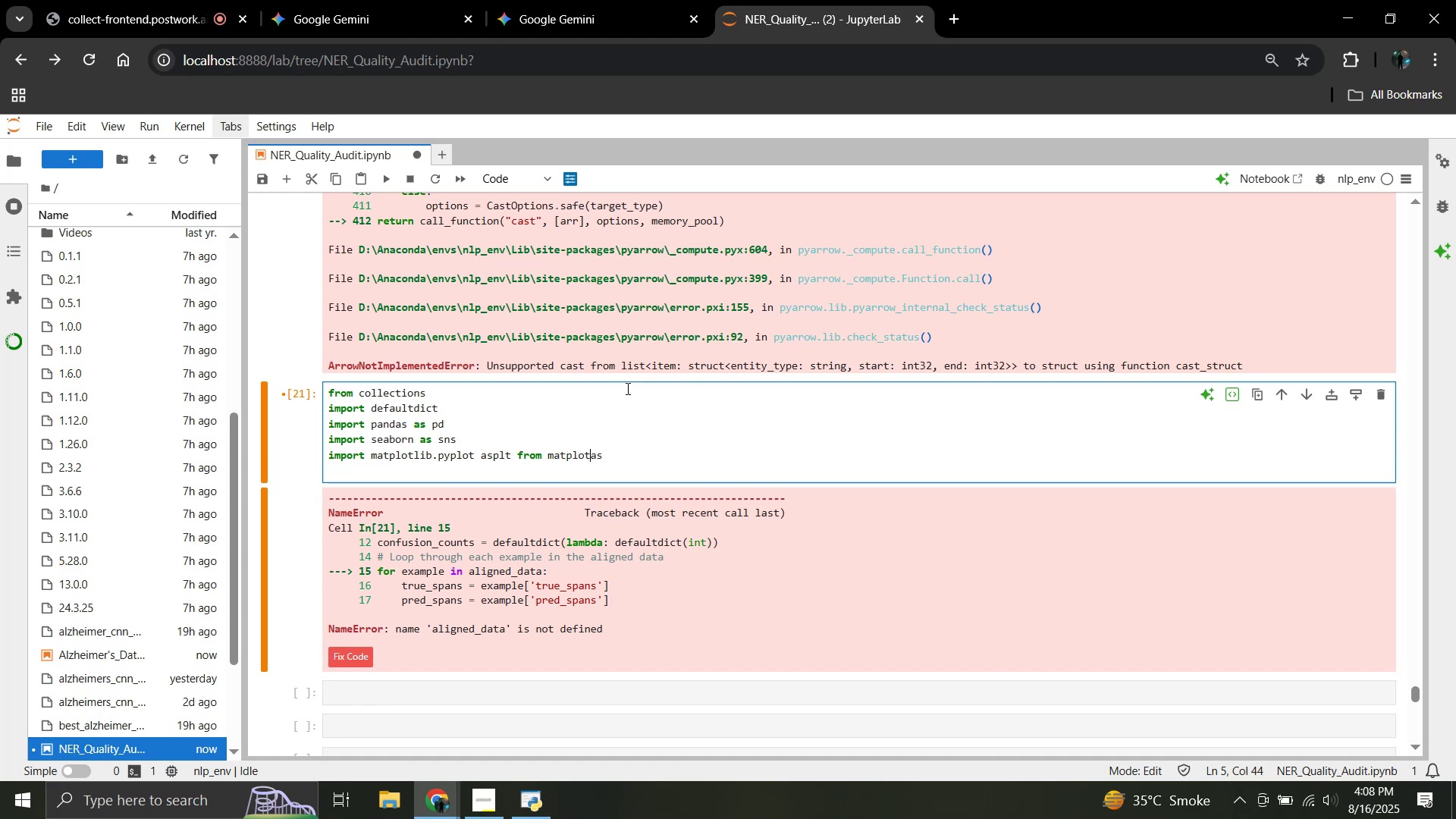 
key(Space)
 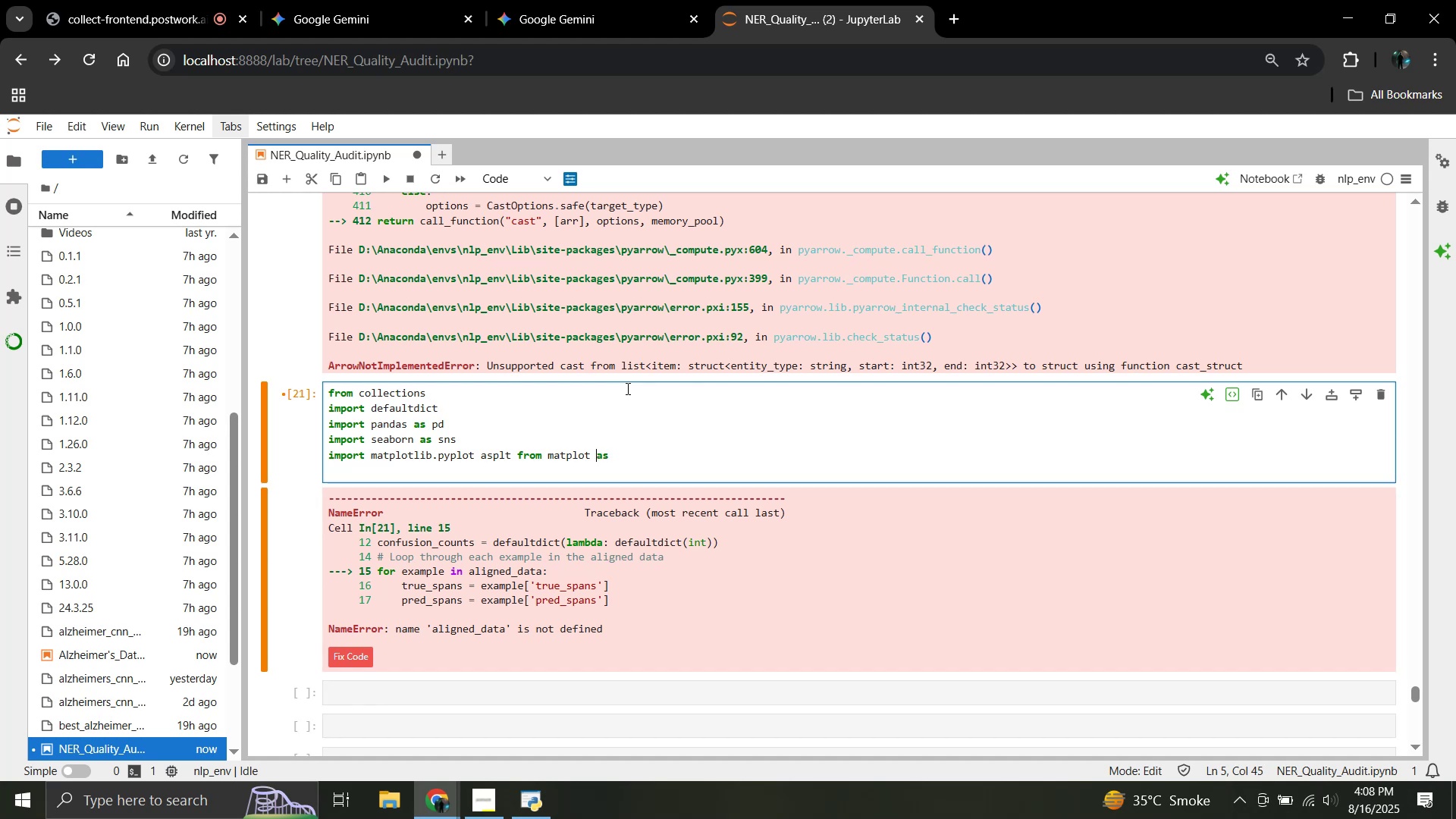 
key(ArrowRight)
 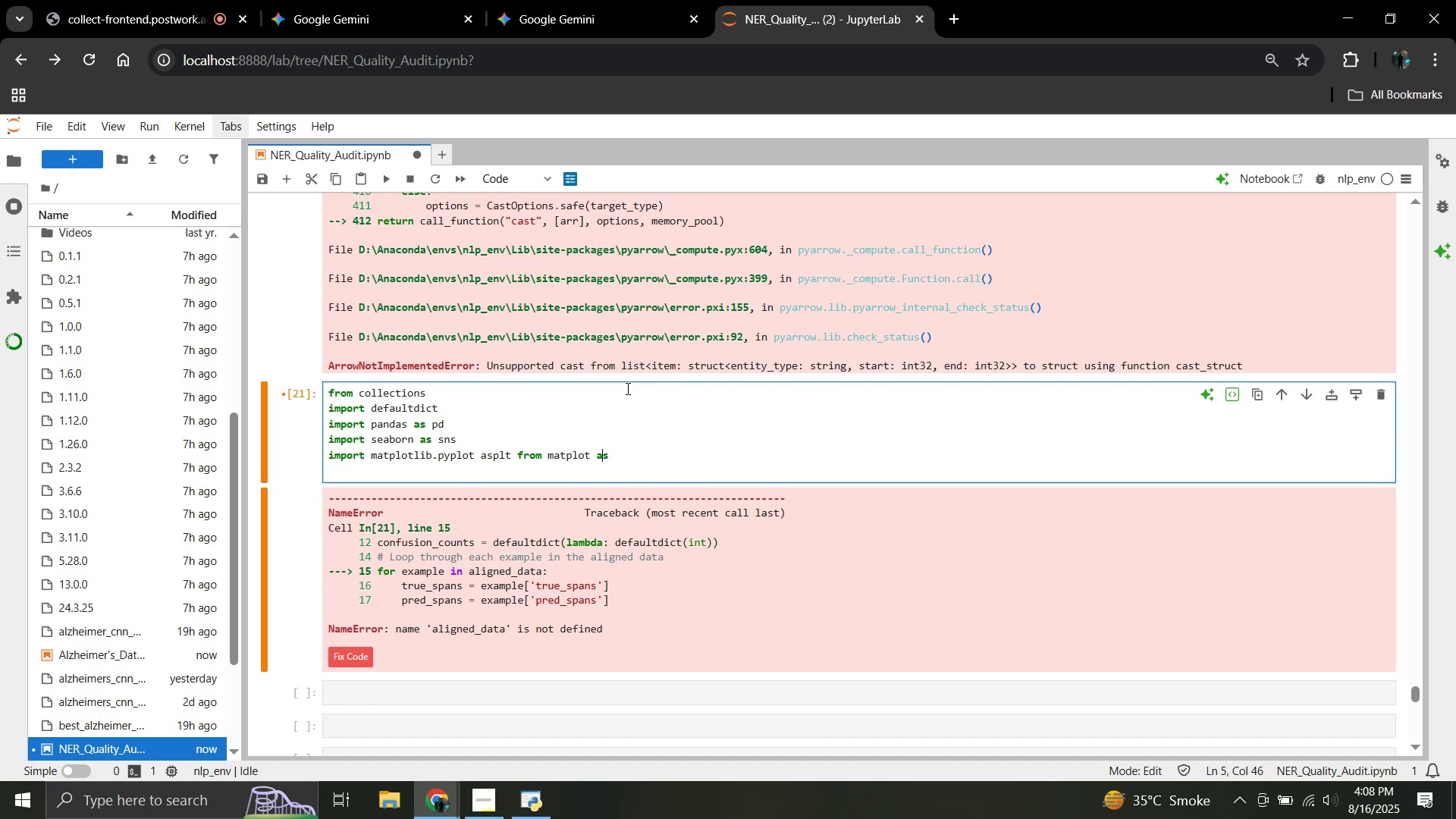 
key(ArrowRight)
 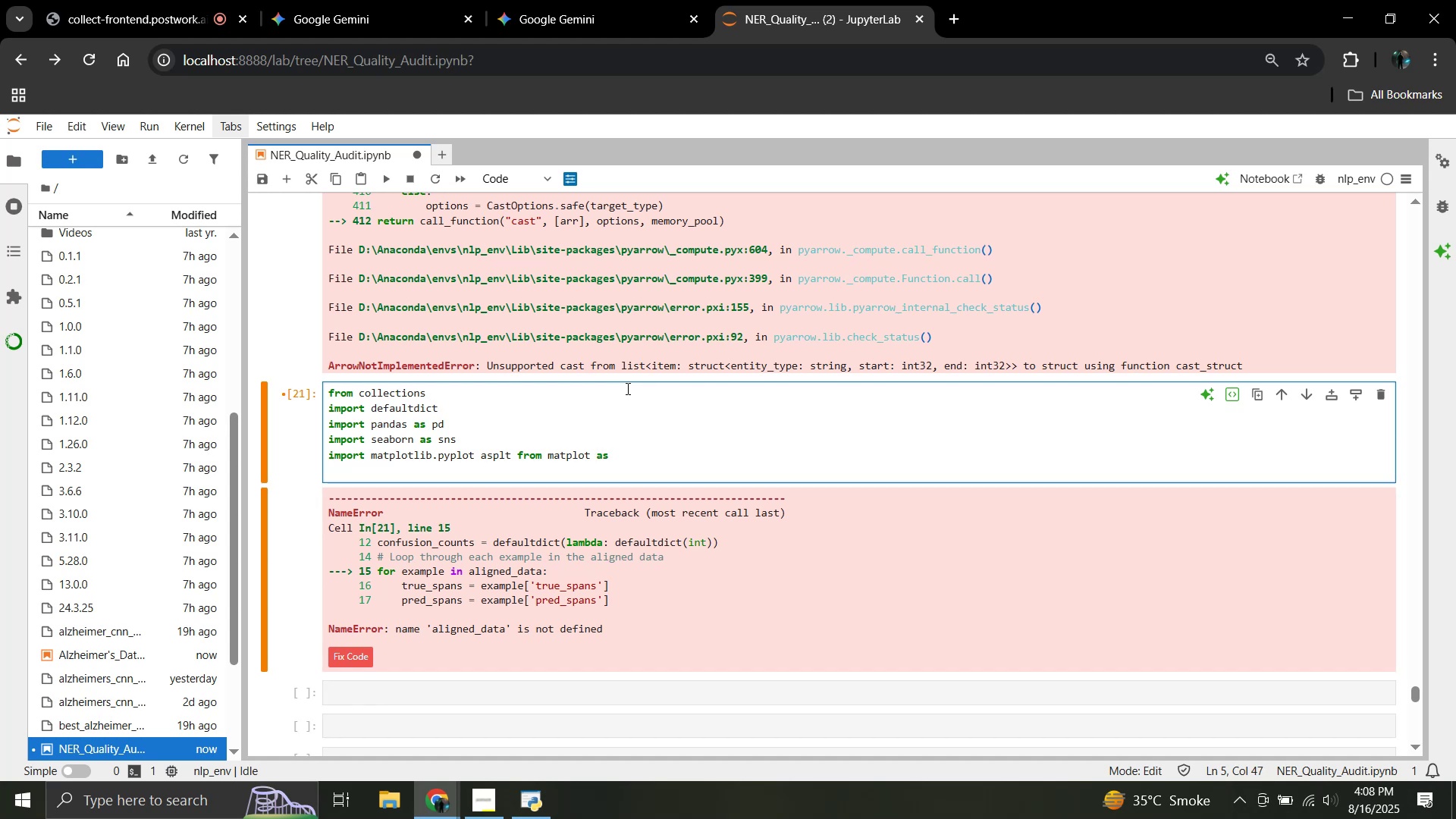 
type(lpt)
key(Backspace)
key(Backspace)
key(Backspace)
type( plt)
 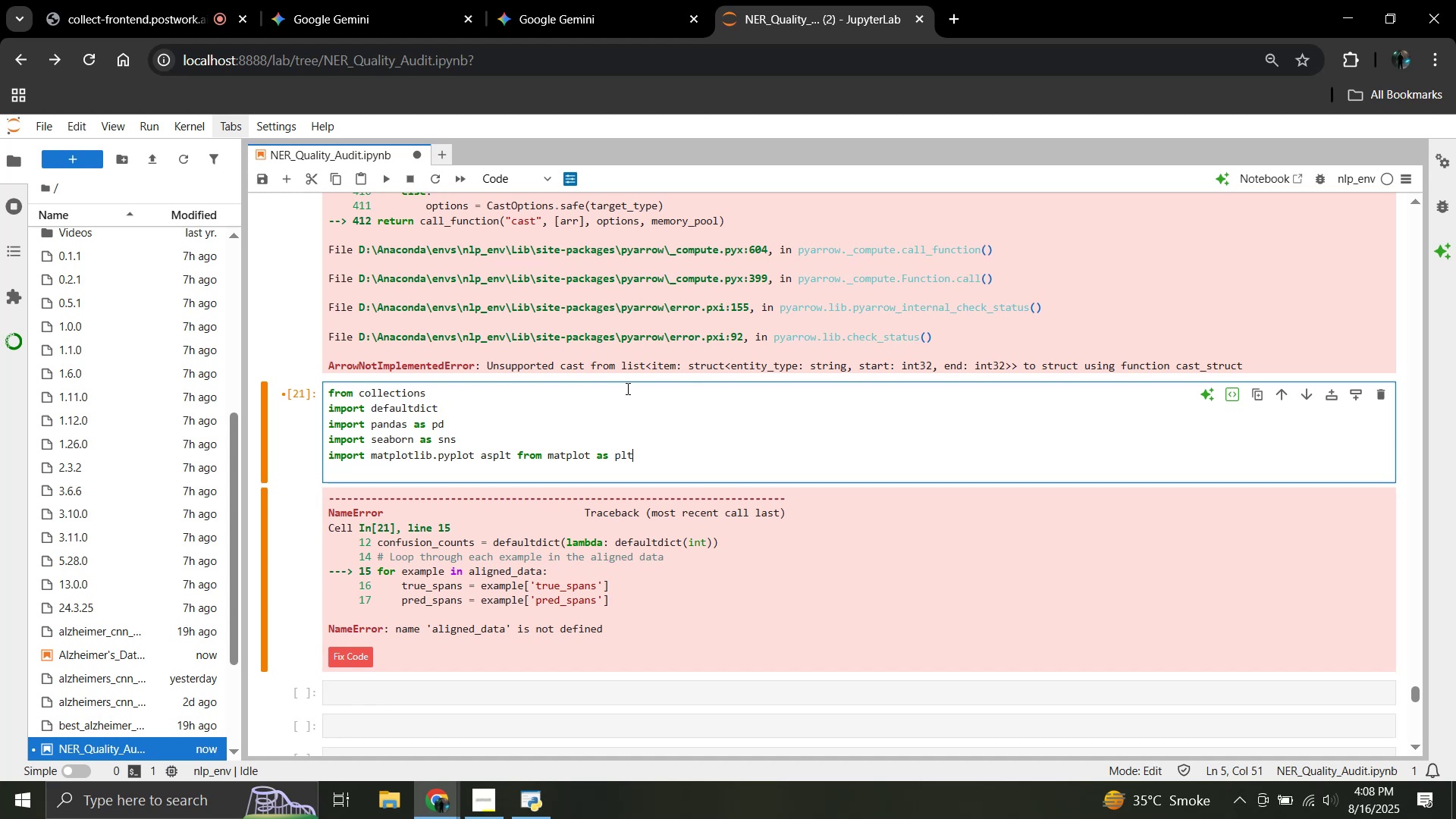 
hold_key(key=ArrowLeft, duration=0.88)
 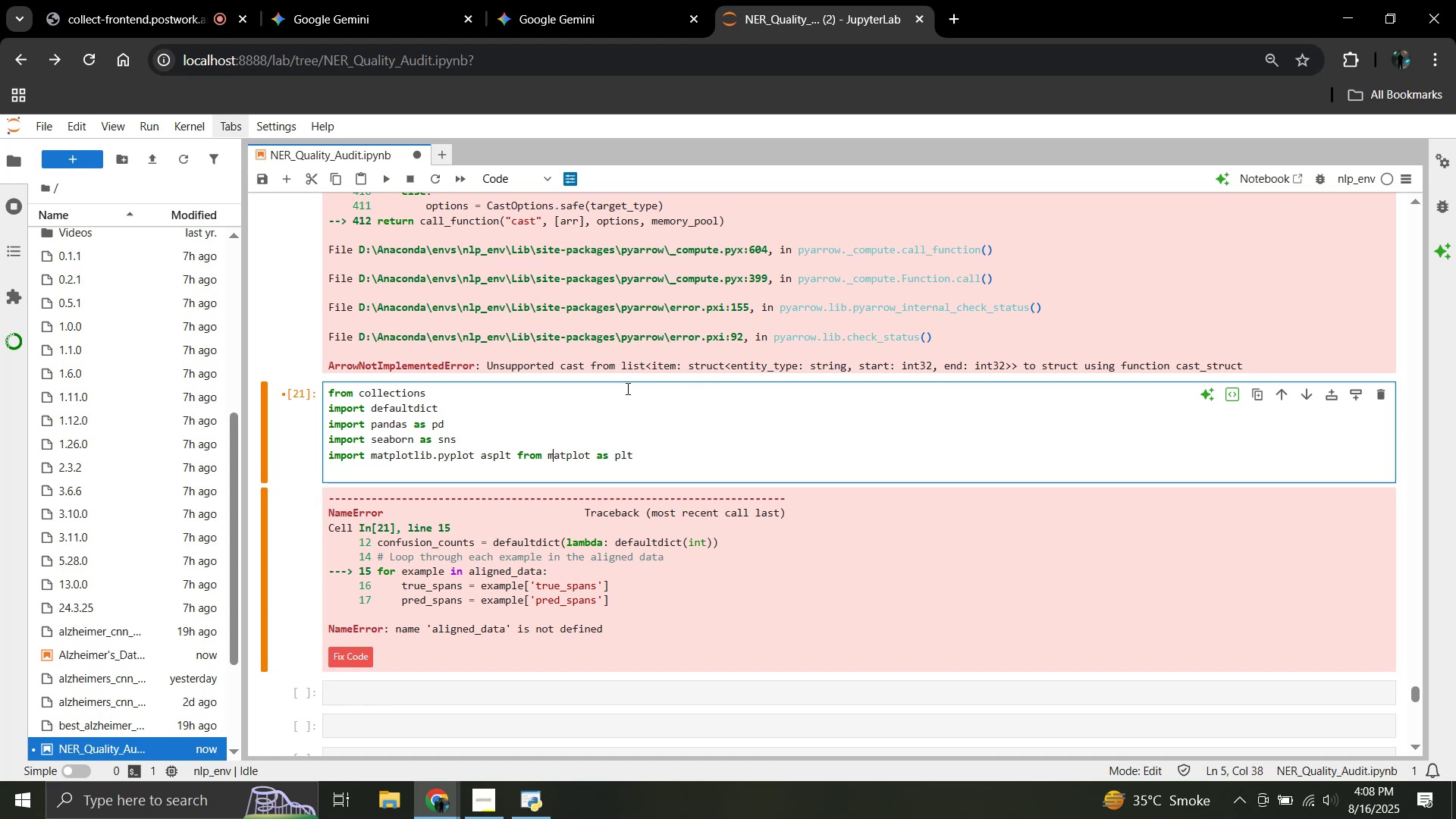 
key(ArrowLeft)
 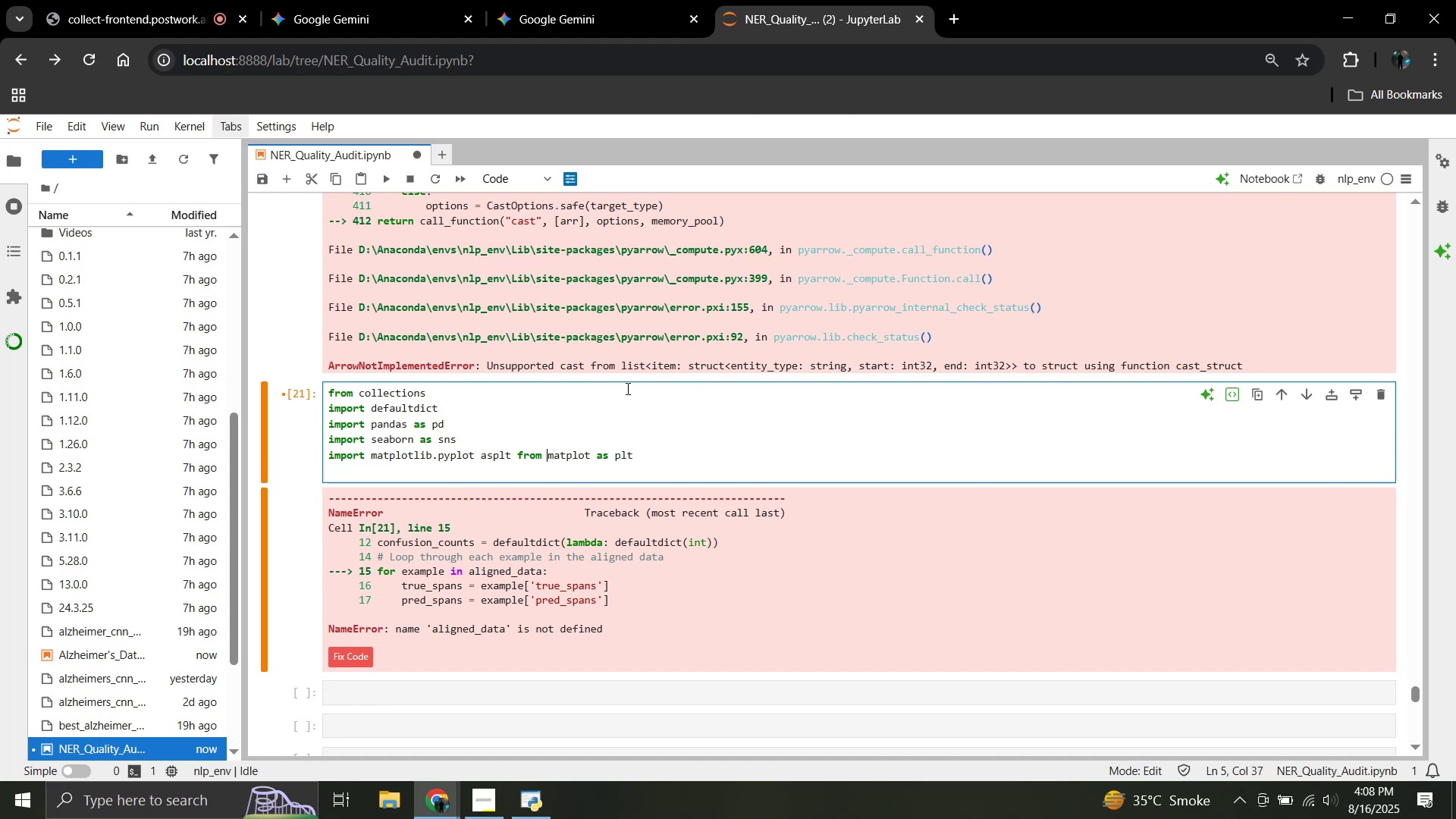 
key(ArrowLeft)
 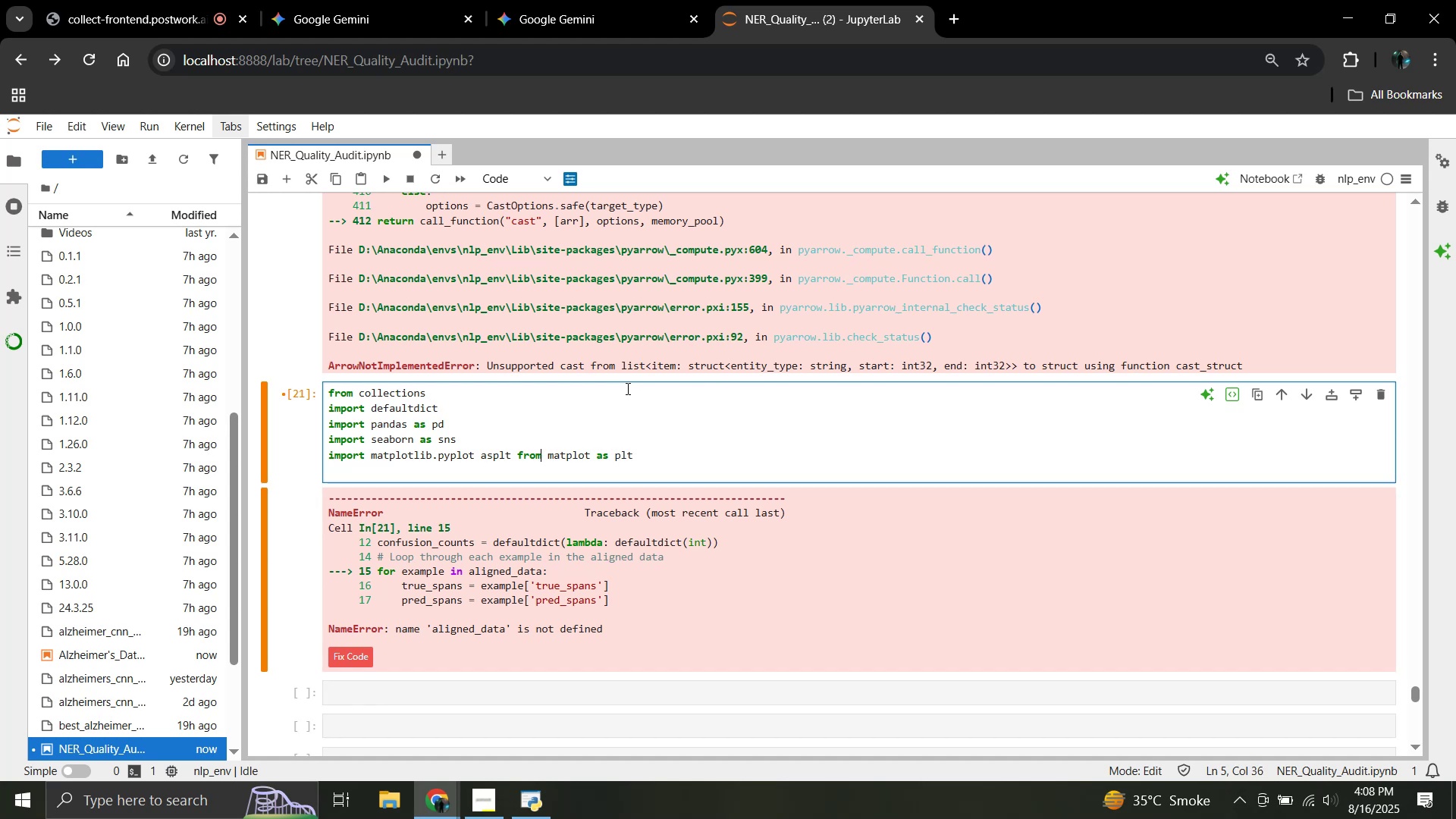 
key(ArrowLeft)
 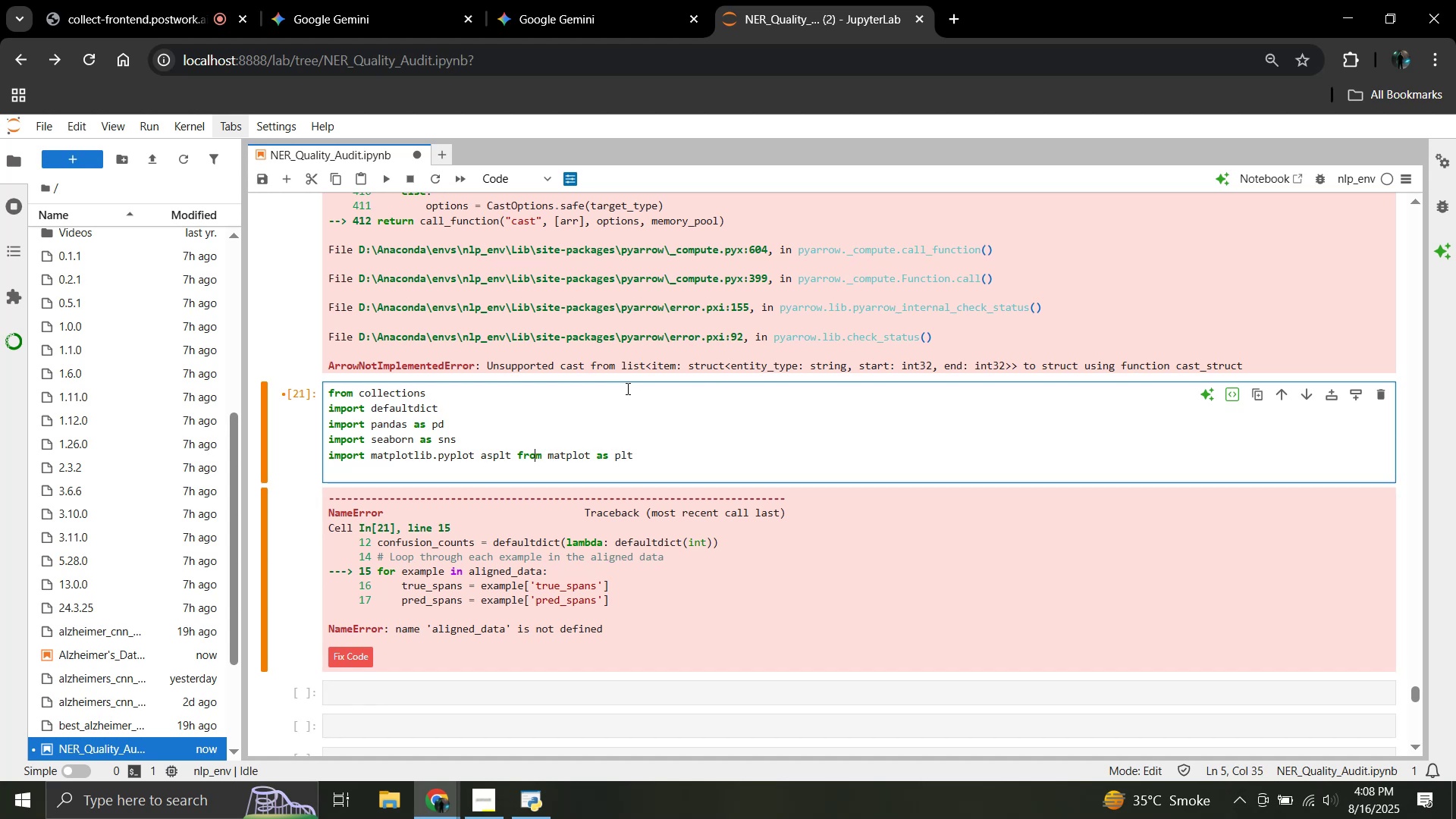 
key(ArrowLeft)
 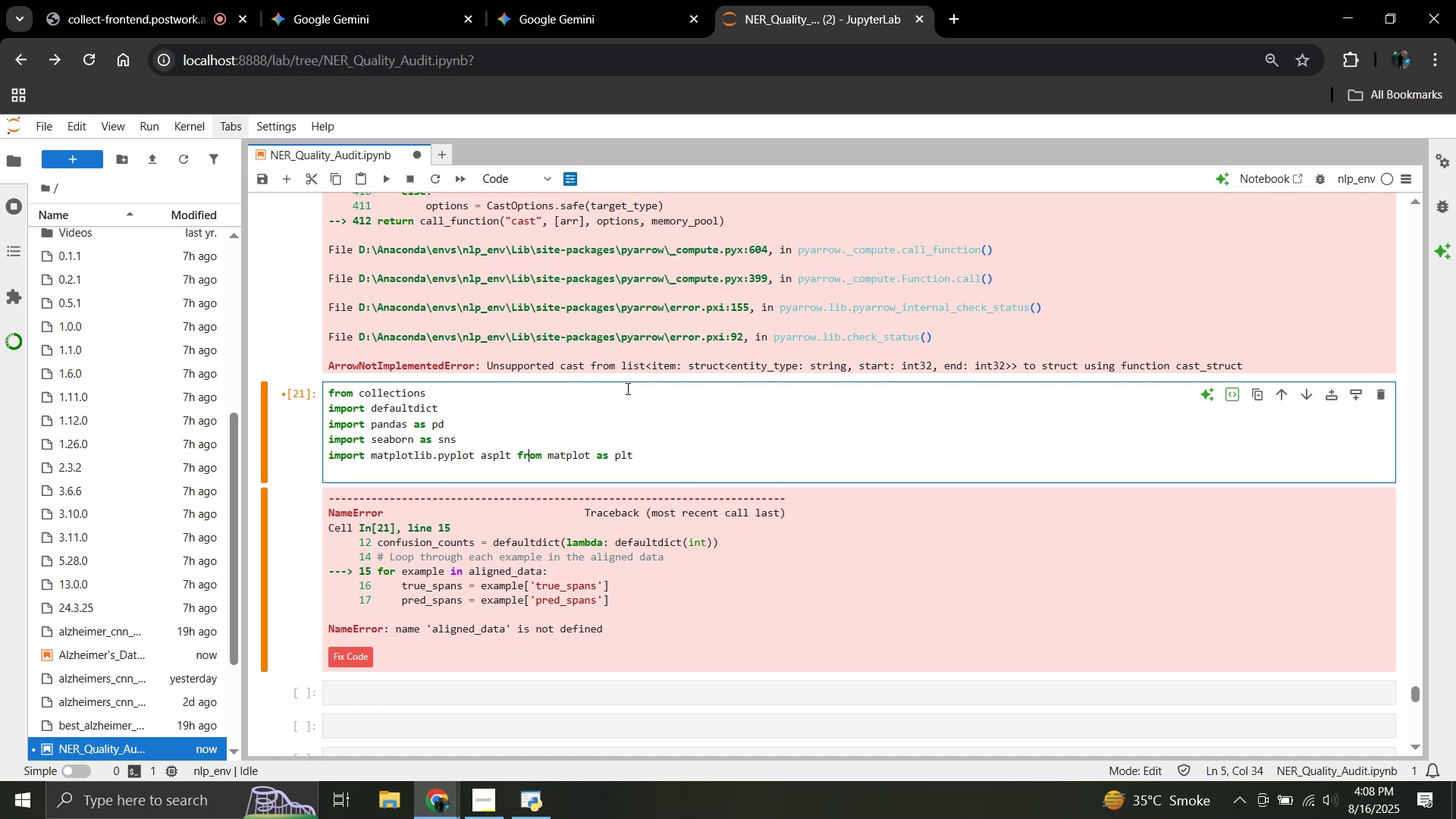 
key(ArrowLeft)
 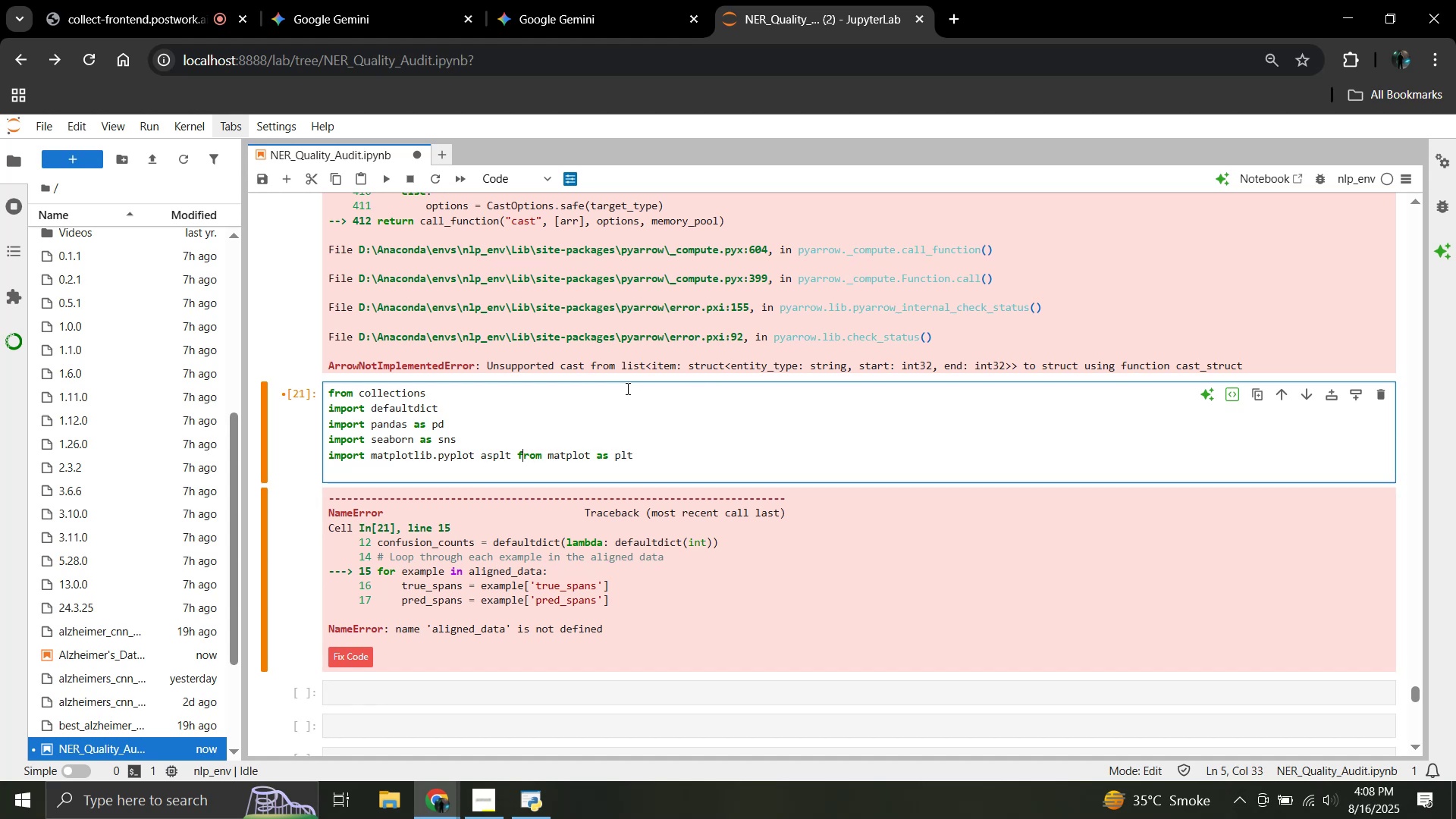 
key(ArrowLeft)
 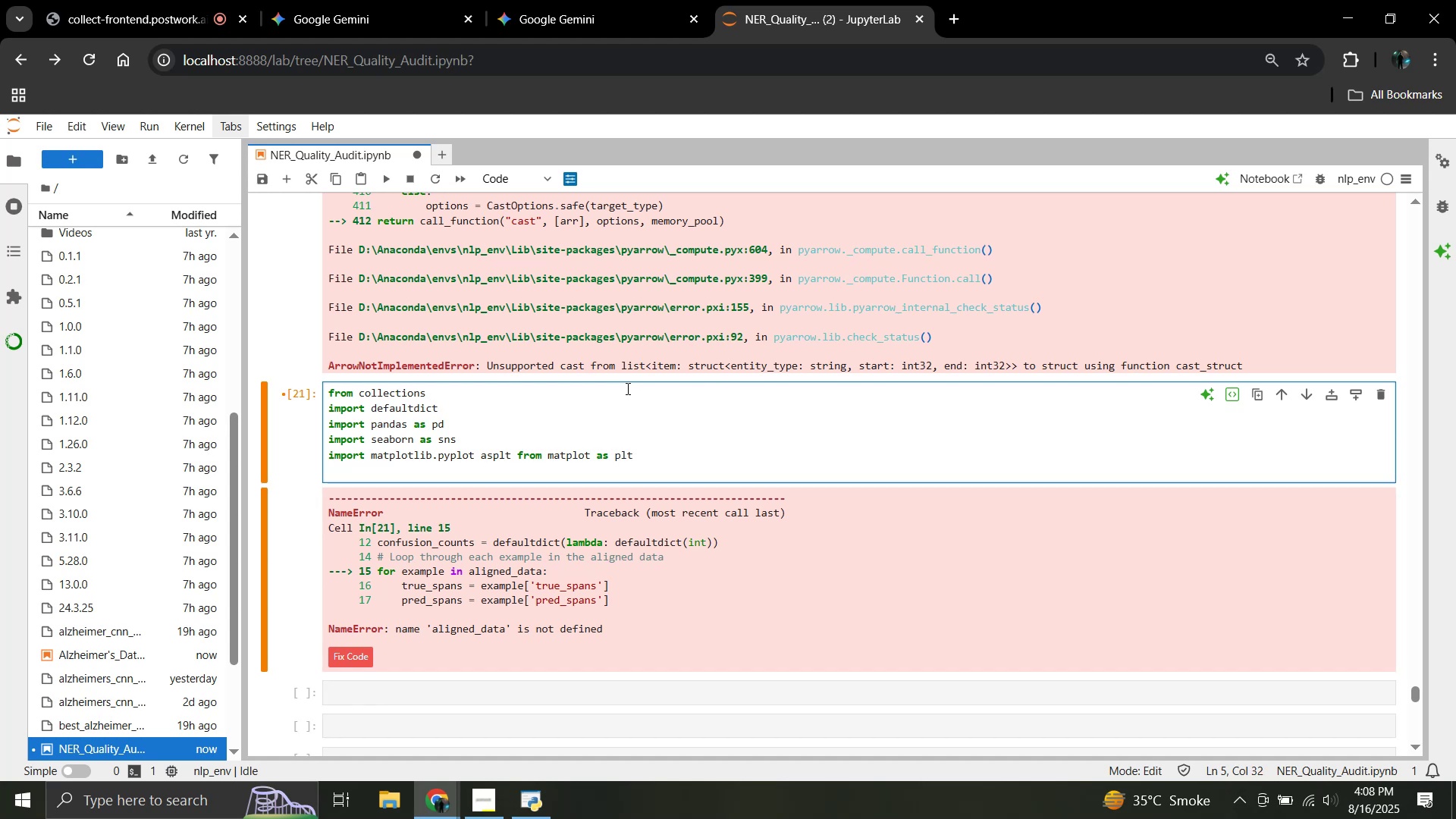 
key(ArrowLeft)
 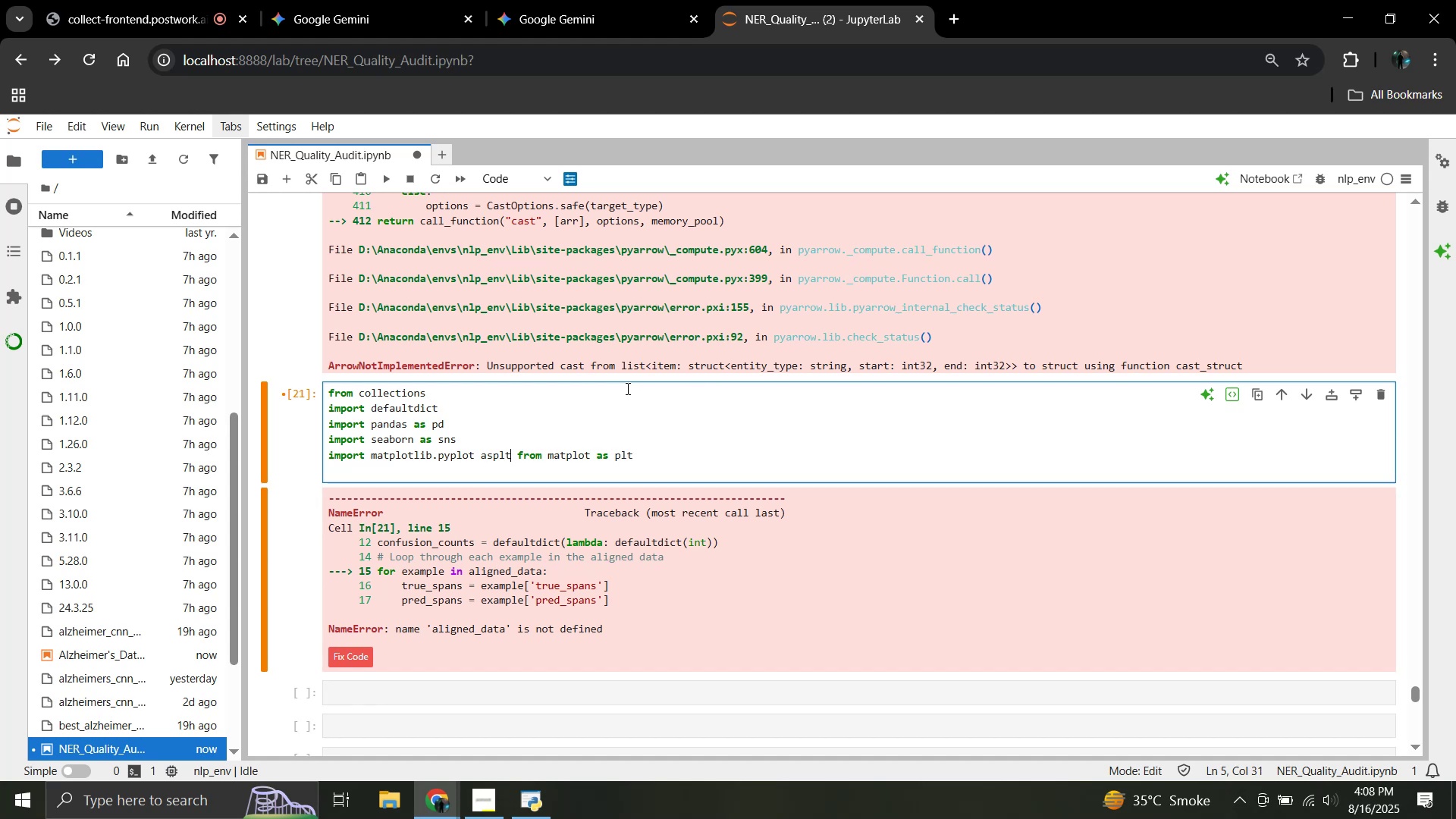 
hold_key(key=ArrowRight, duration=0.9)
 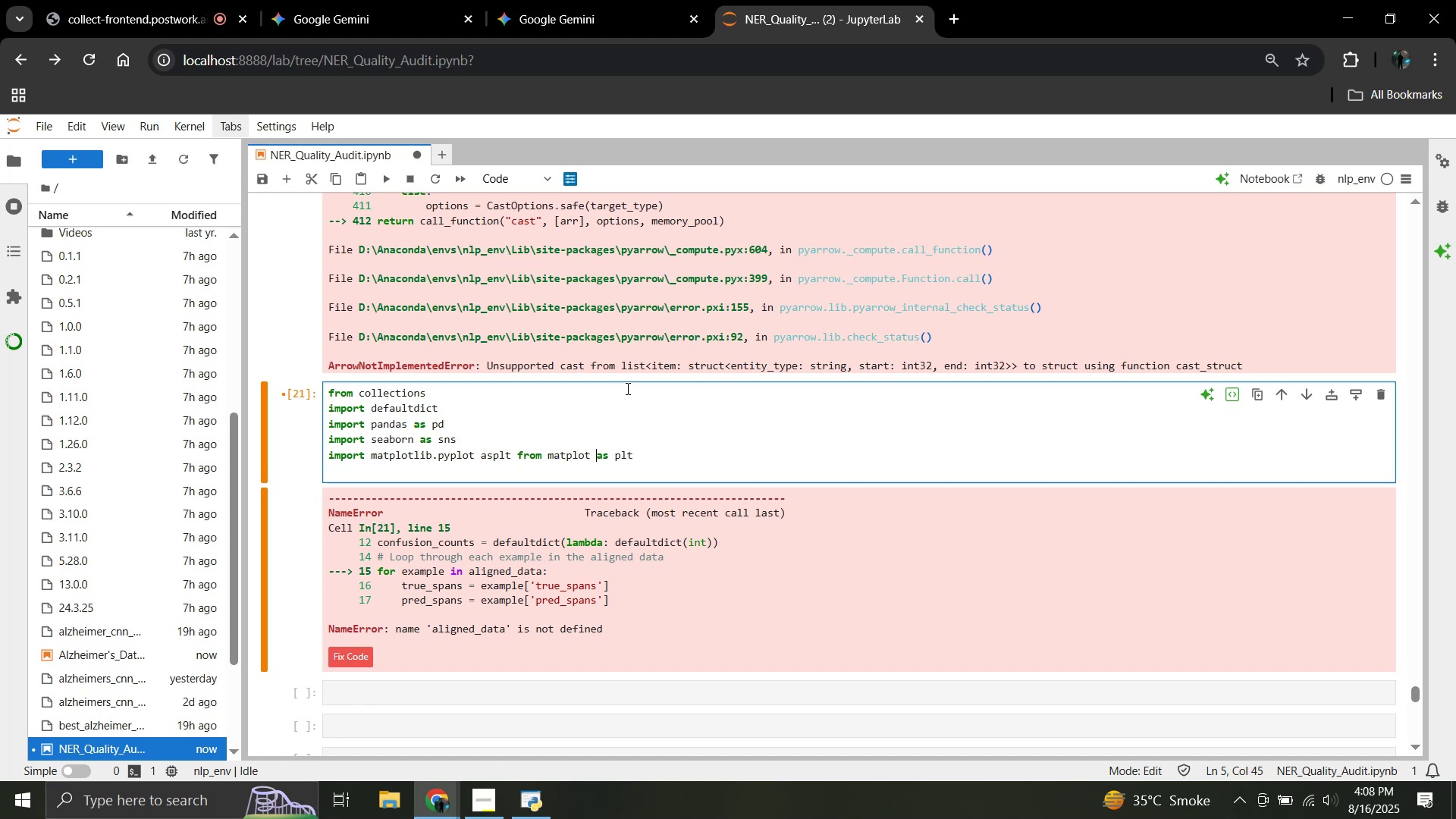 
key(ArrowRight)
 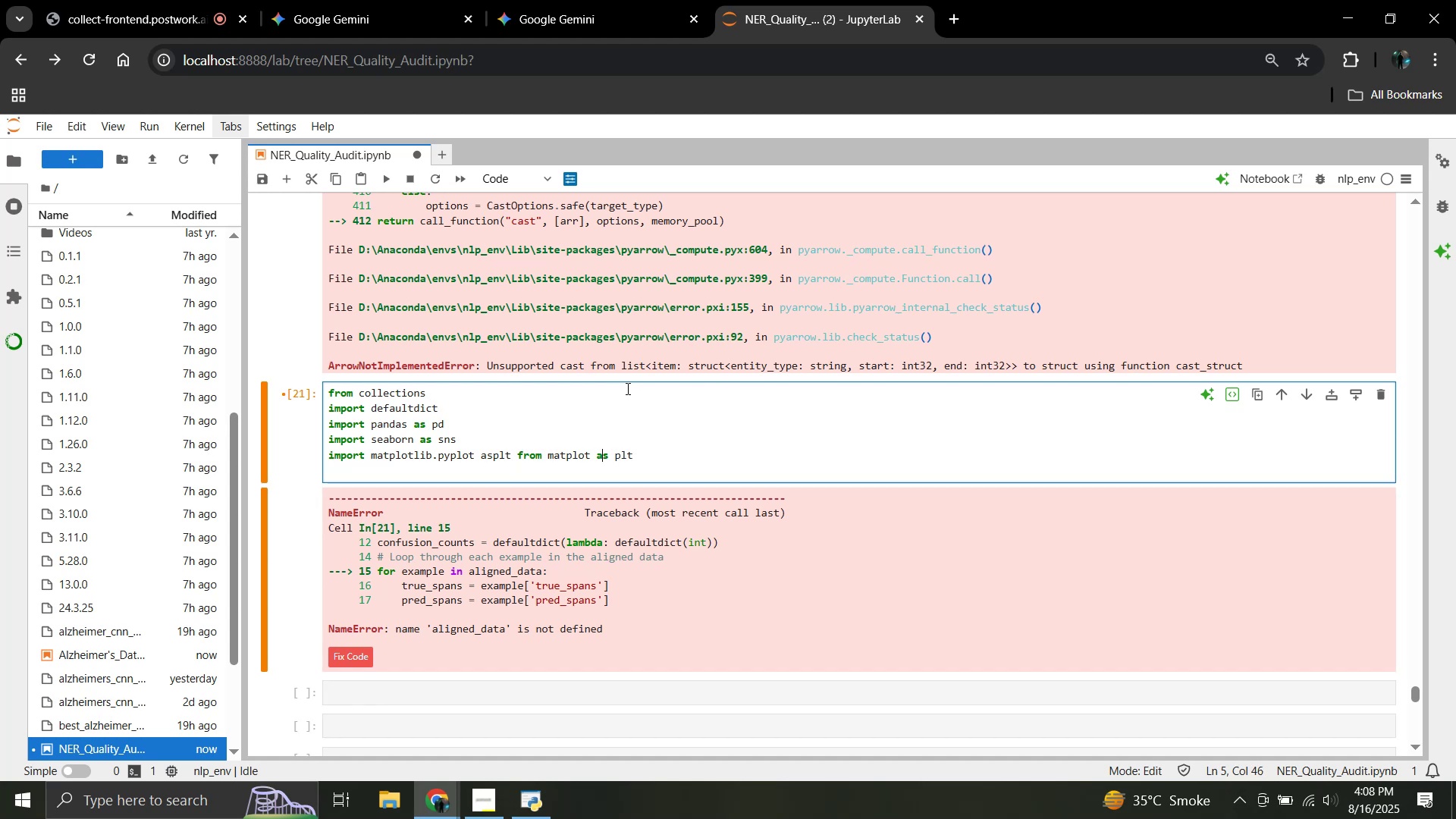 
key(ArrowRight)
 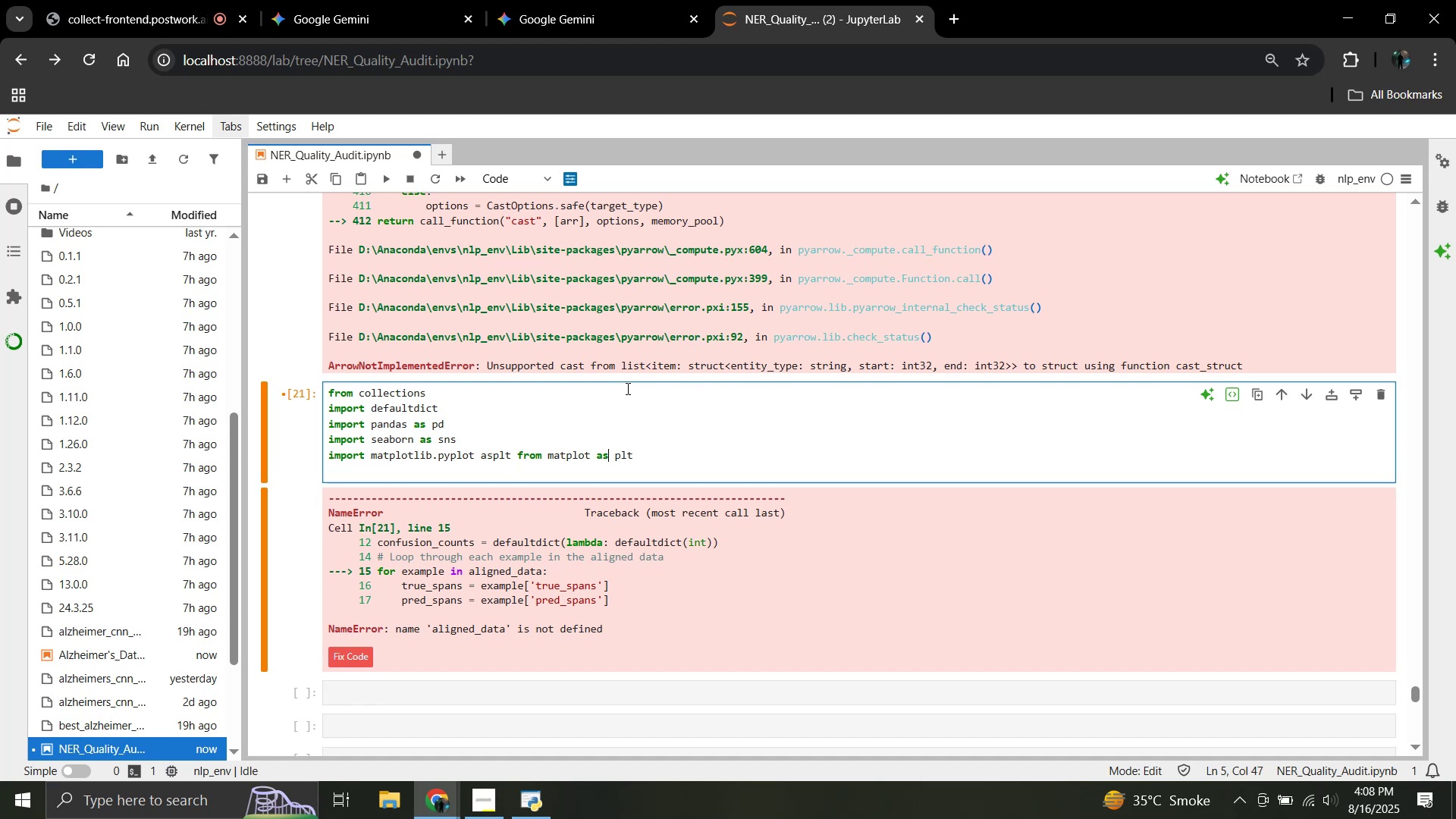 
key(ArrowRight)
 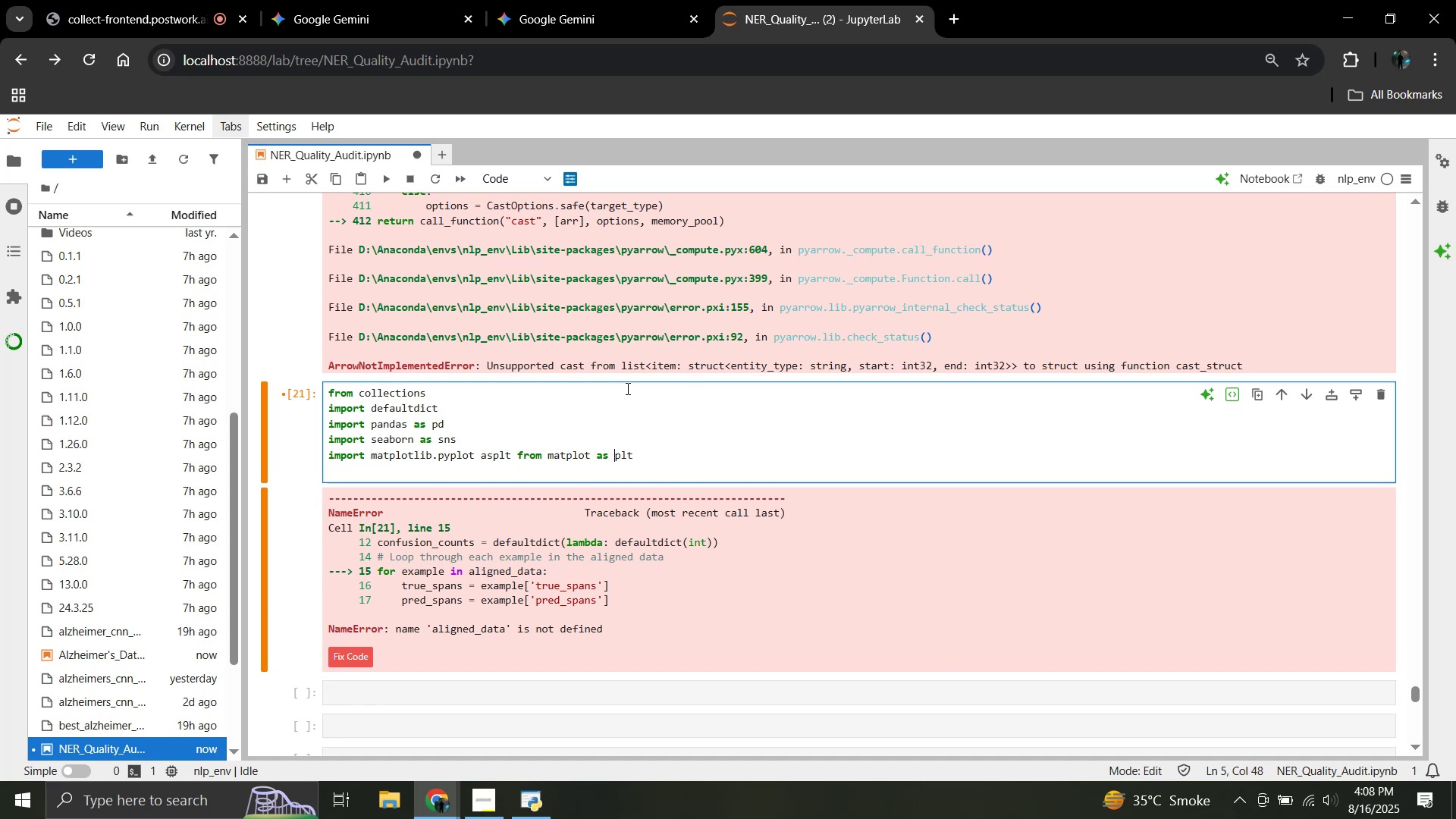 
key(ArrowRight)
 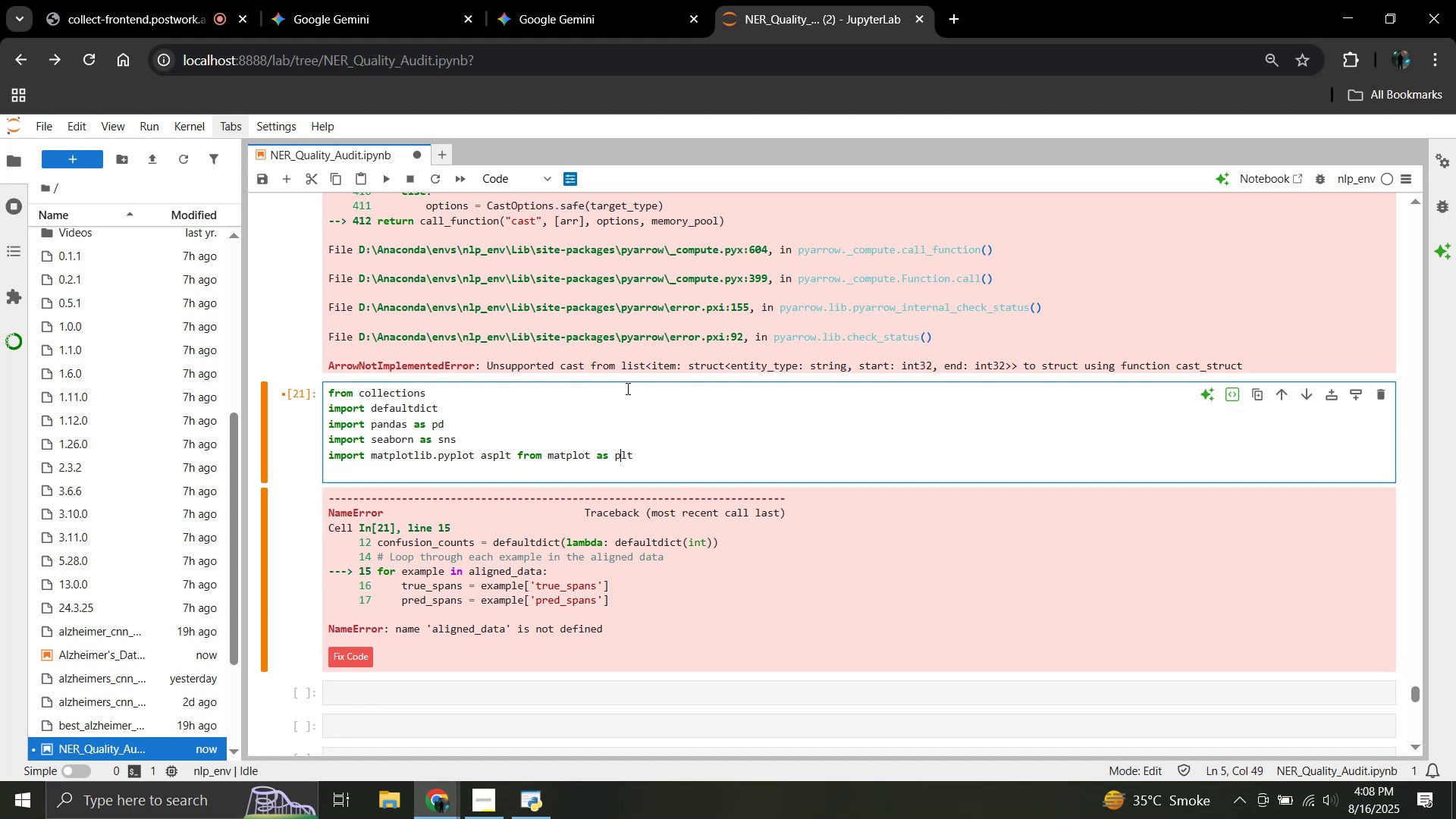 
key(ArrowRight)
 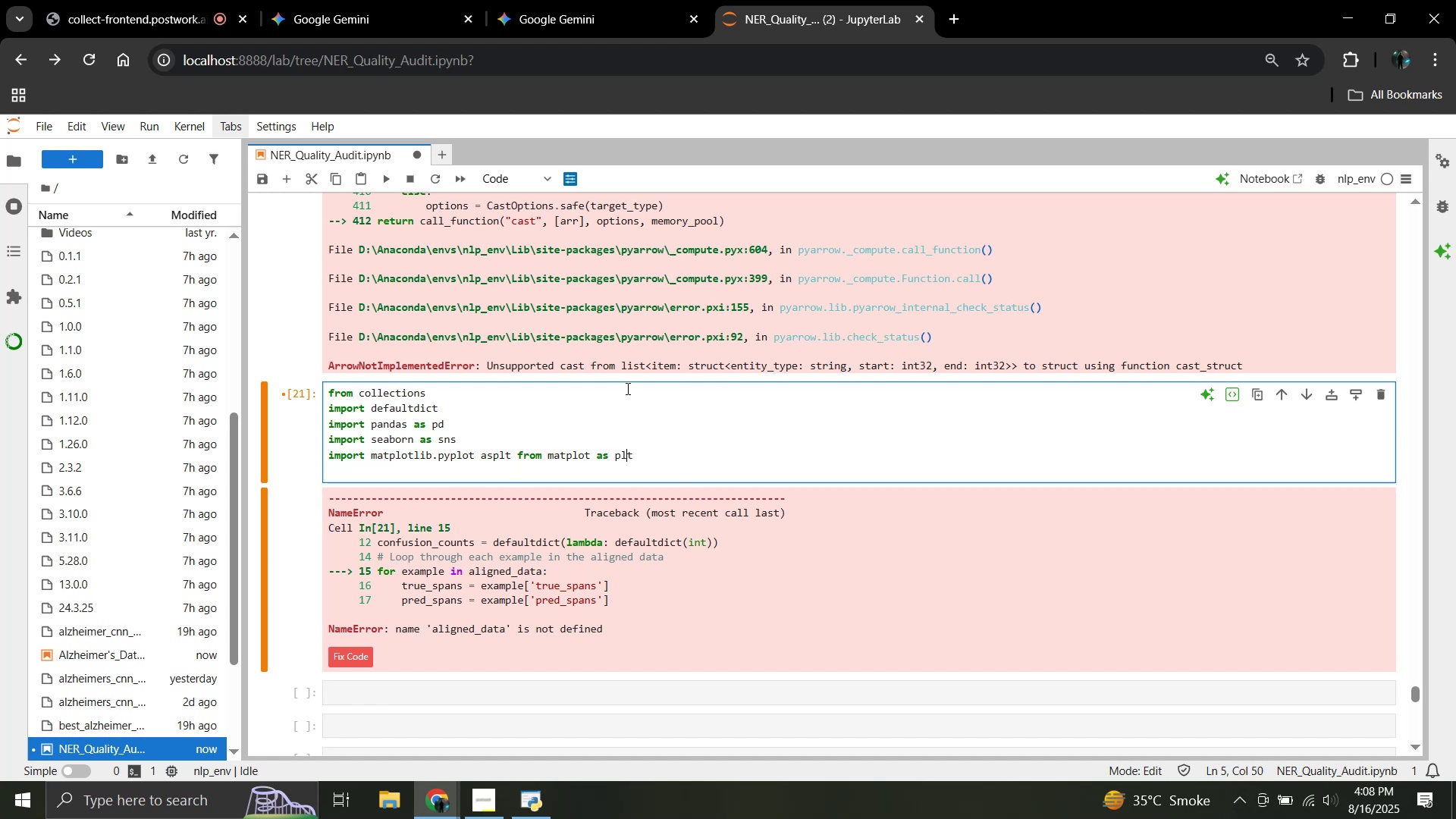 
key(ArrowRight)
 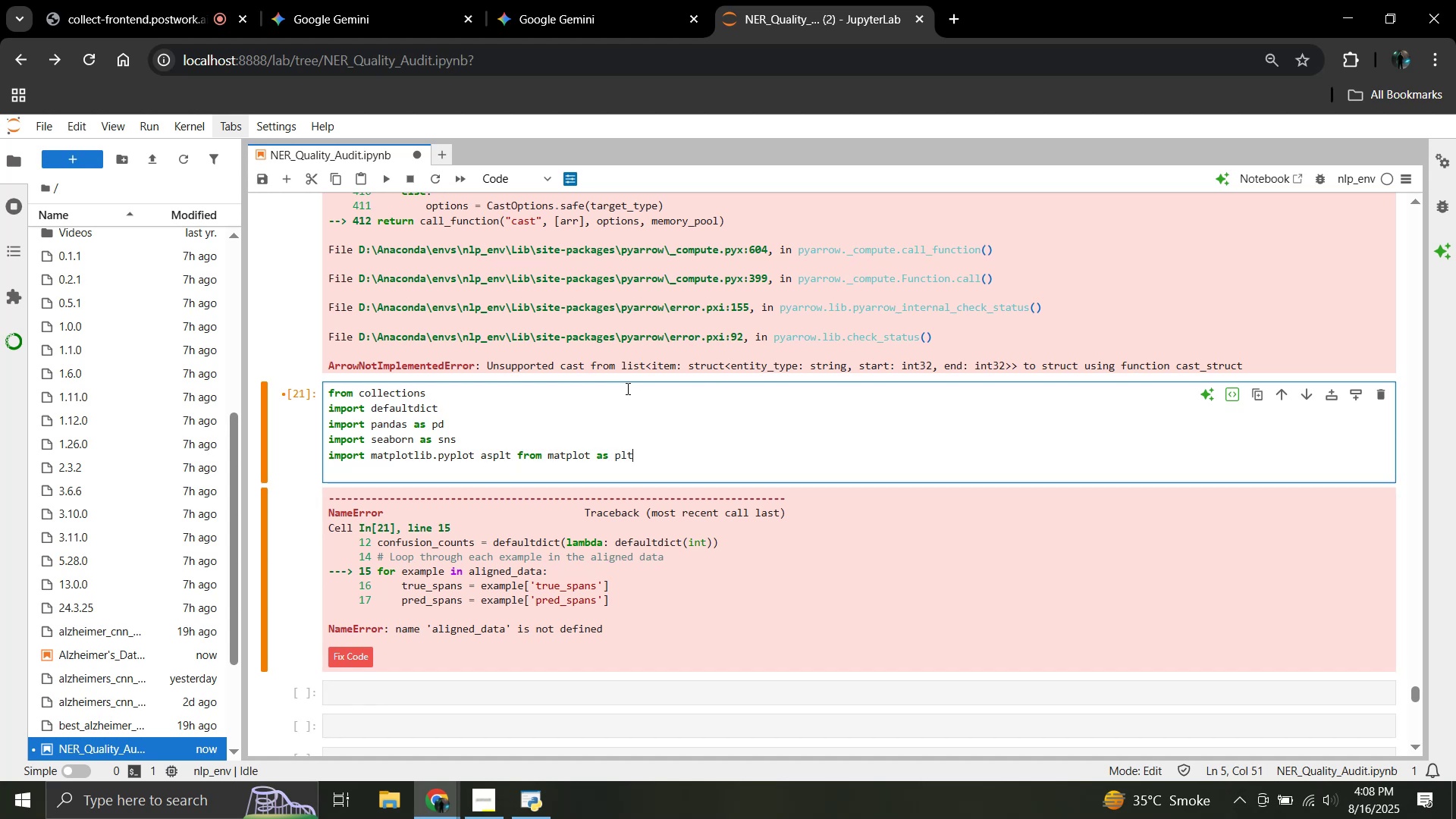 
key(Enter)
 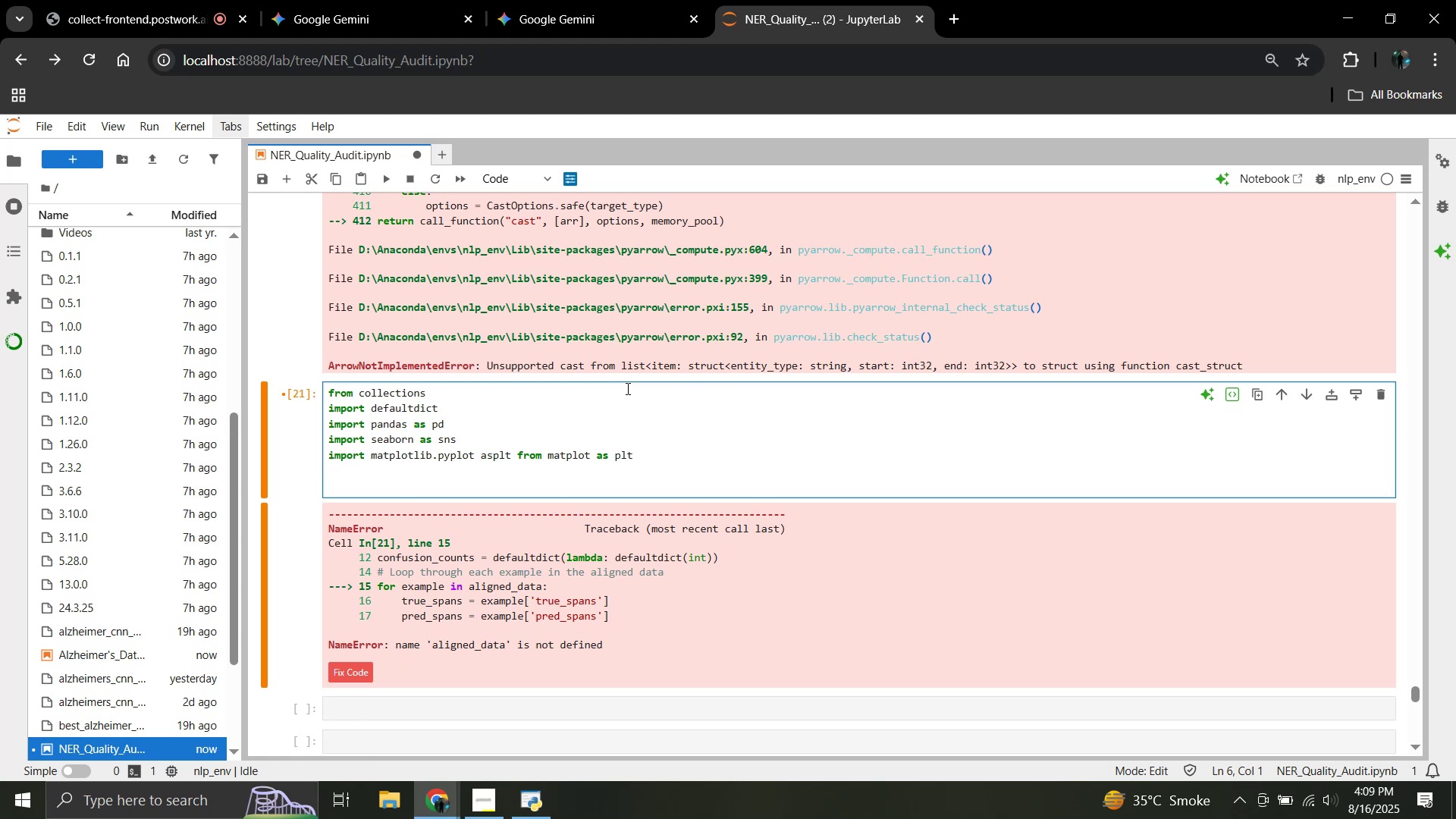 
wait(5.77)
 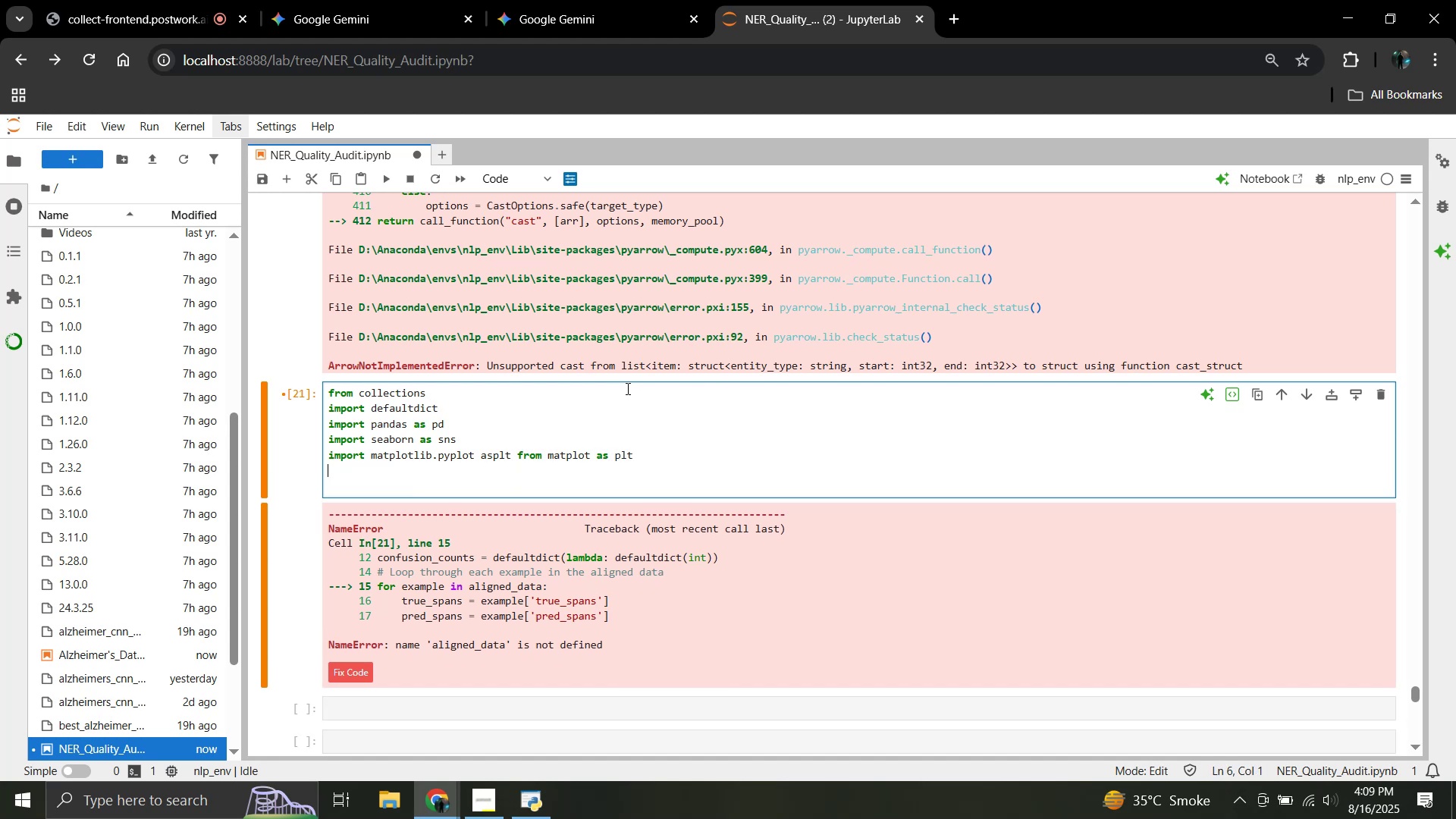 
type(from dar)
key(Backspace)
type(tat)
key(Backspace)
type( base)
 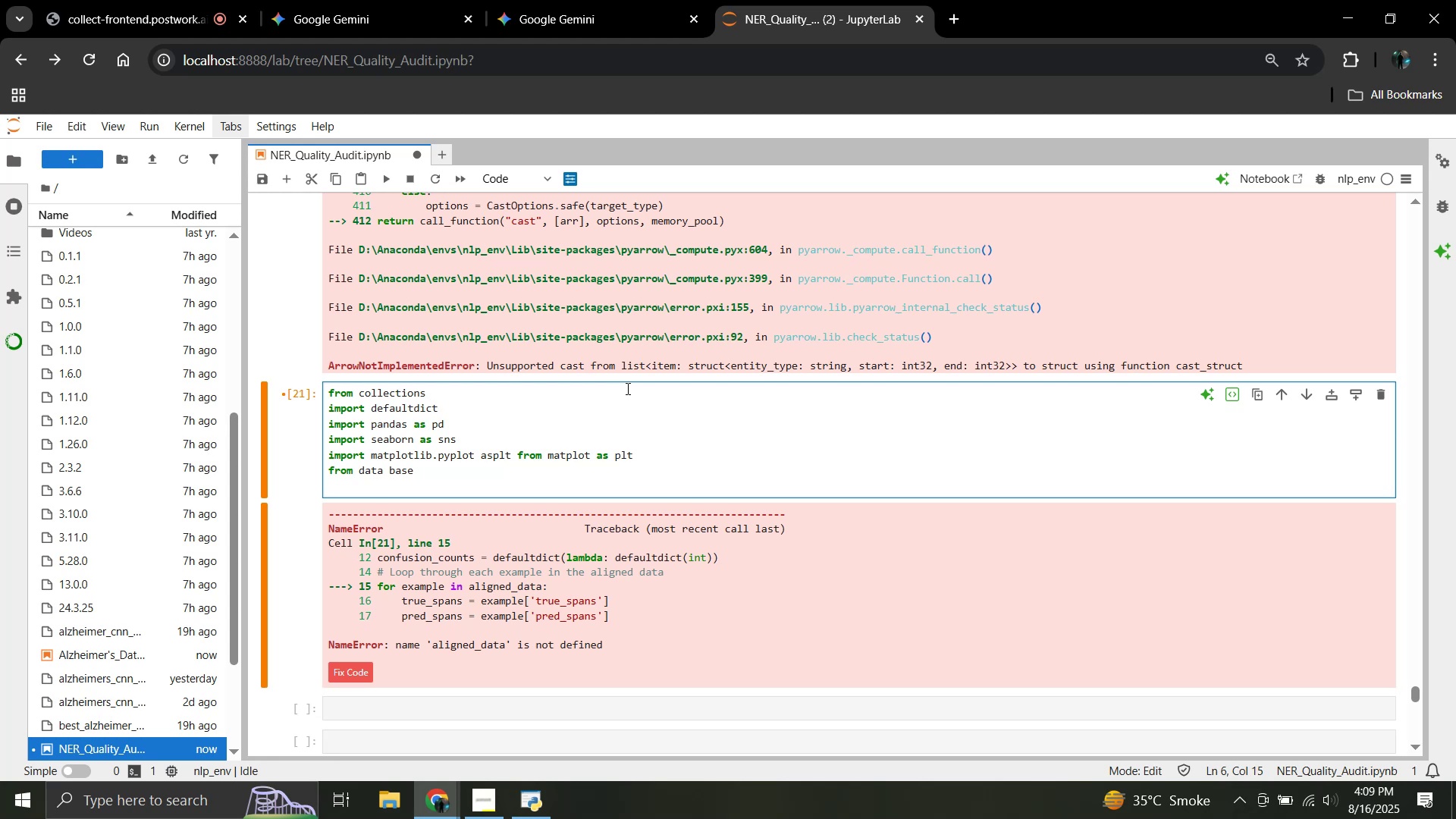 
wait(7.73)
 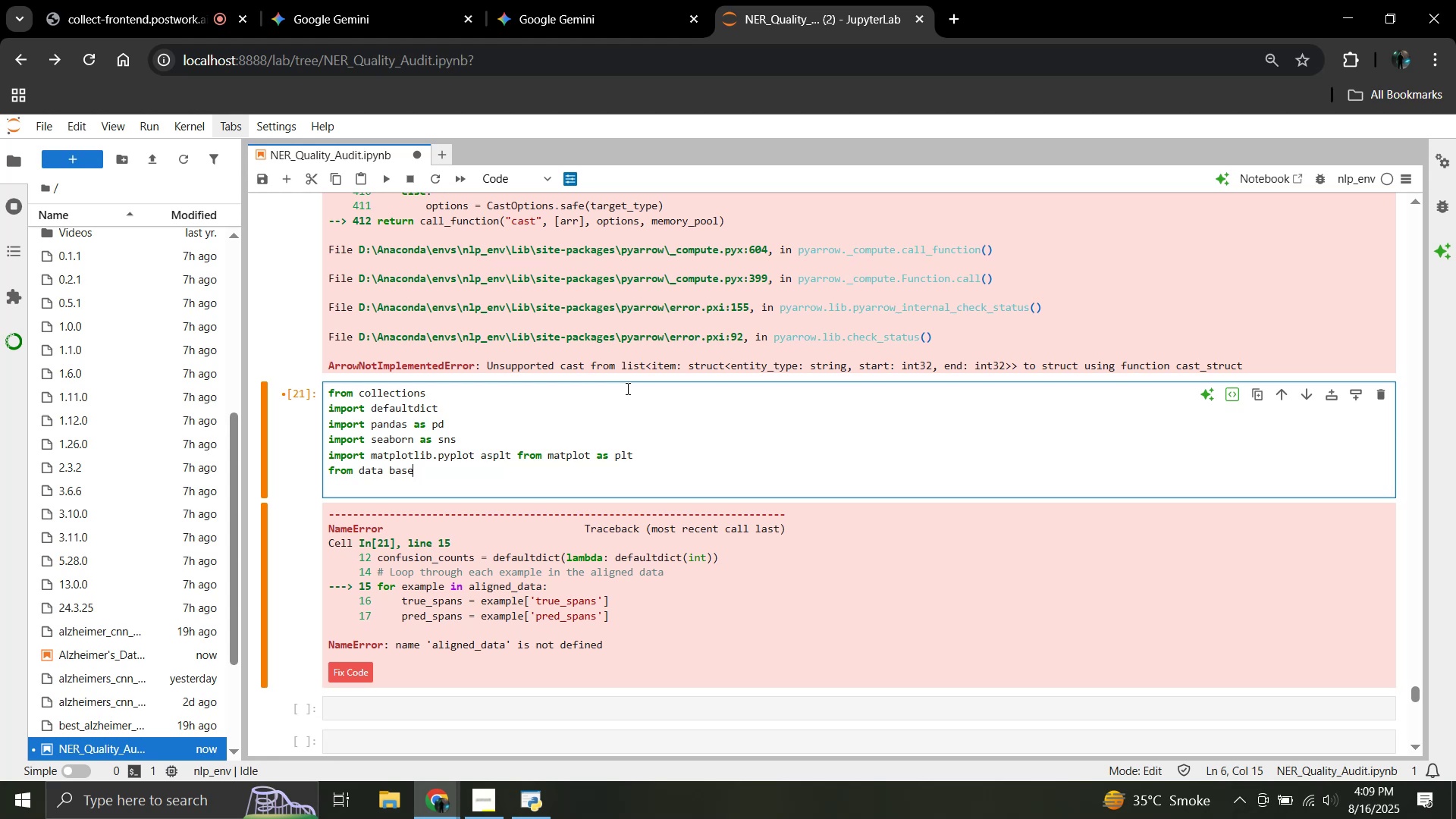 
key(ArrowLeft)
 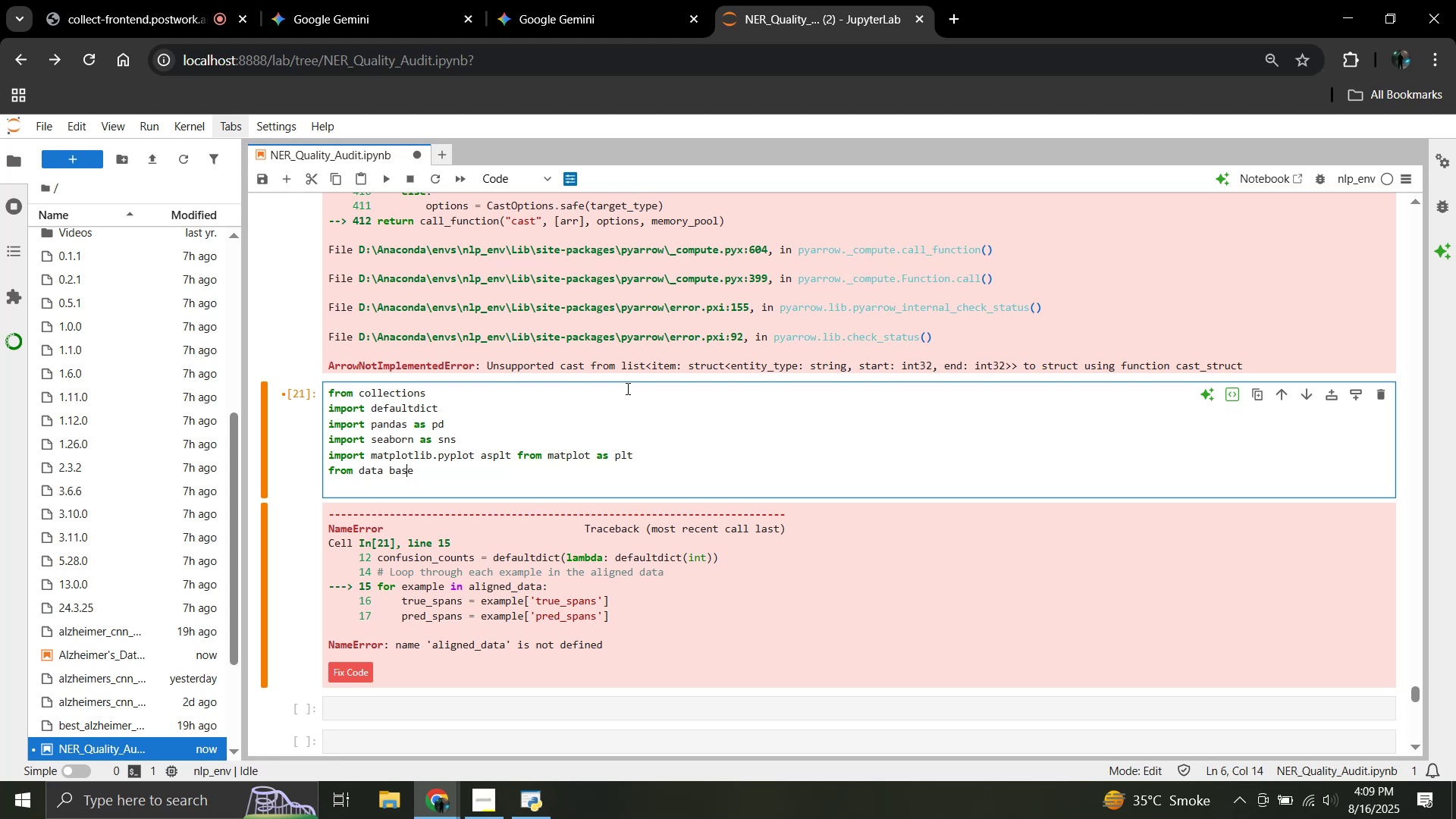 
key(ArrowLeft)
 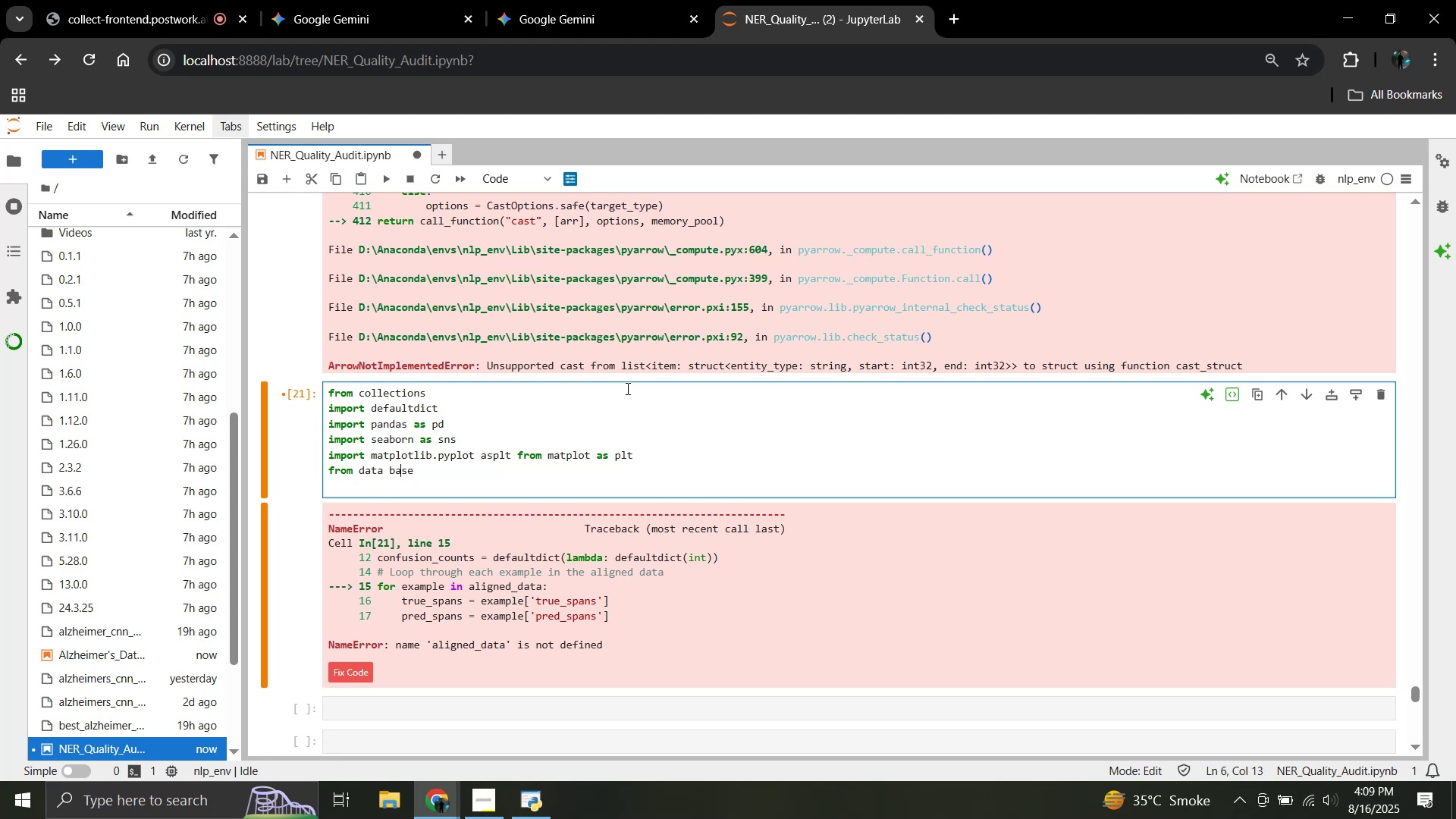 
key(ArrowLeft)
 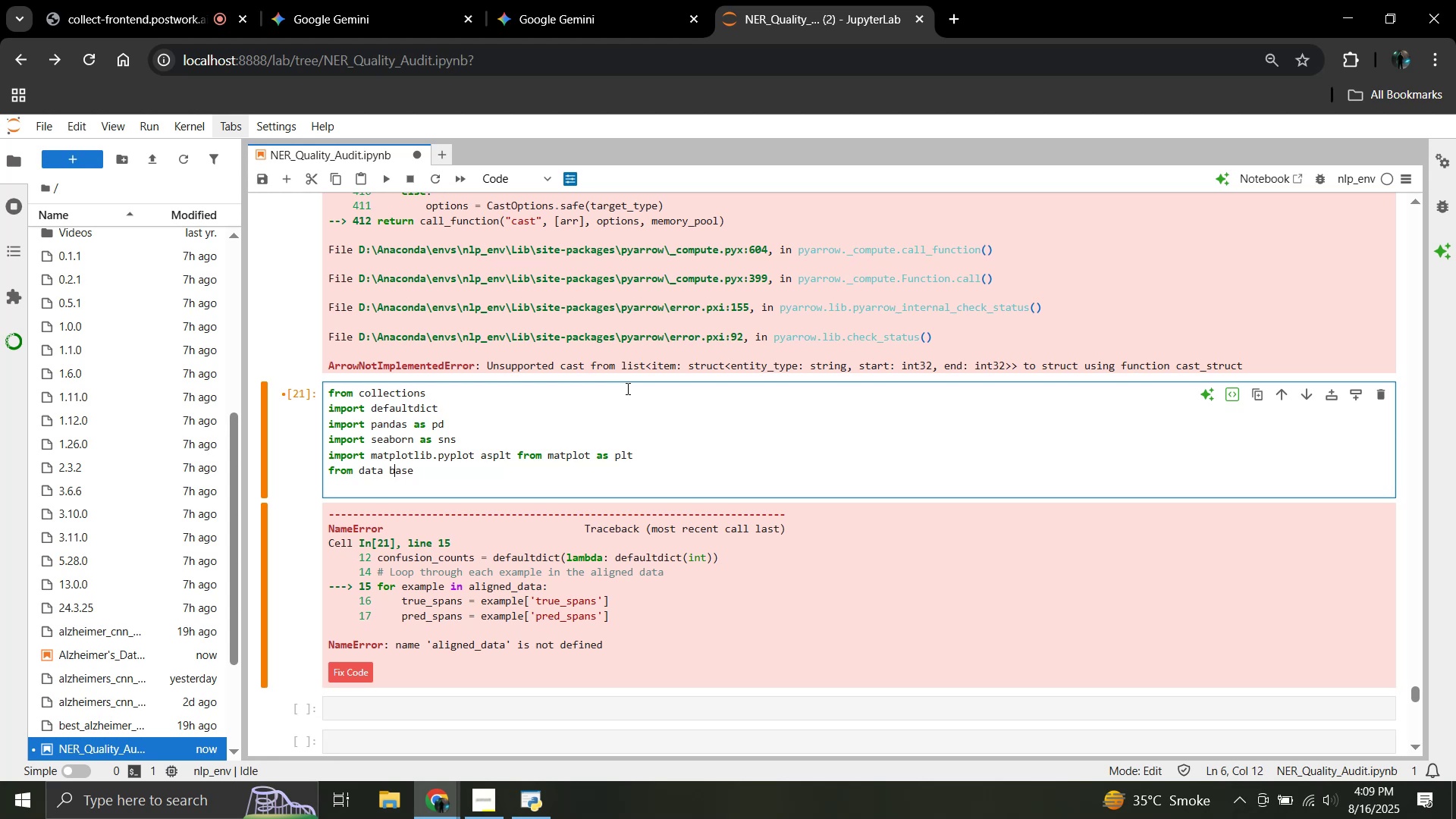 
key(ArrowLeft)
 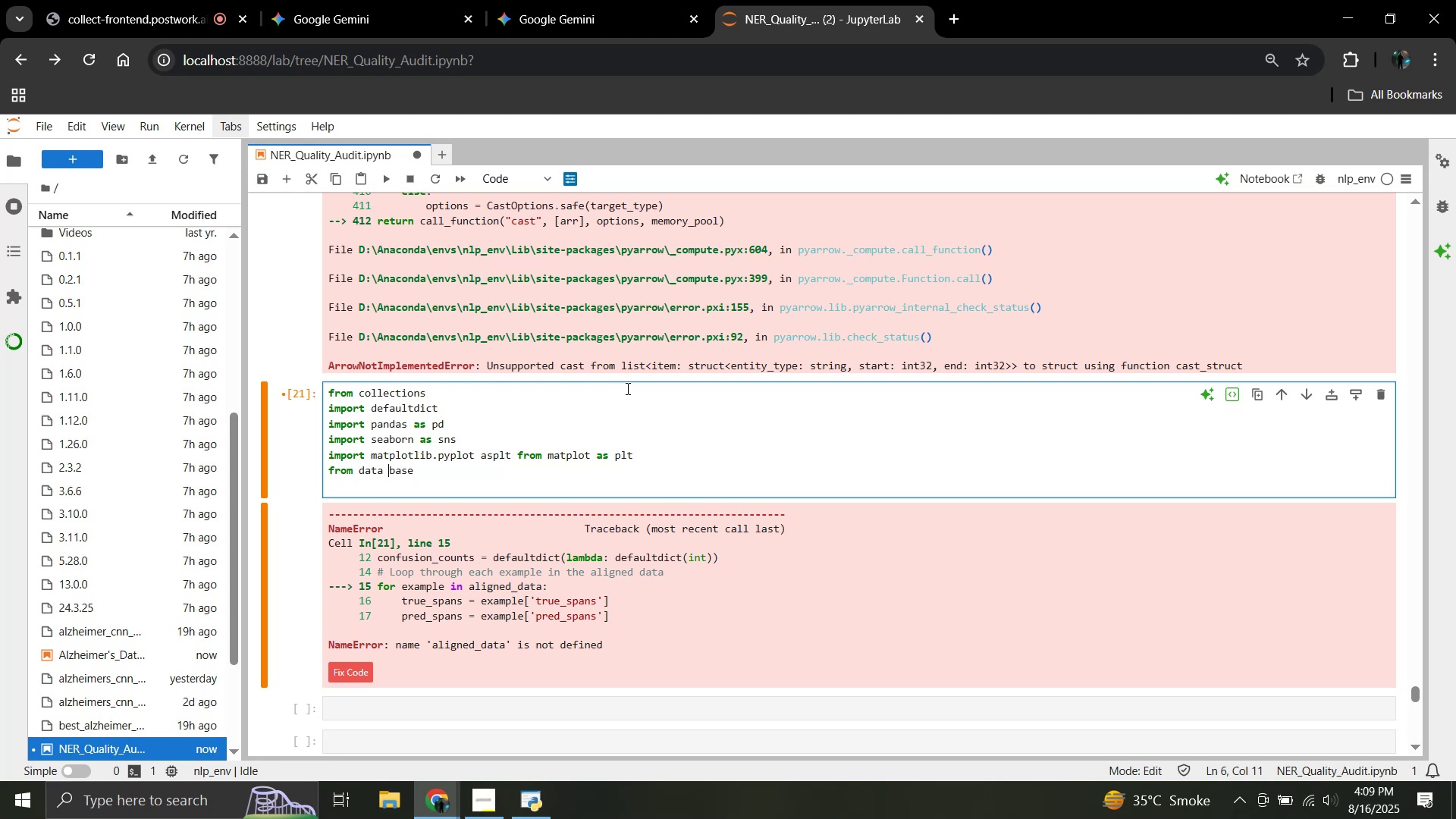 
key(Backspace)
 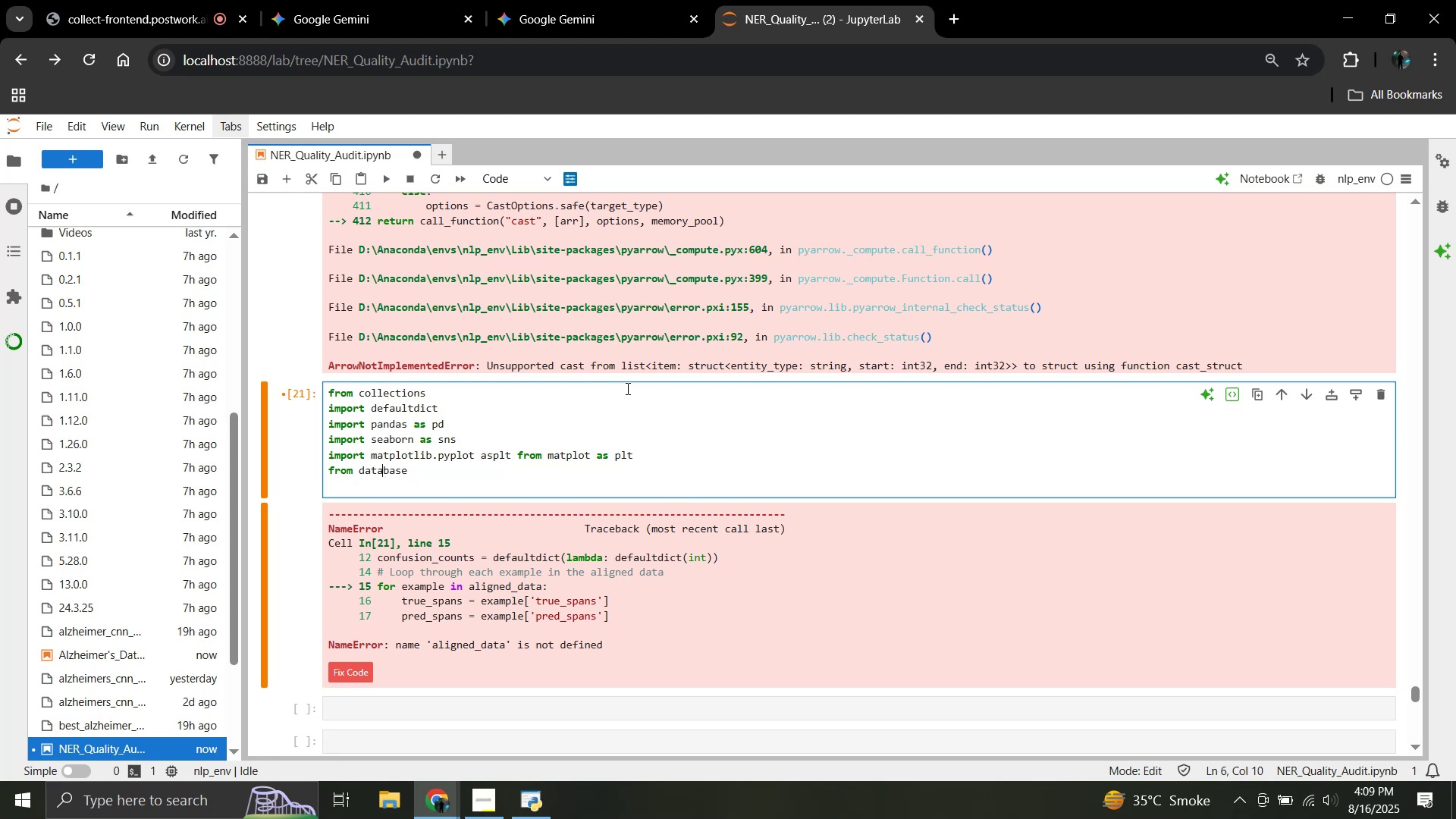 
key(ArrowRight)
 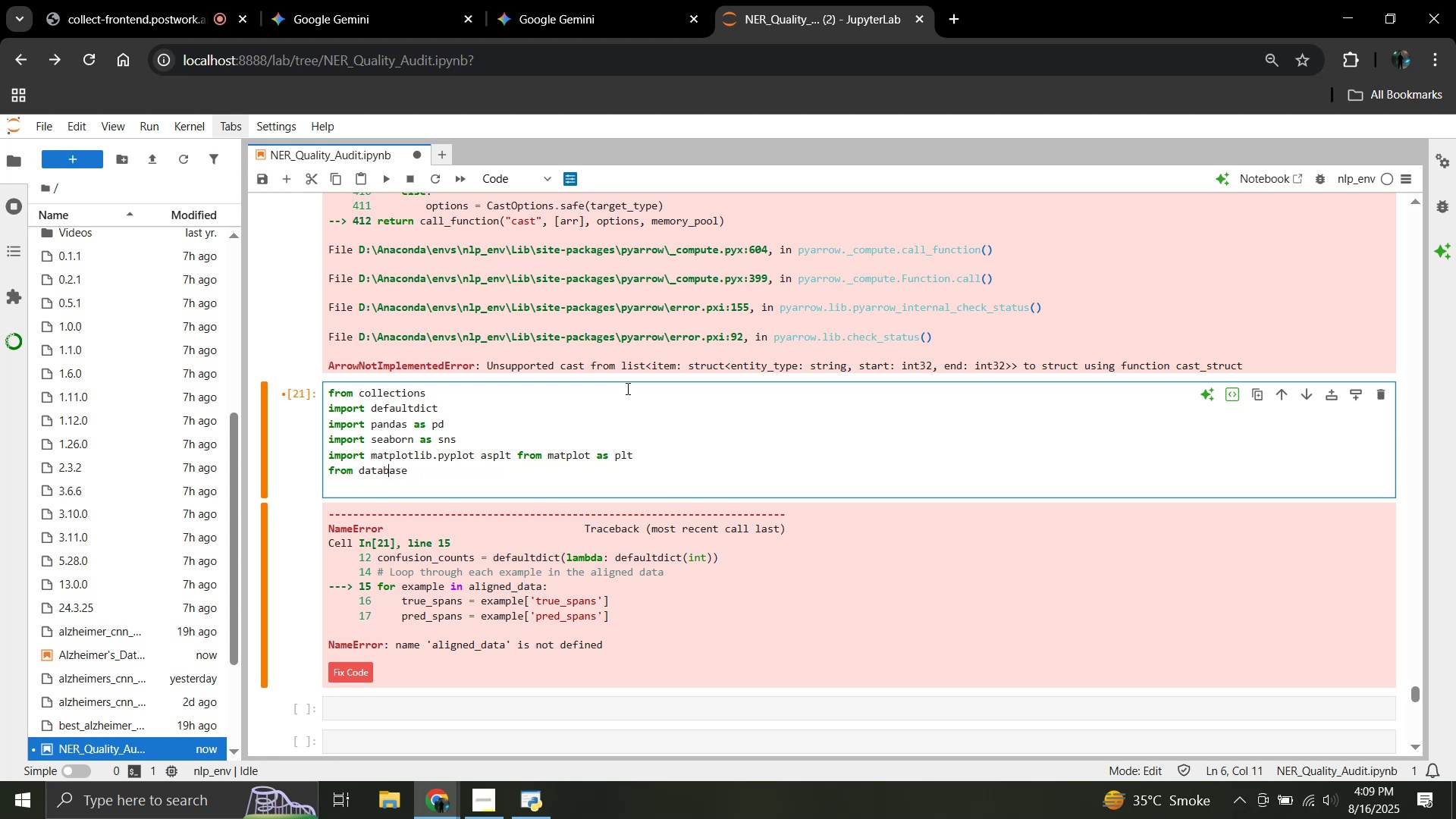 
key(ArrowRight)
 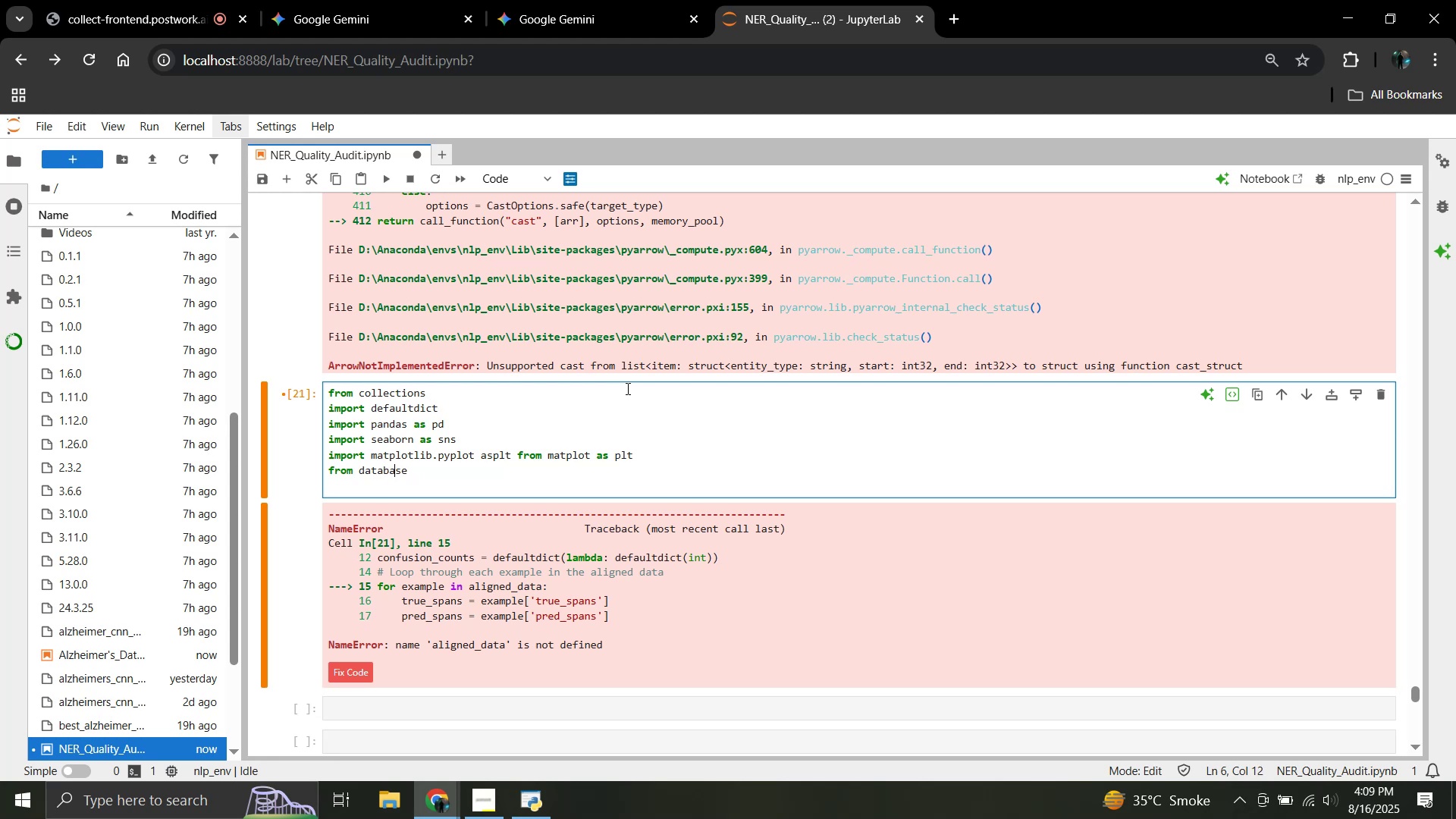 
key(ArrowRight)
 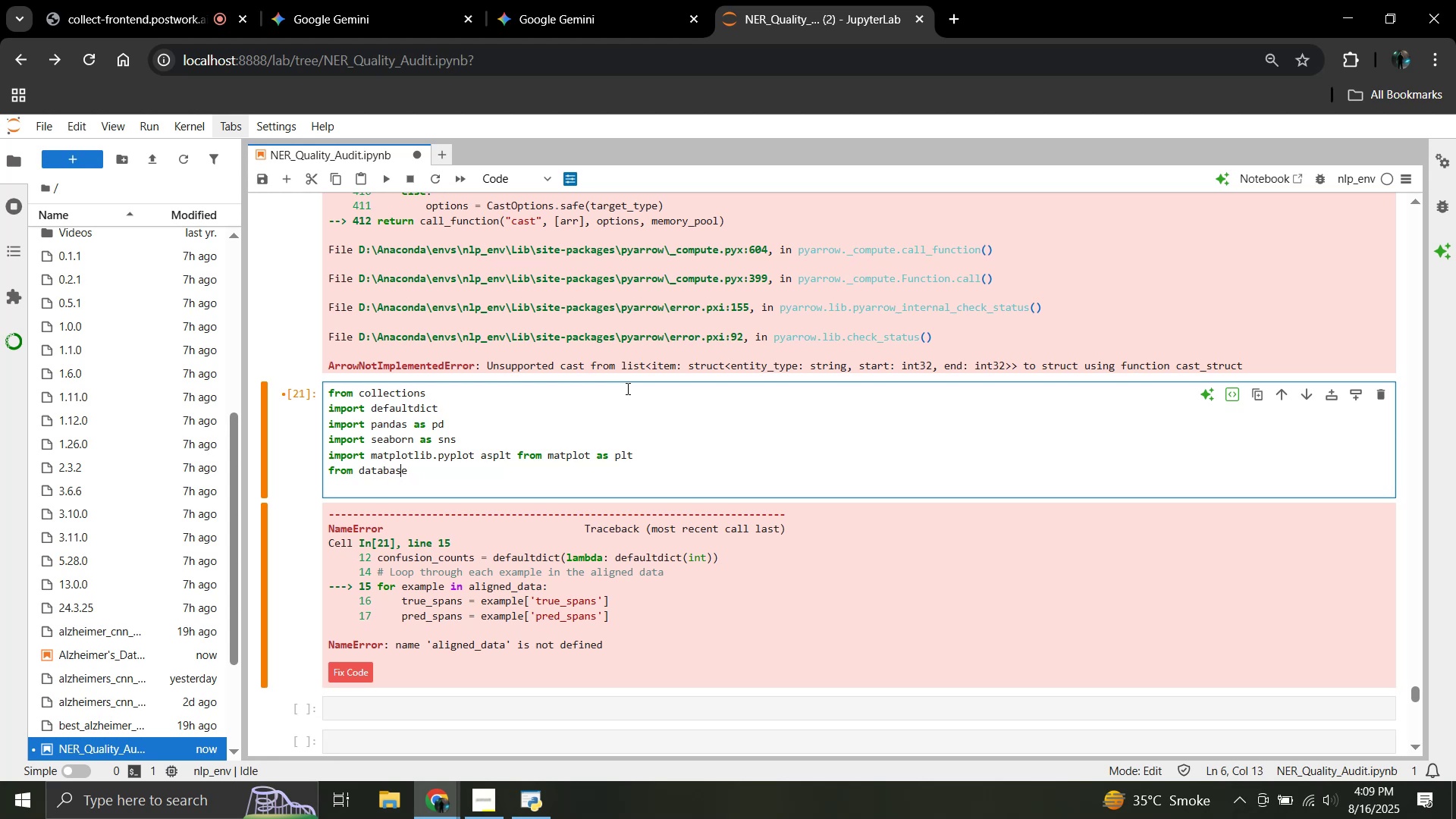 
key(ArrowRight)
 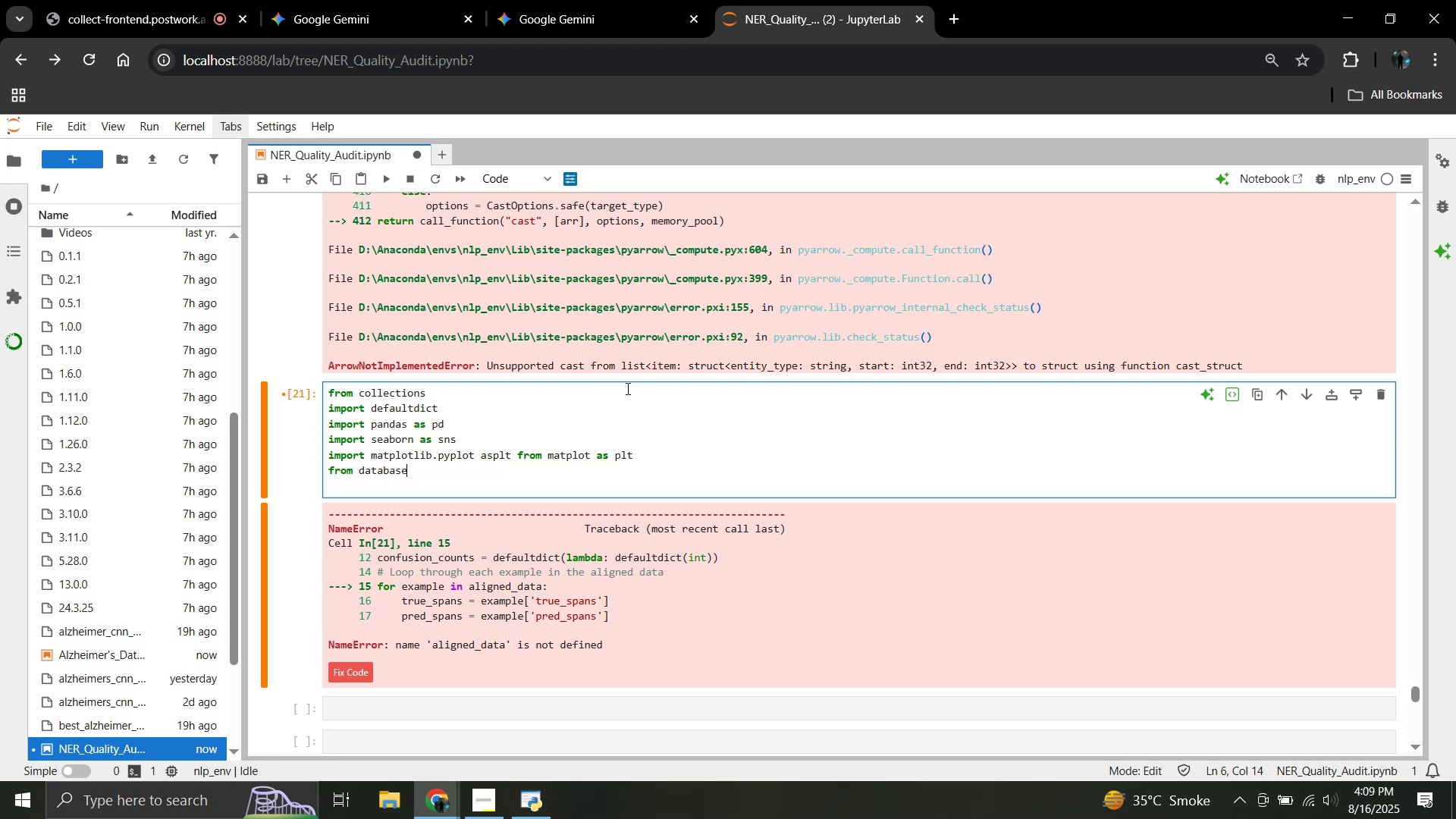 
type(set)
 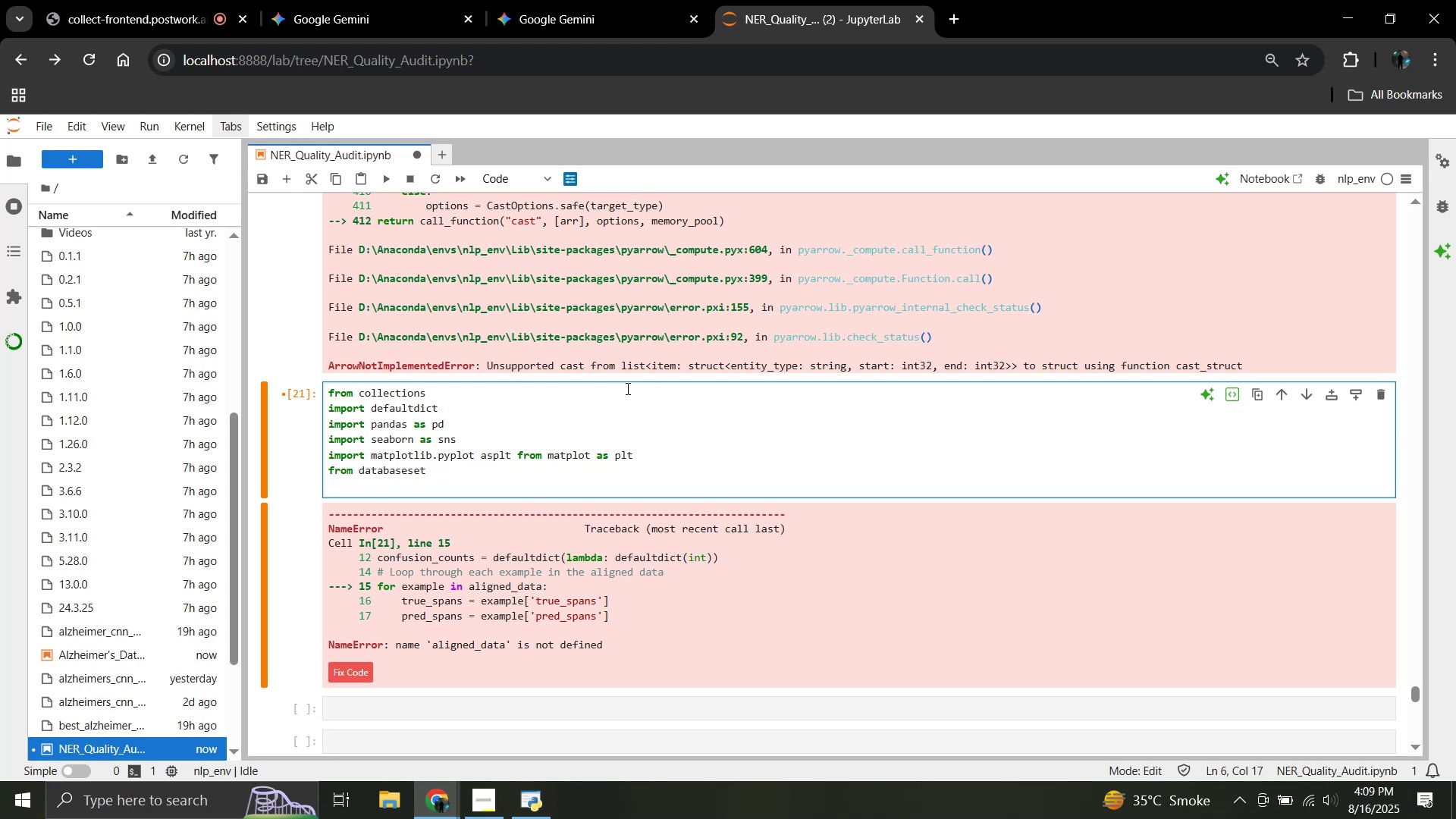 
wait(9.54)
 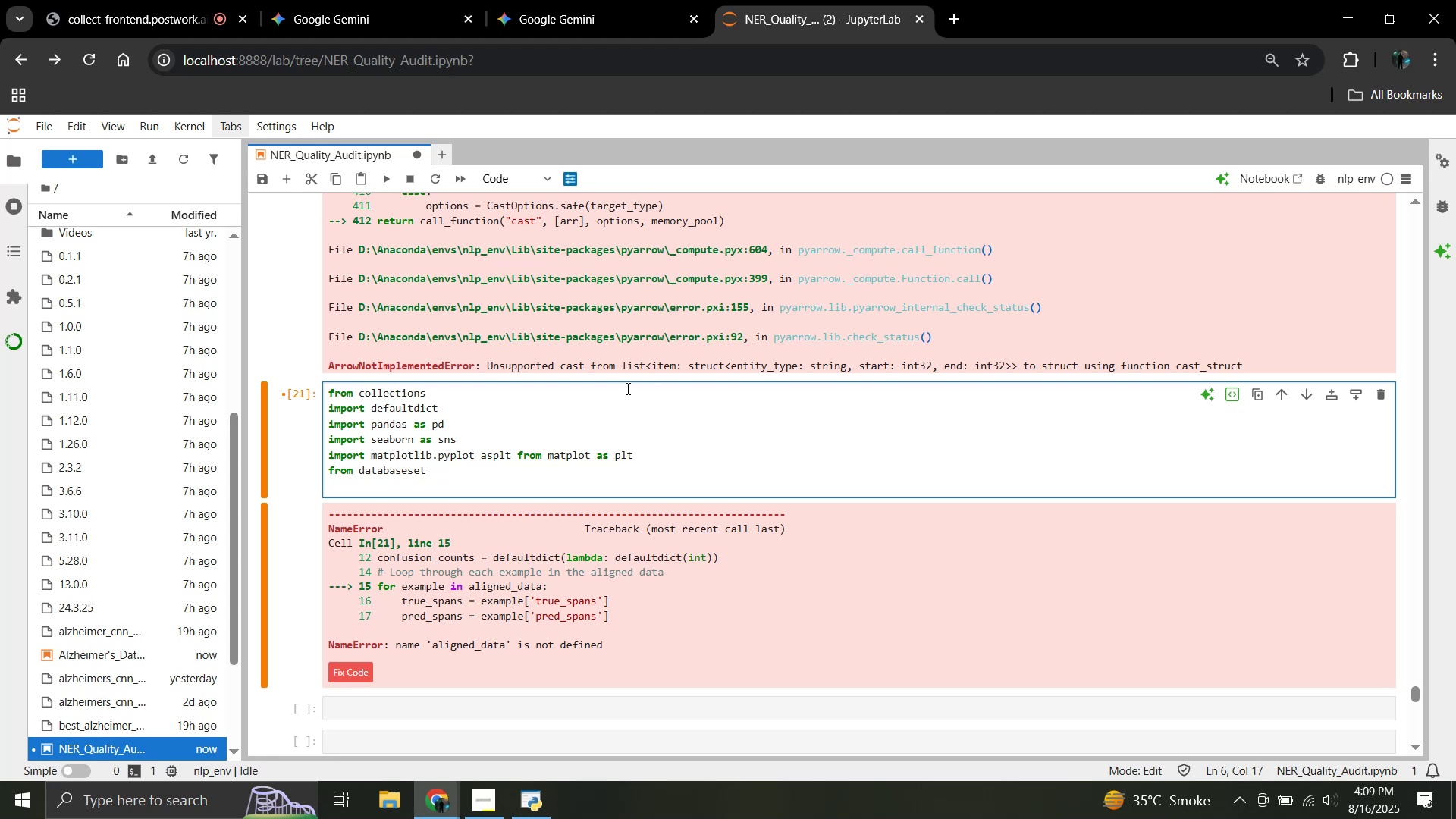 
key(ArrowRight)
 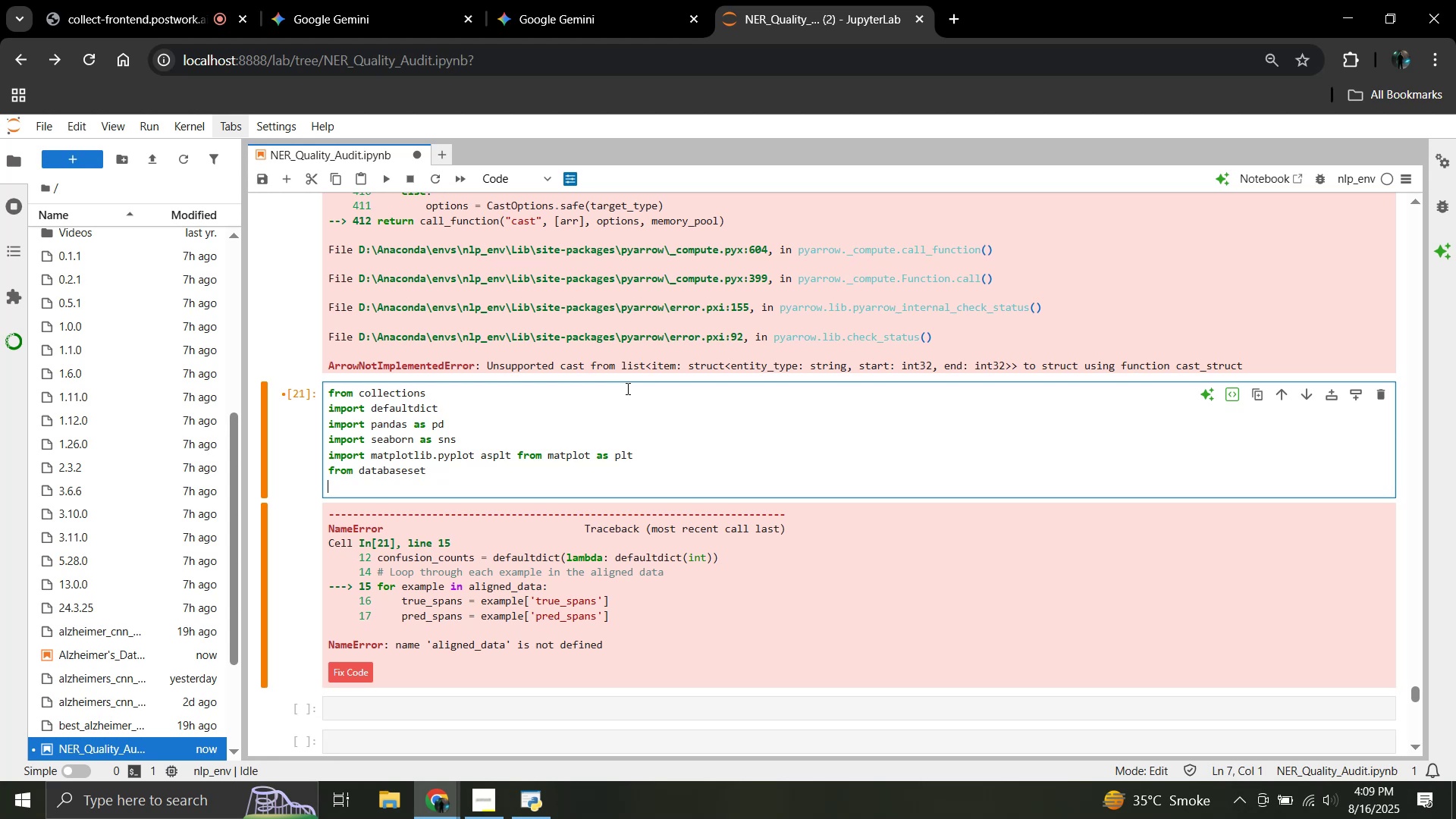 
key(ArrowLeft)
 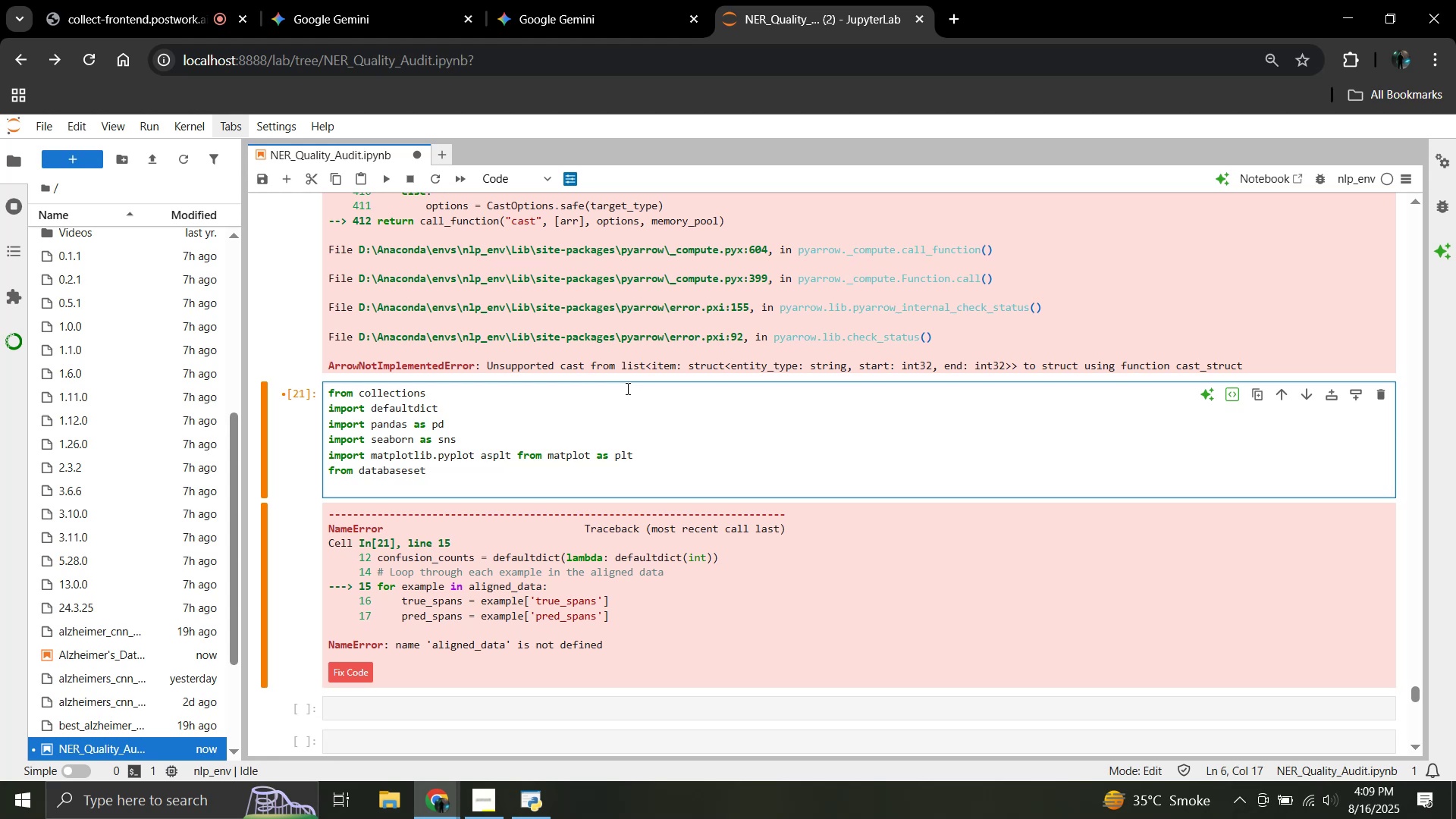 
key(Backspace)
key(Backspace)
key(Backspace)
key(Backspace)
key(Backspace)
key(Backspace)
key(Backspace)
type(sets import)
 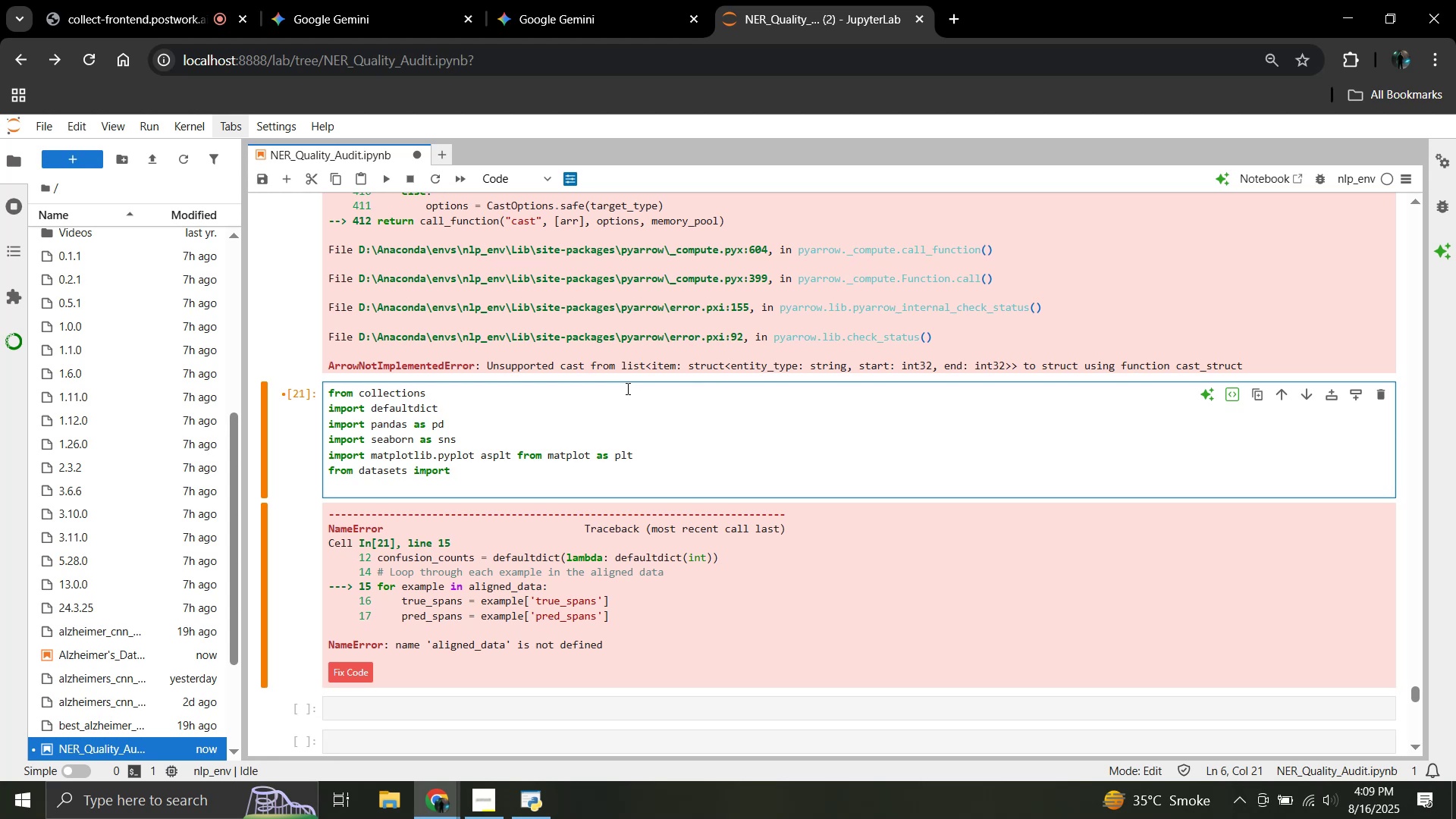 
type( load_dataset')
key(Backspace)
type(,)
 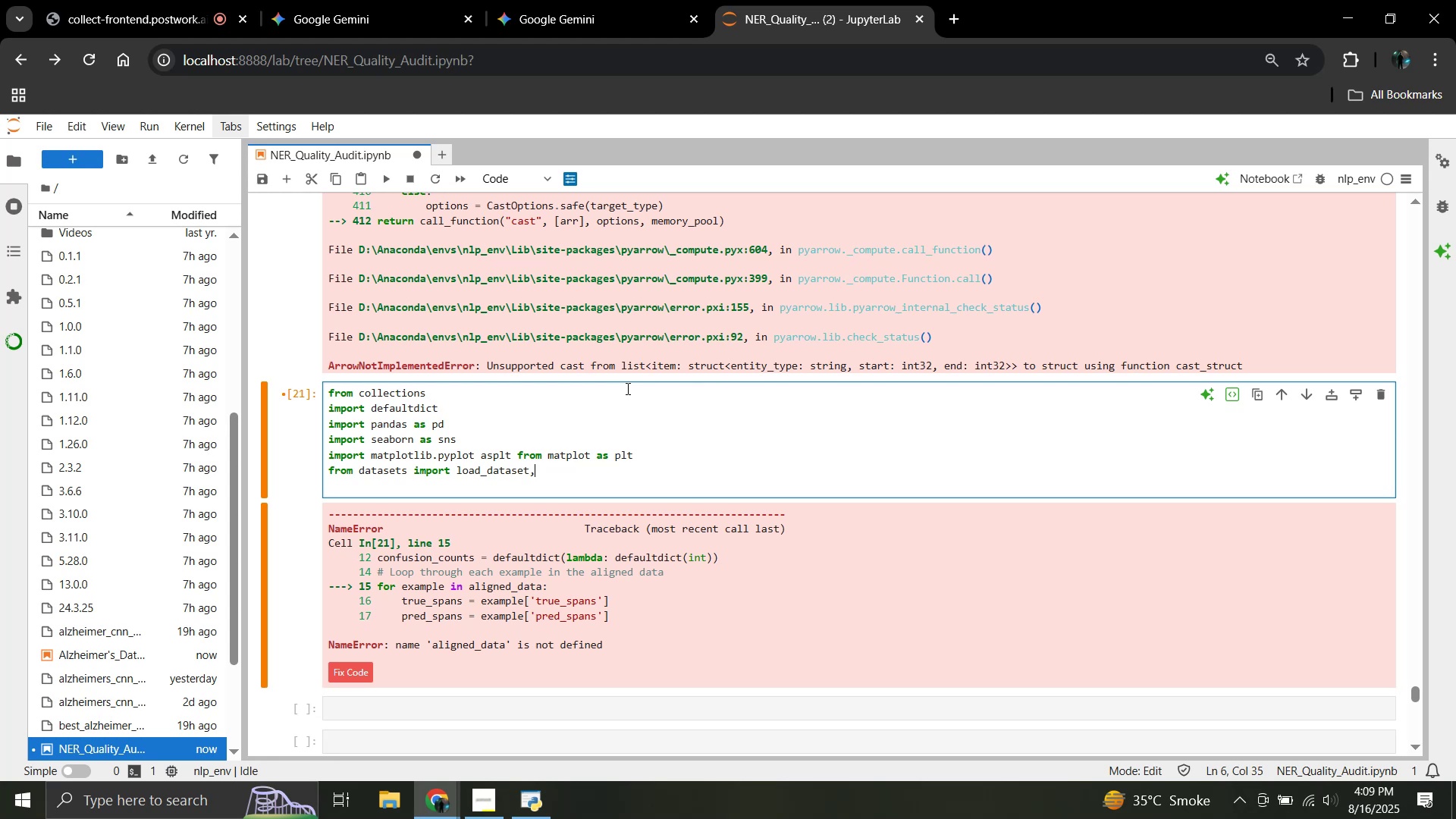 
key(Enter)
 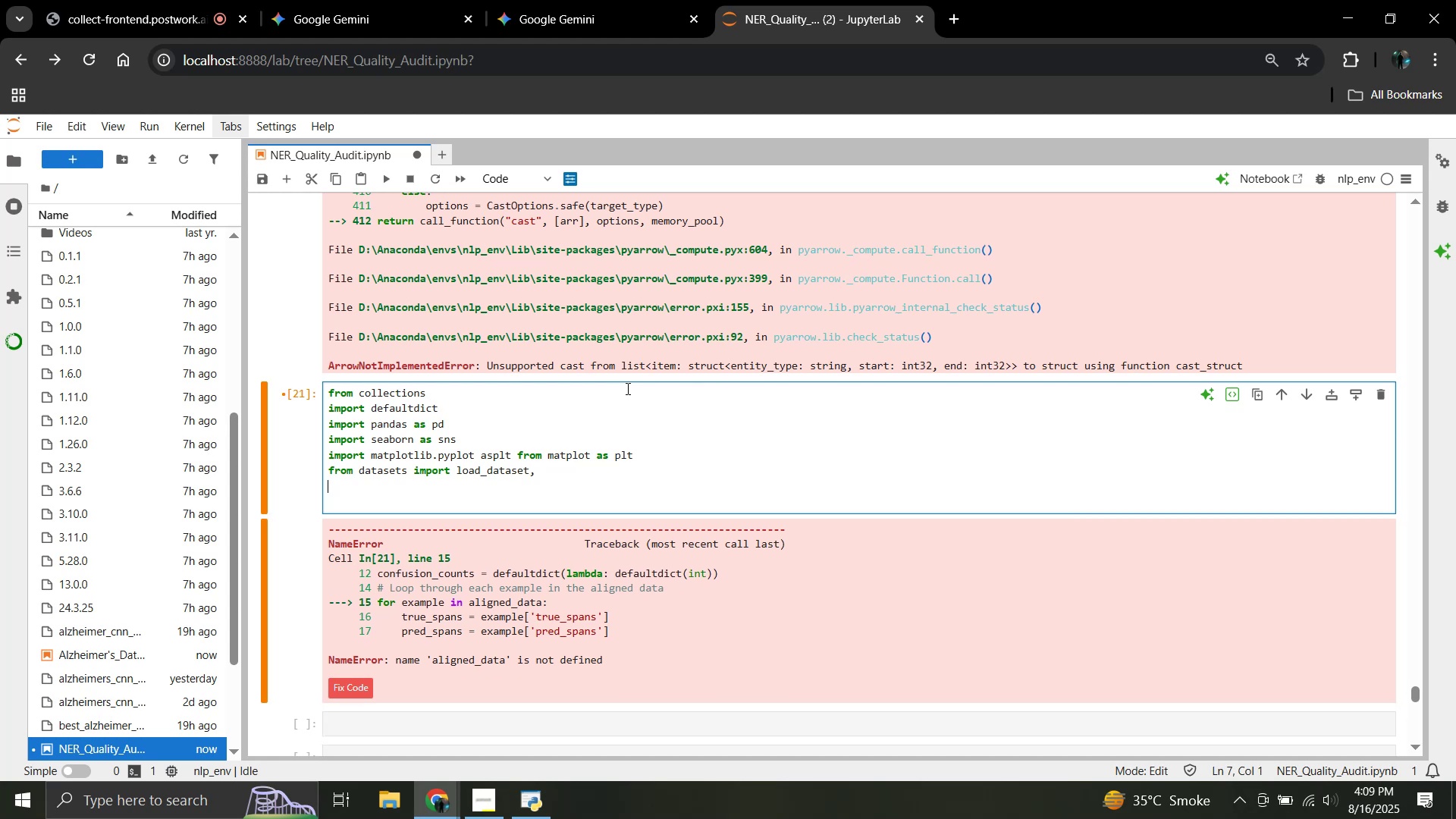 
type(feature)
key(Backspace)
key(Backspace)
key(Backspace)
key(Backspace)
key(Backspace)
key(Backspace)
key(Backspace)
key(Backspace)
type(Features)
 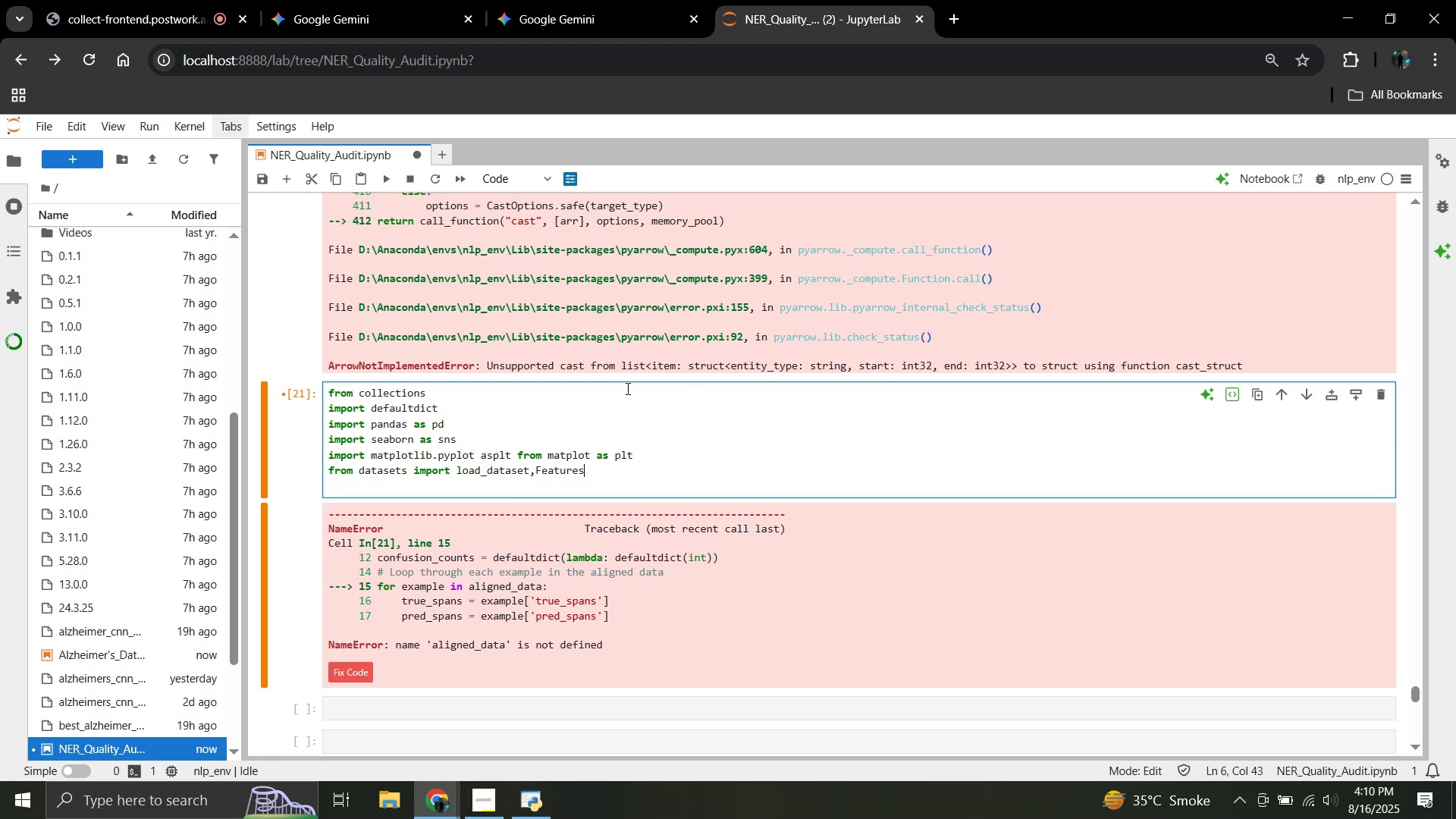 
type(,value)
 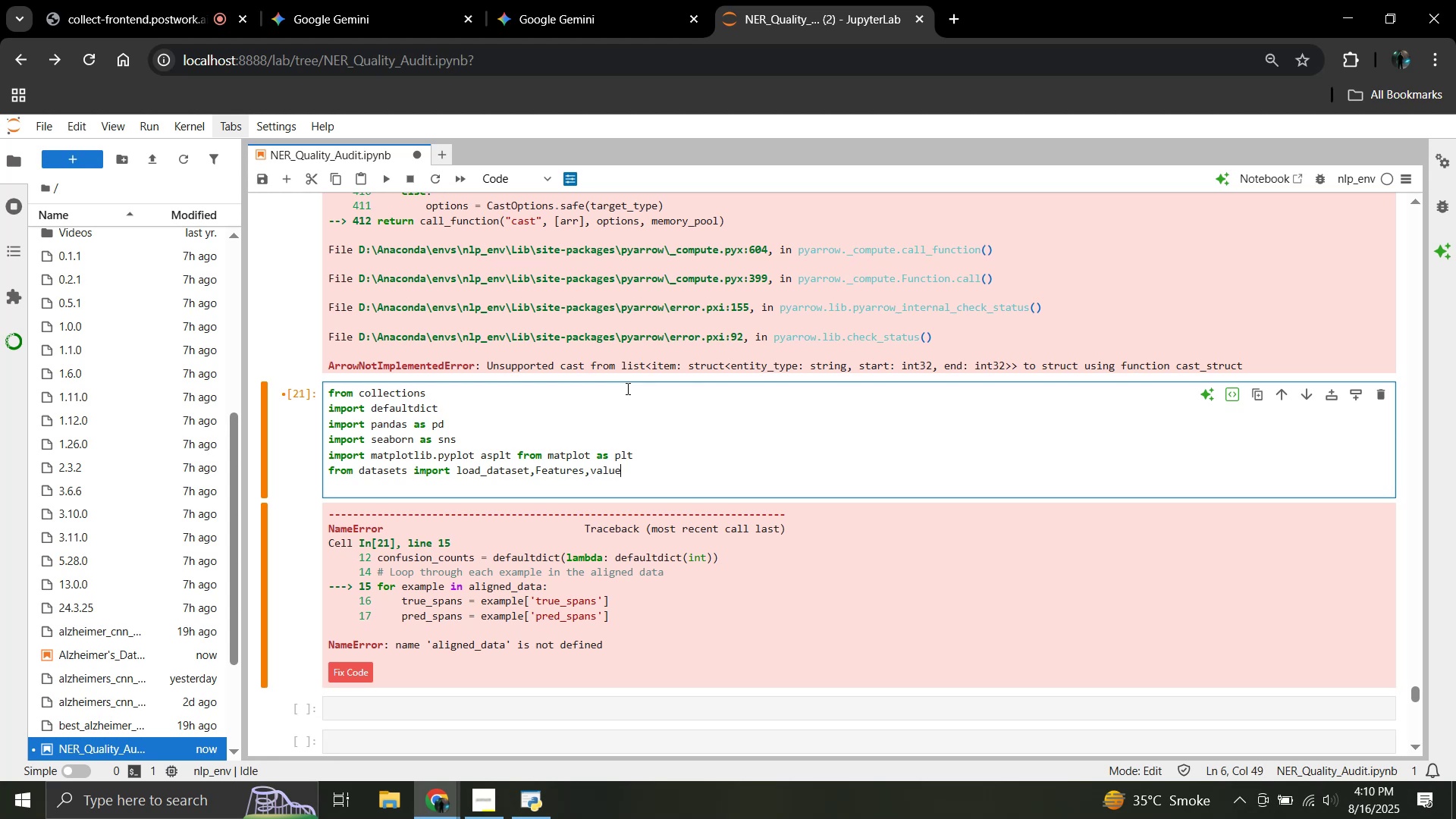 
key(ArrowLeft)
 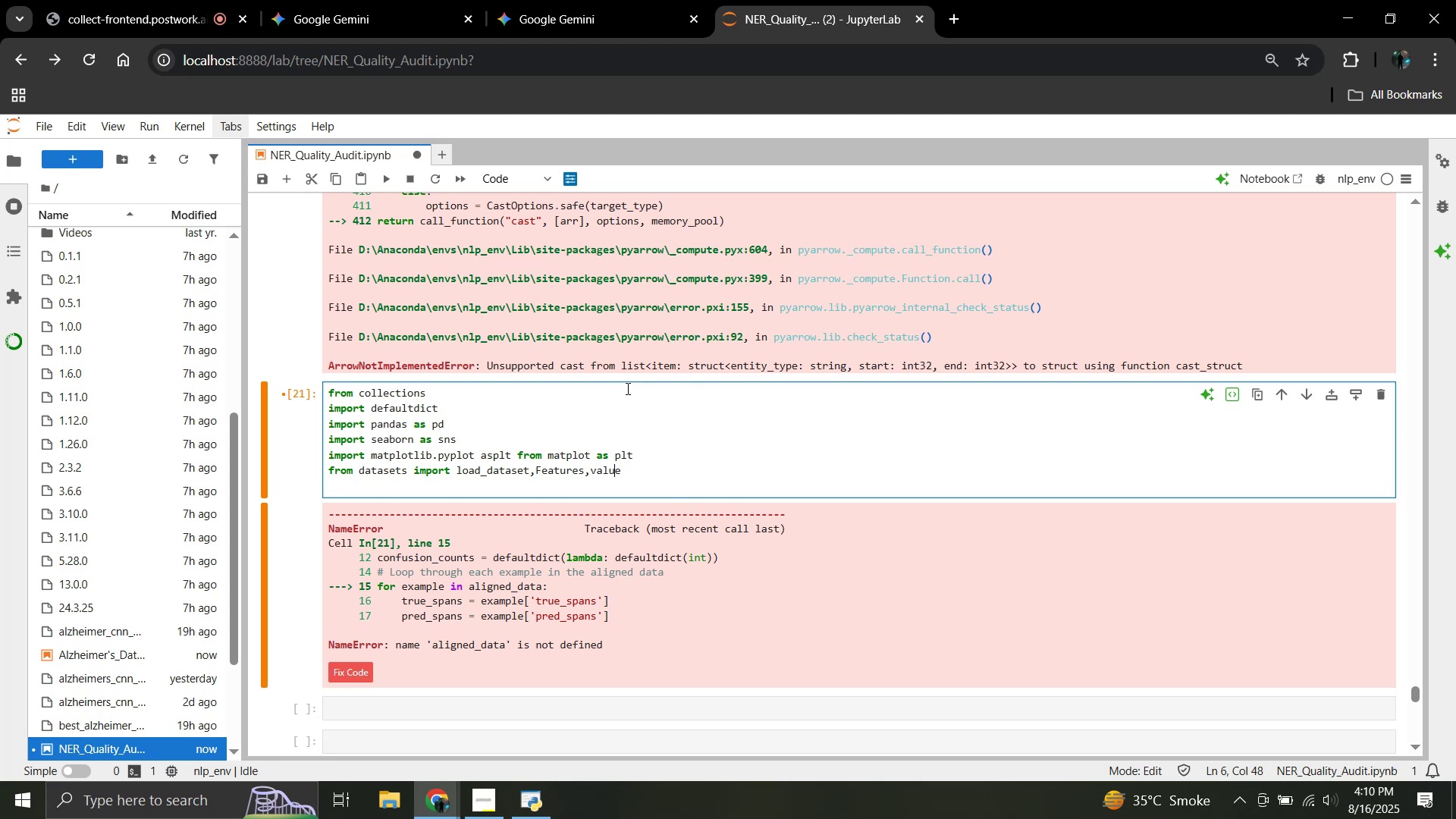 
key(ArrowLeft)
 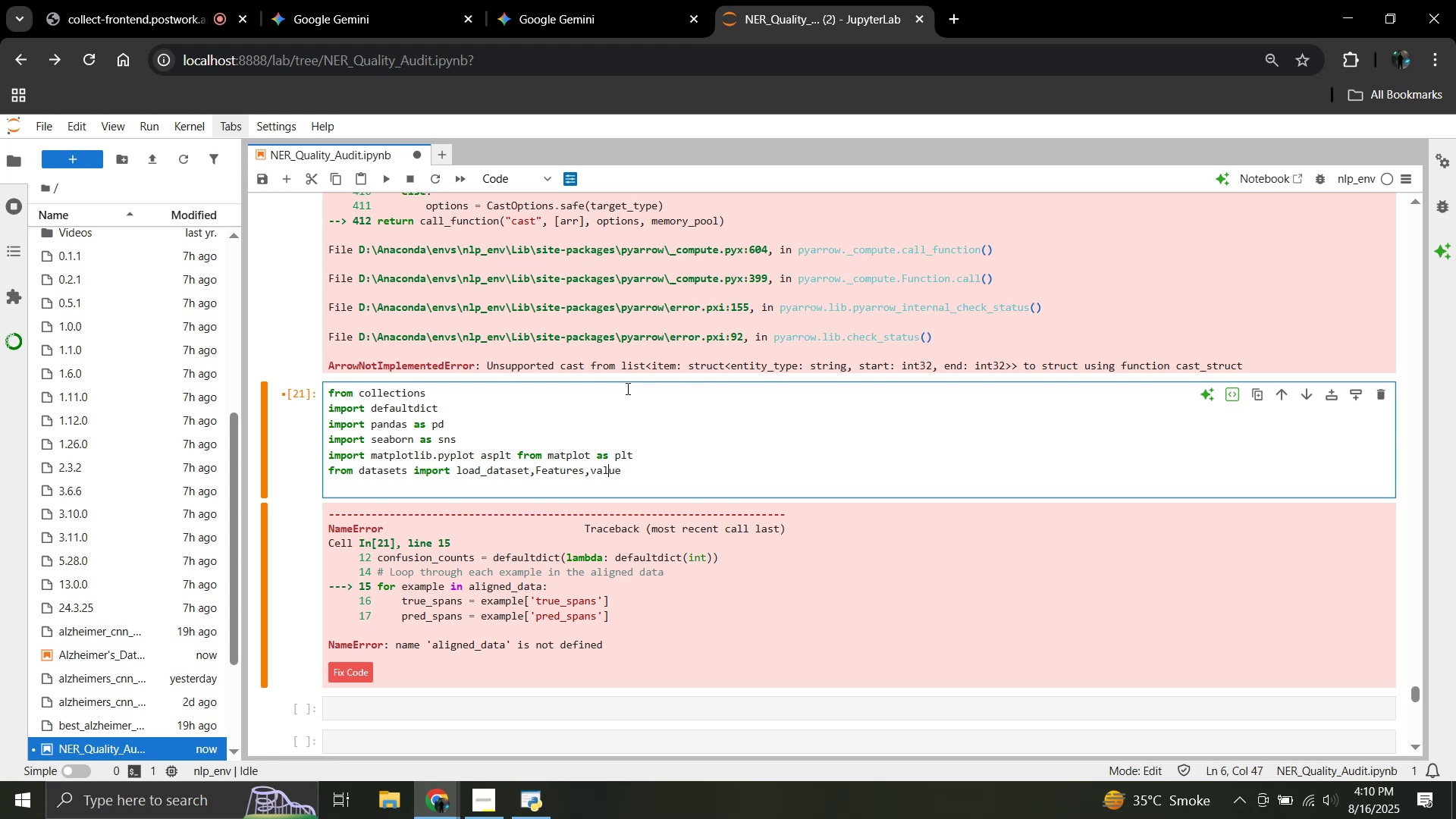 
key(ArrowLeft)
 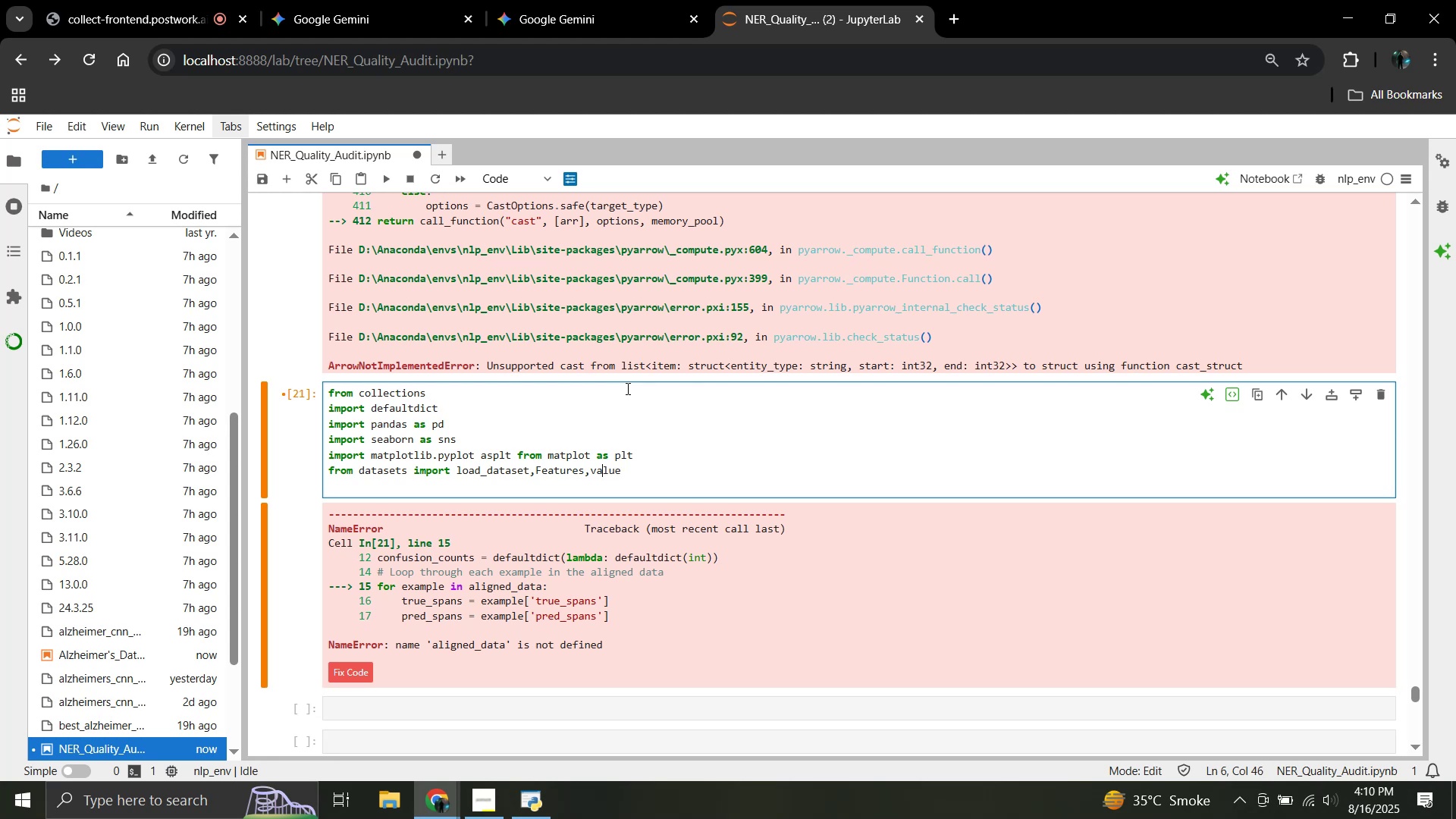 
key(ArrowLeft)
 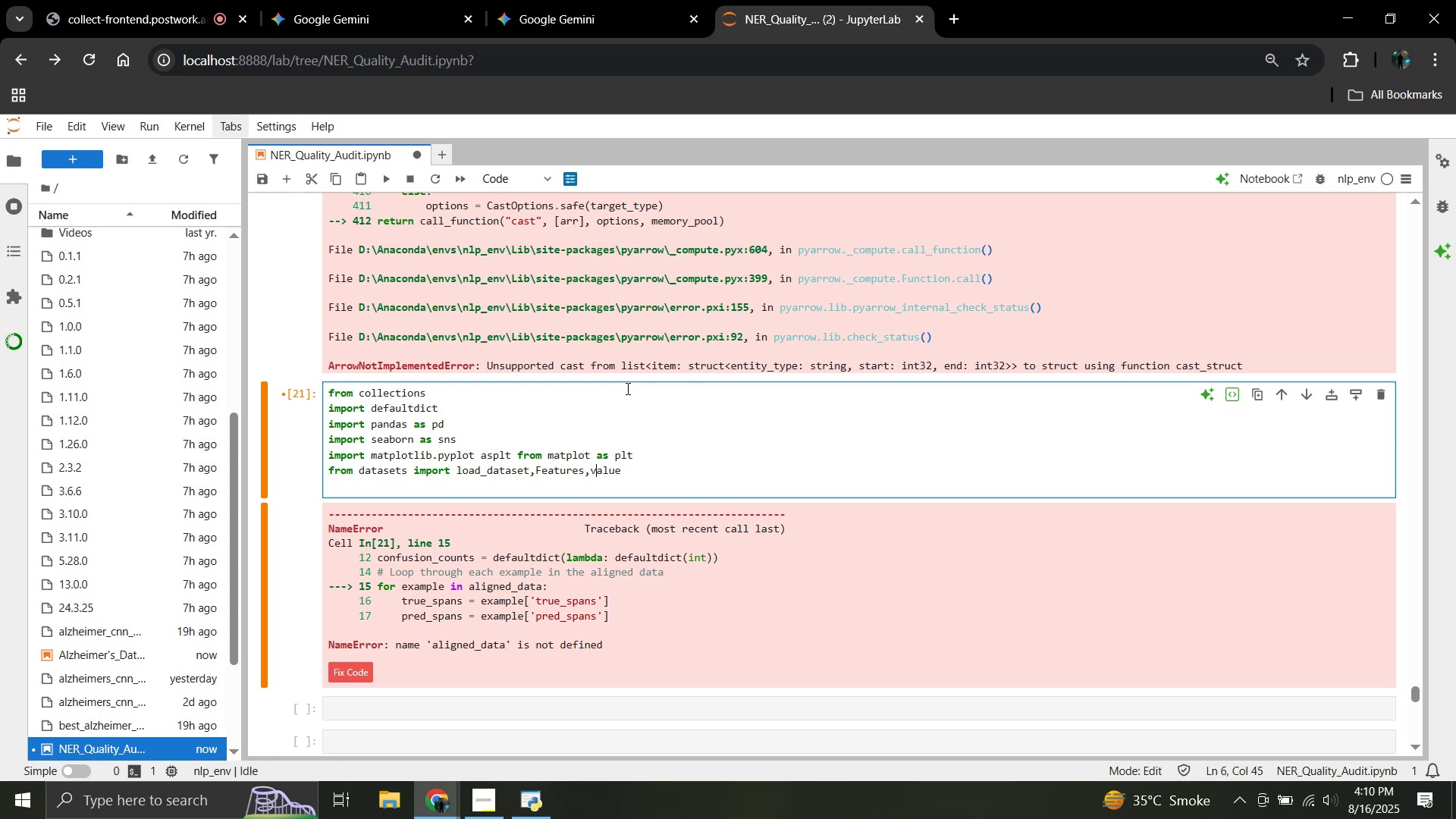 
key(Backspace)
 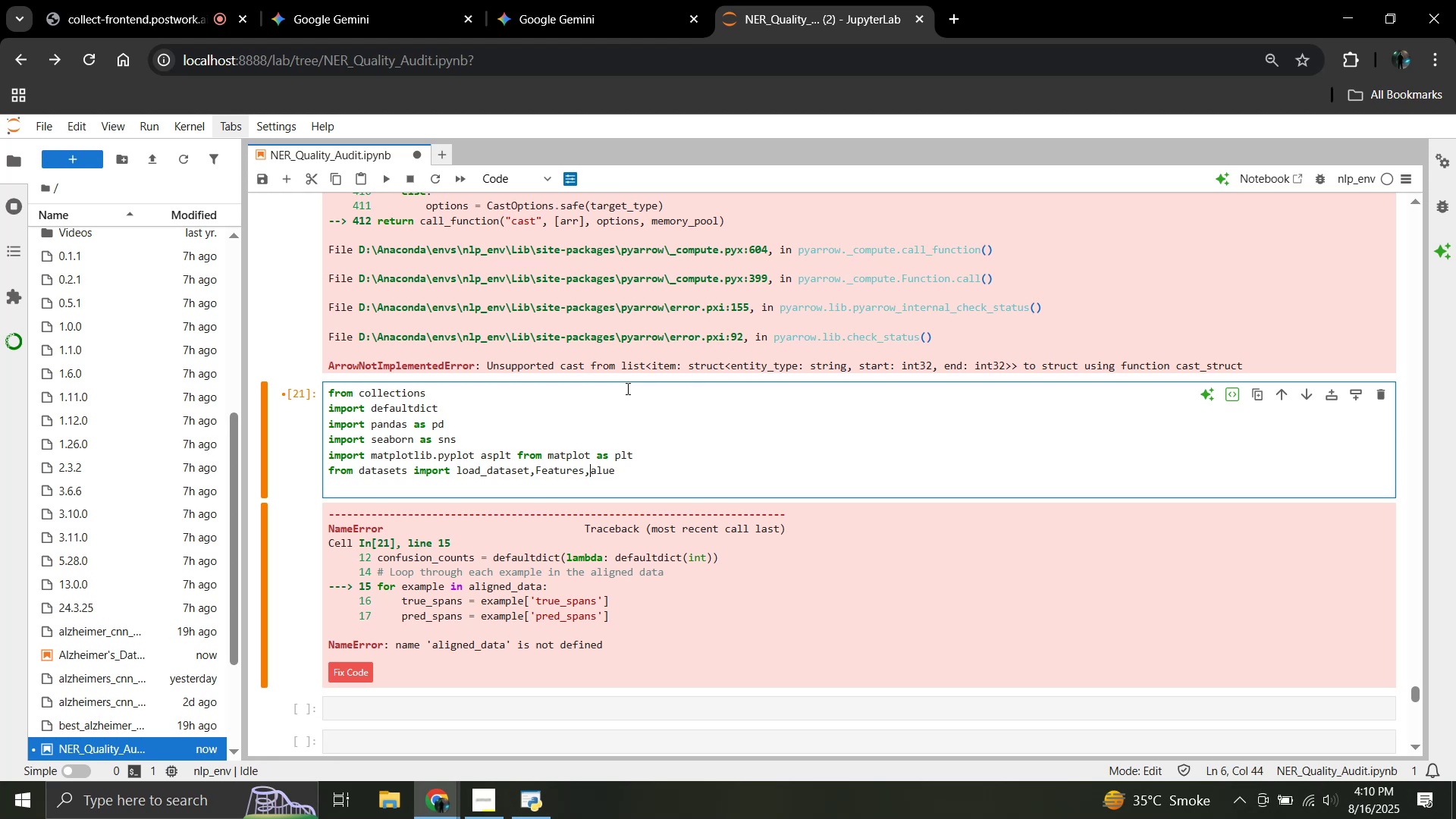 
key(Shift+V)
 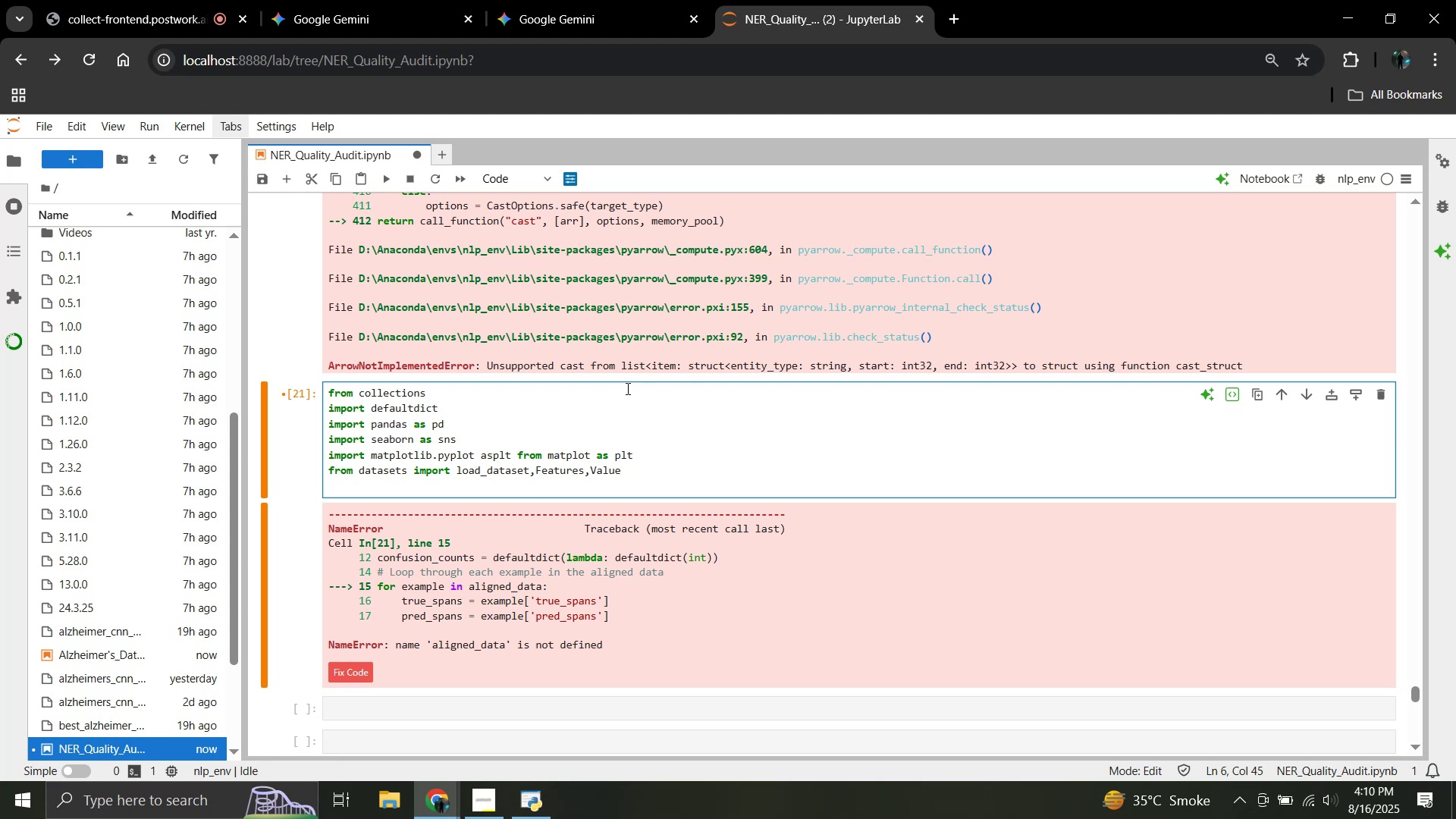 
key(ArrowRight)
 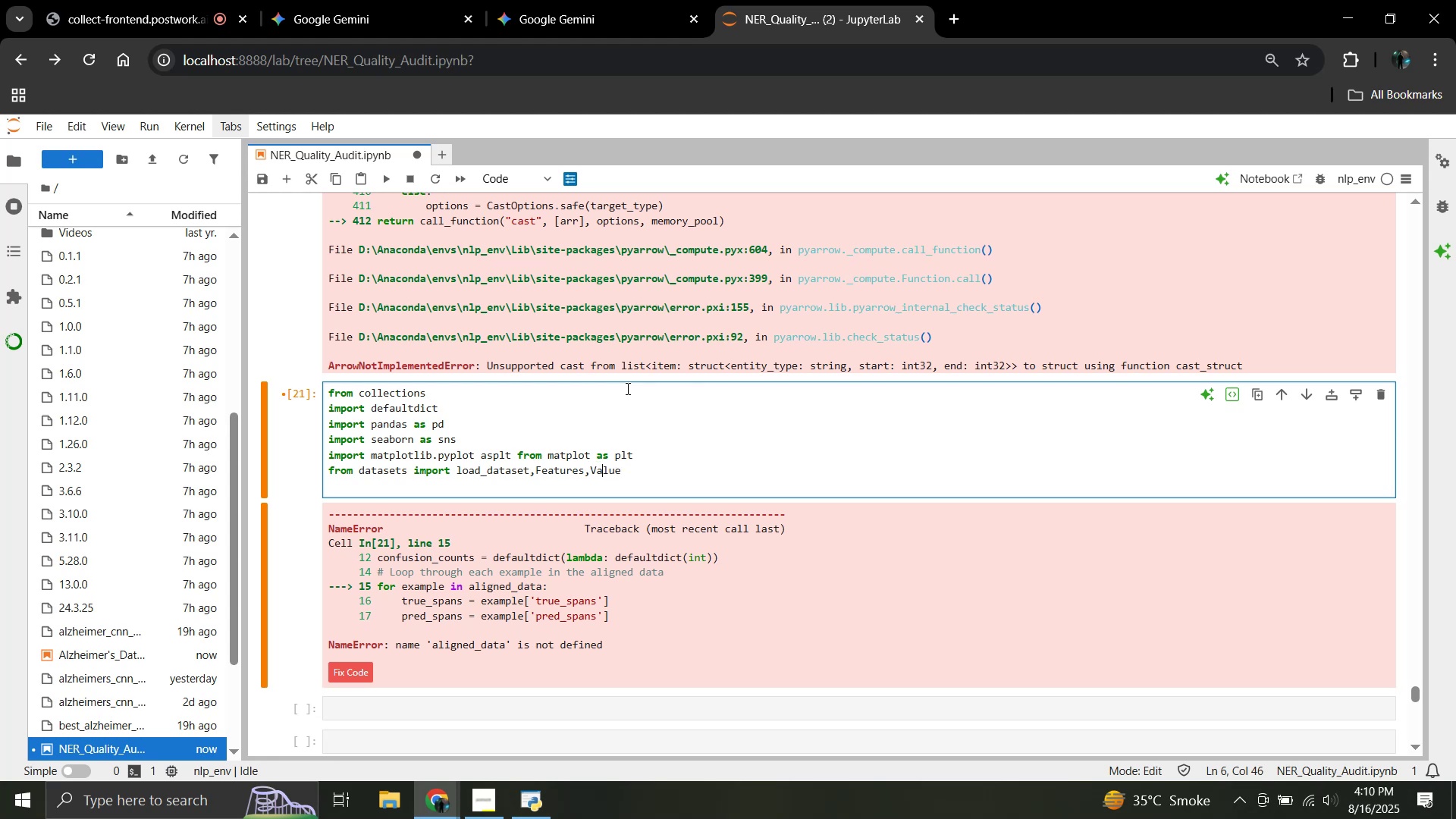 
key(ArrowRight)
 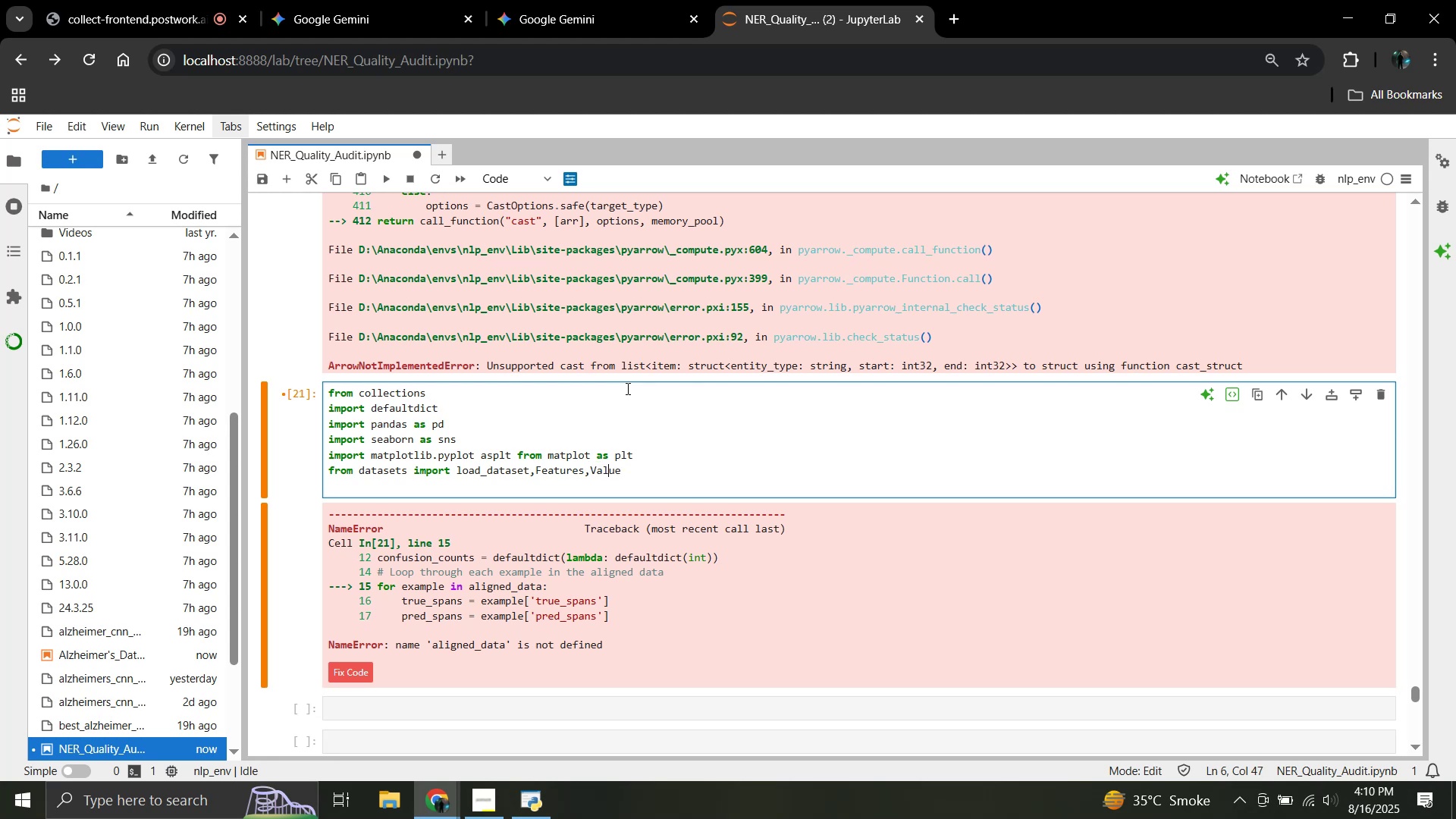 
key(ArrowRight)
 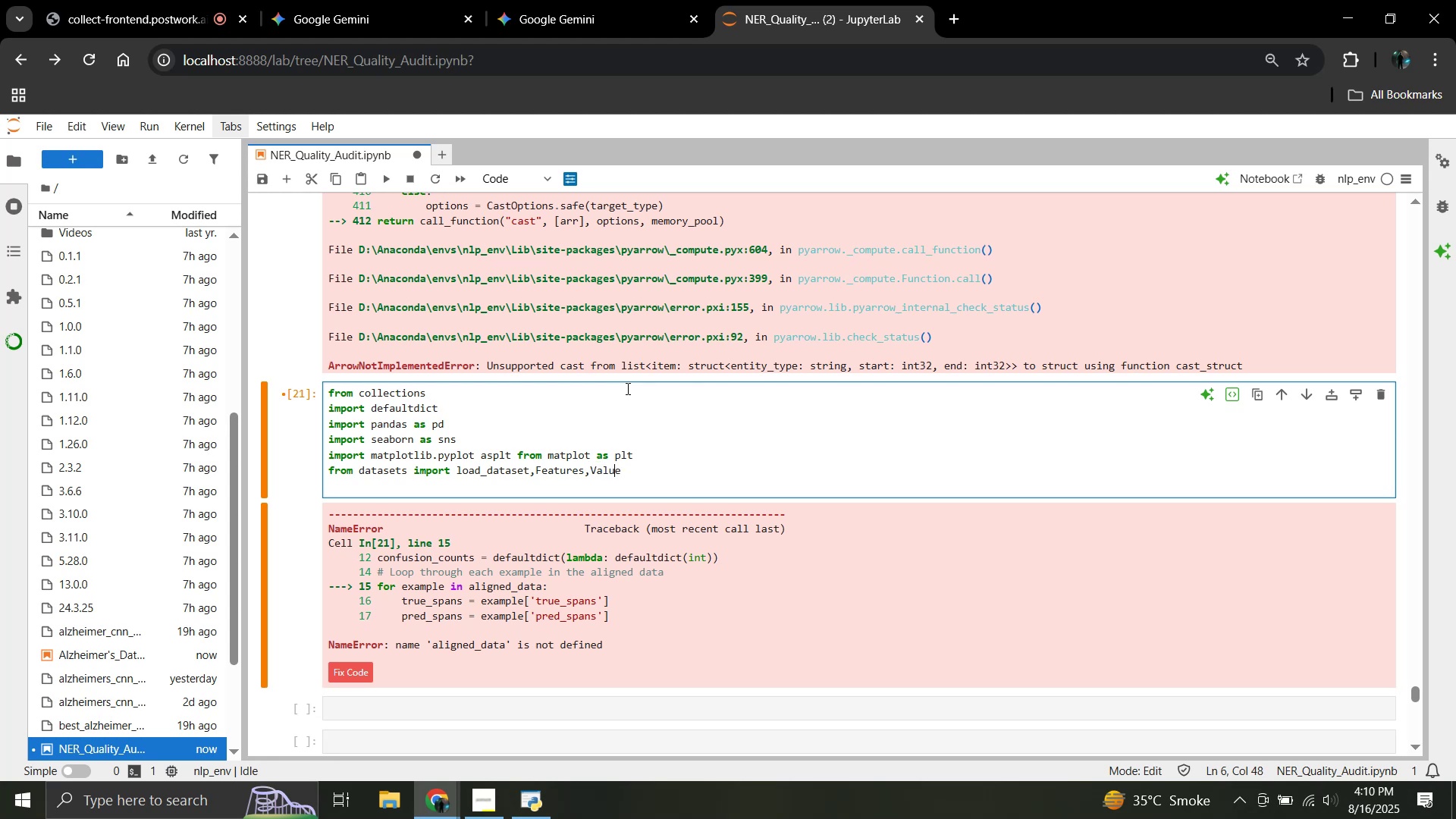 
key(ArrowRight)
 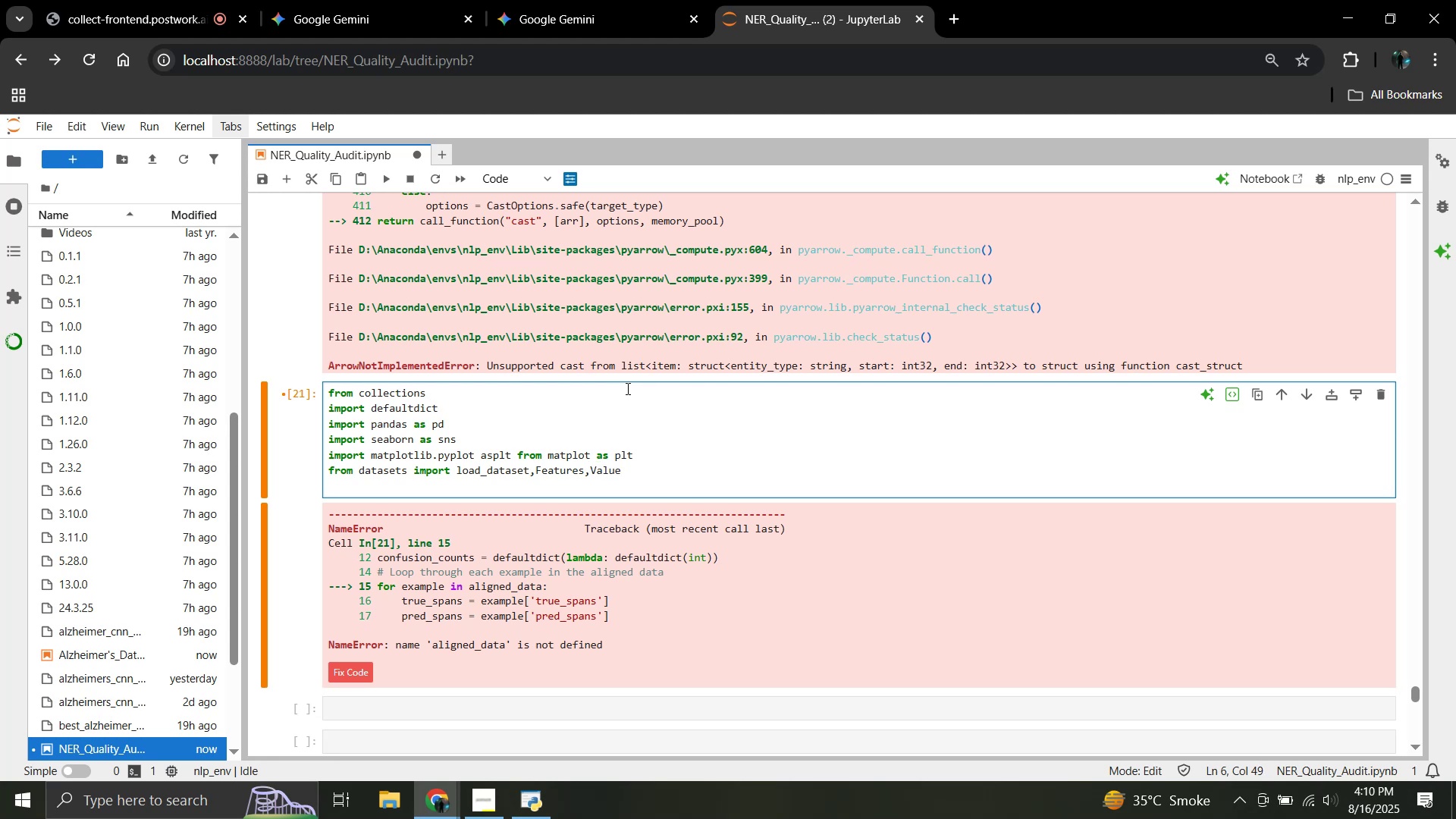 
type(,Sequence)
 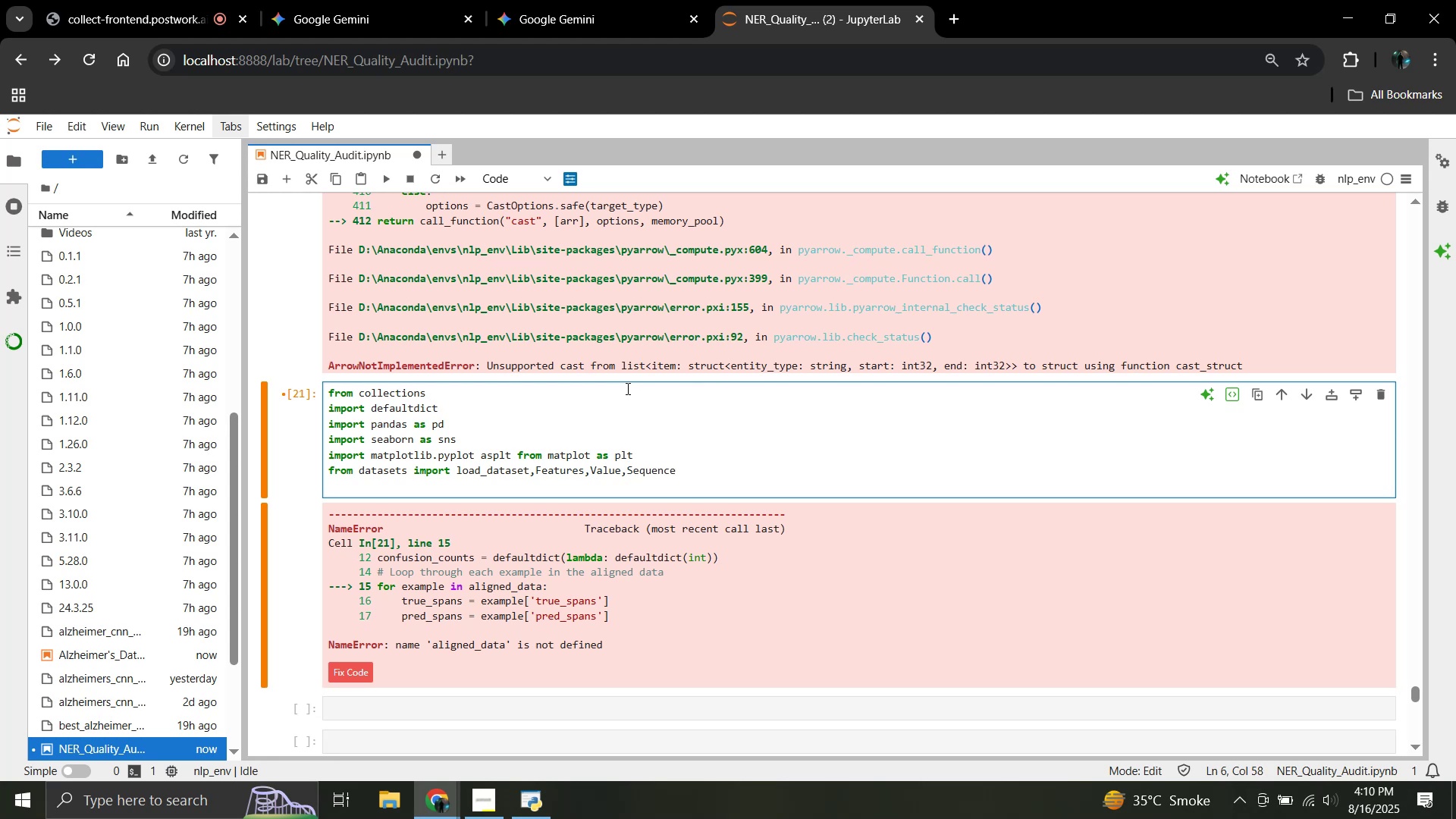 
key(Enter)
 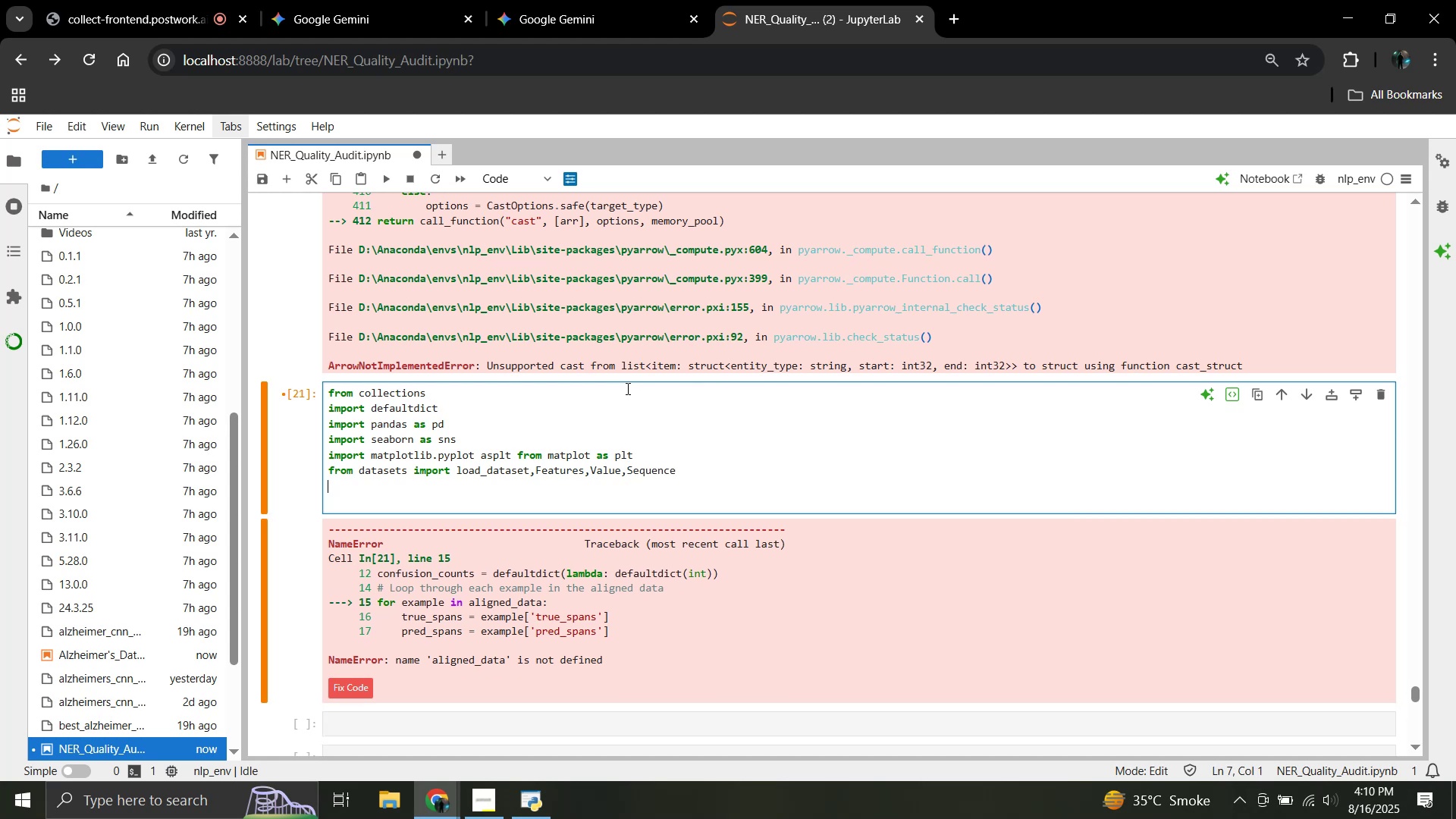 
type(from transformers import pipeline\)
key(Backspace)
 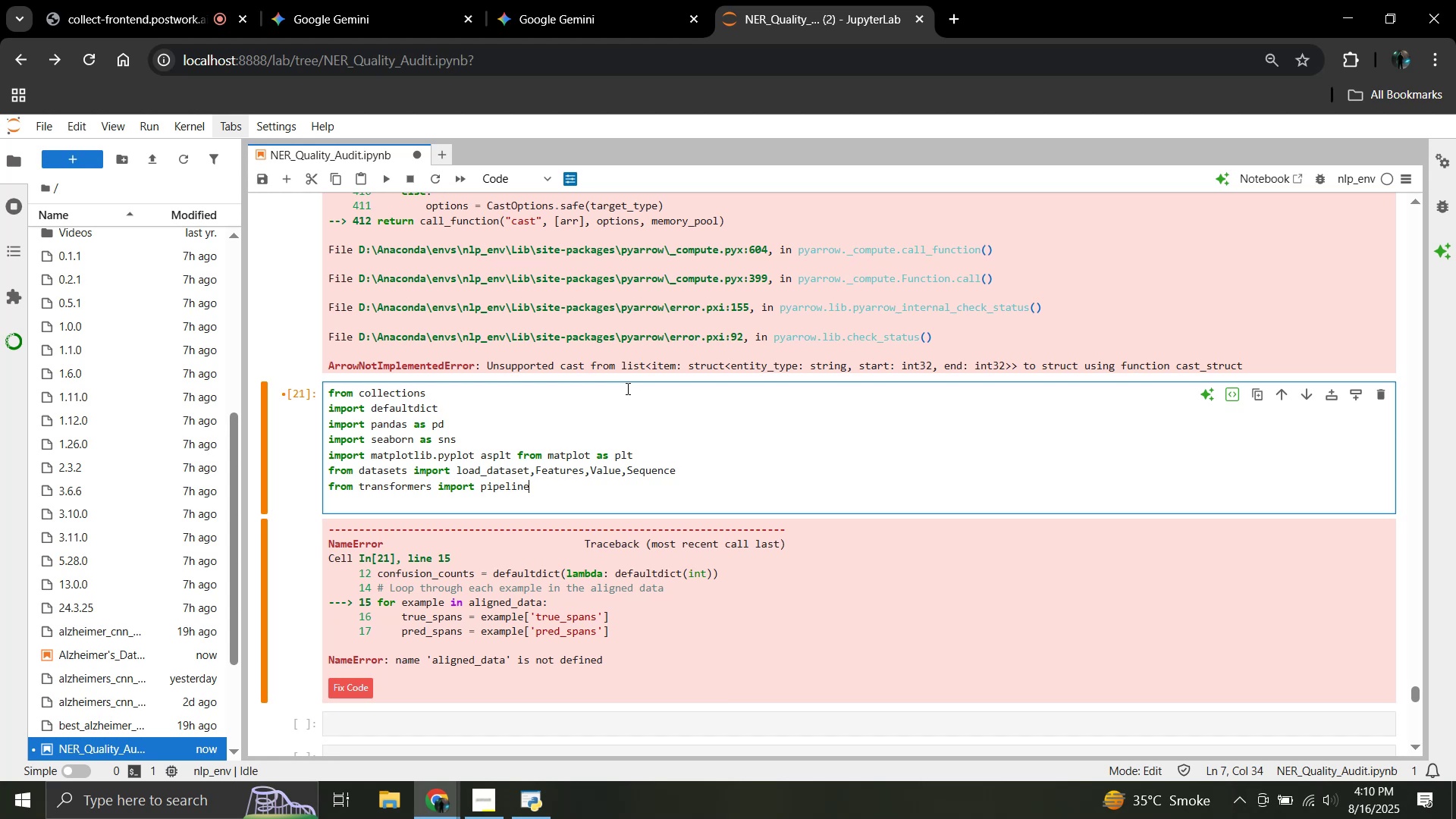 
key(Enter)
 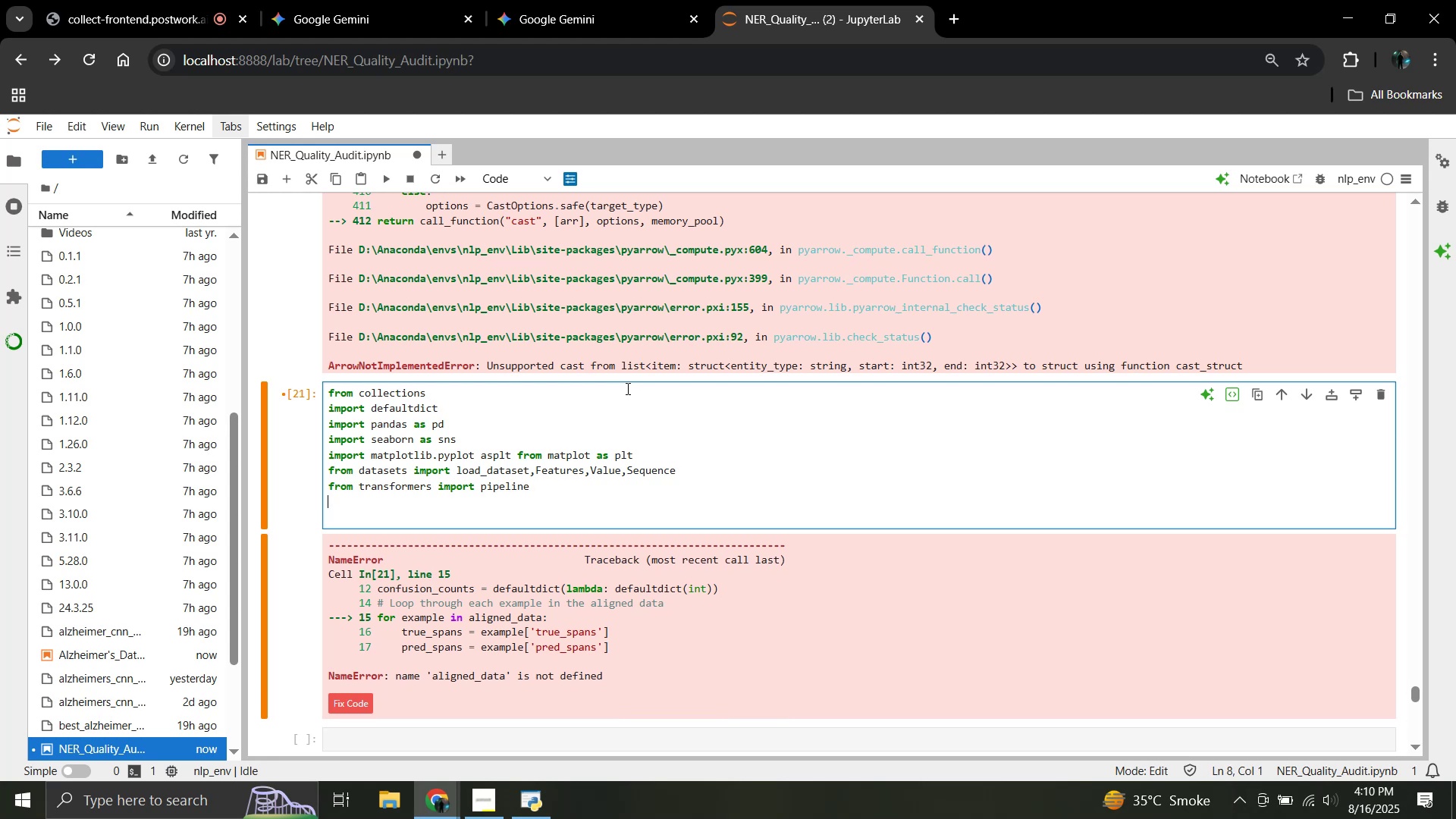 
type(import re)
 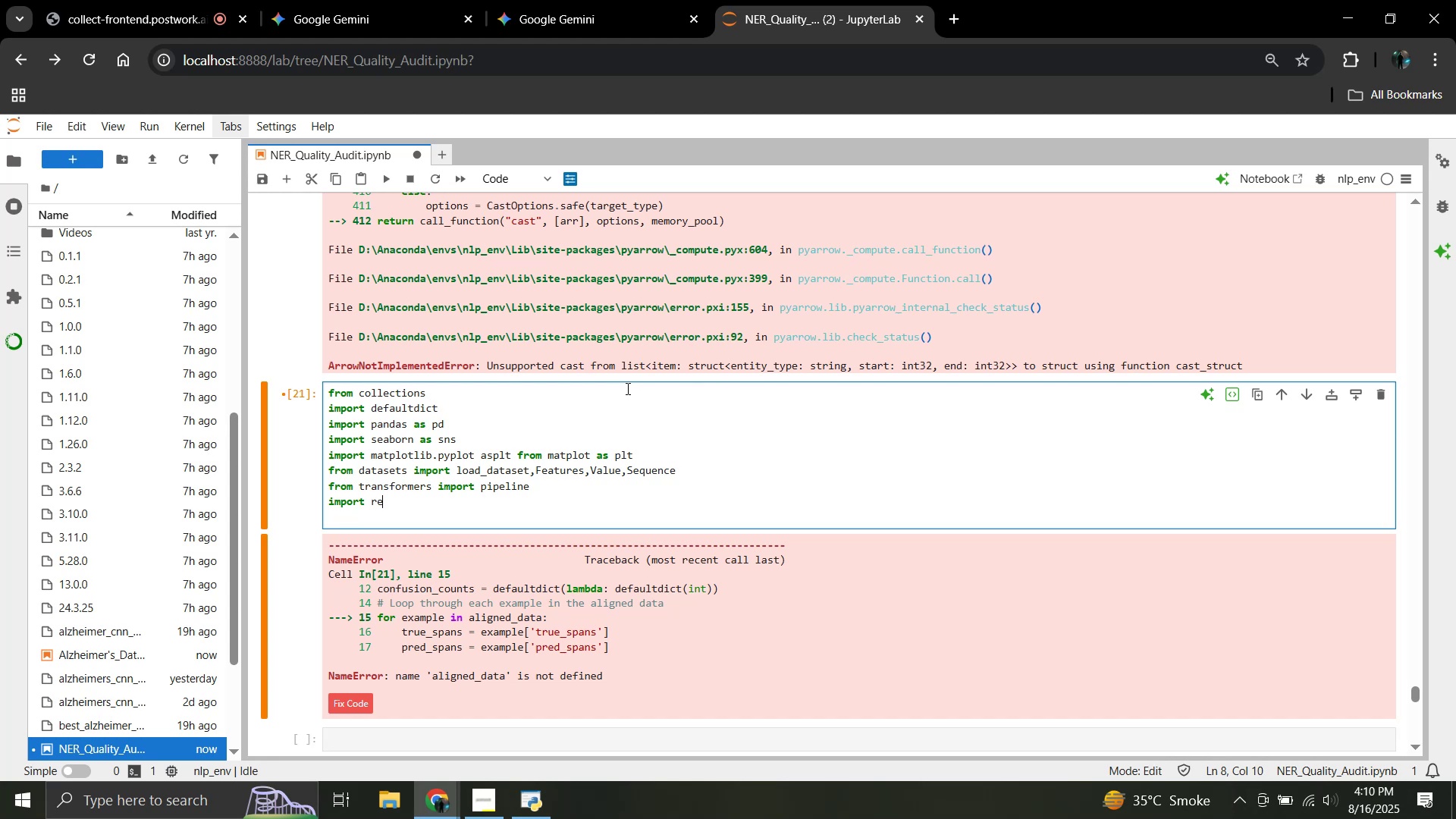 
key(Enter)
 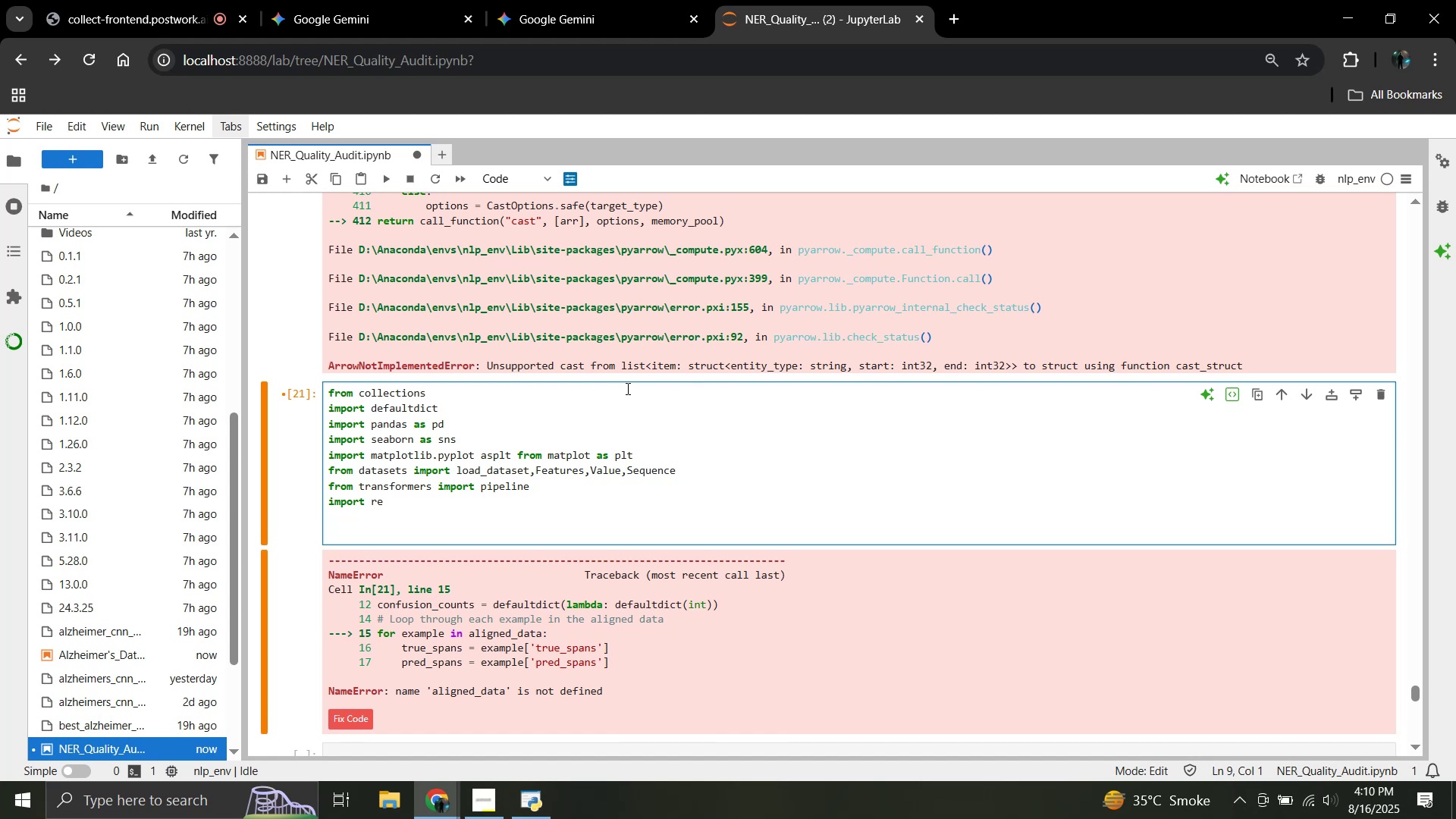 
wait(5.93)
 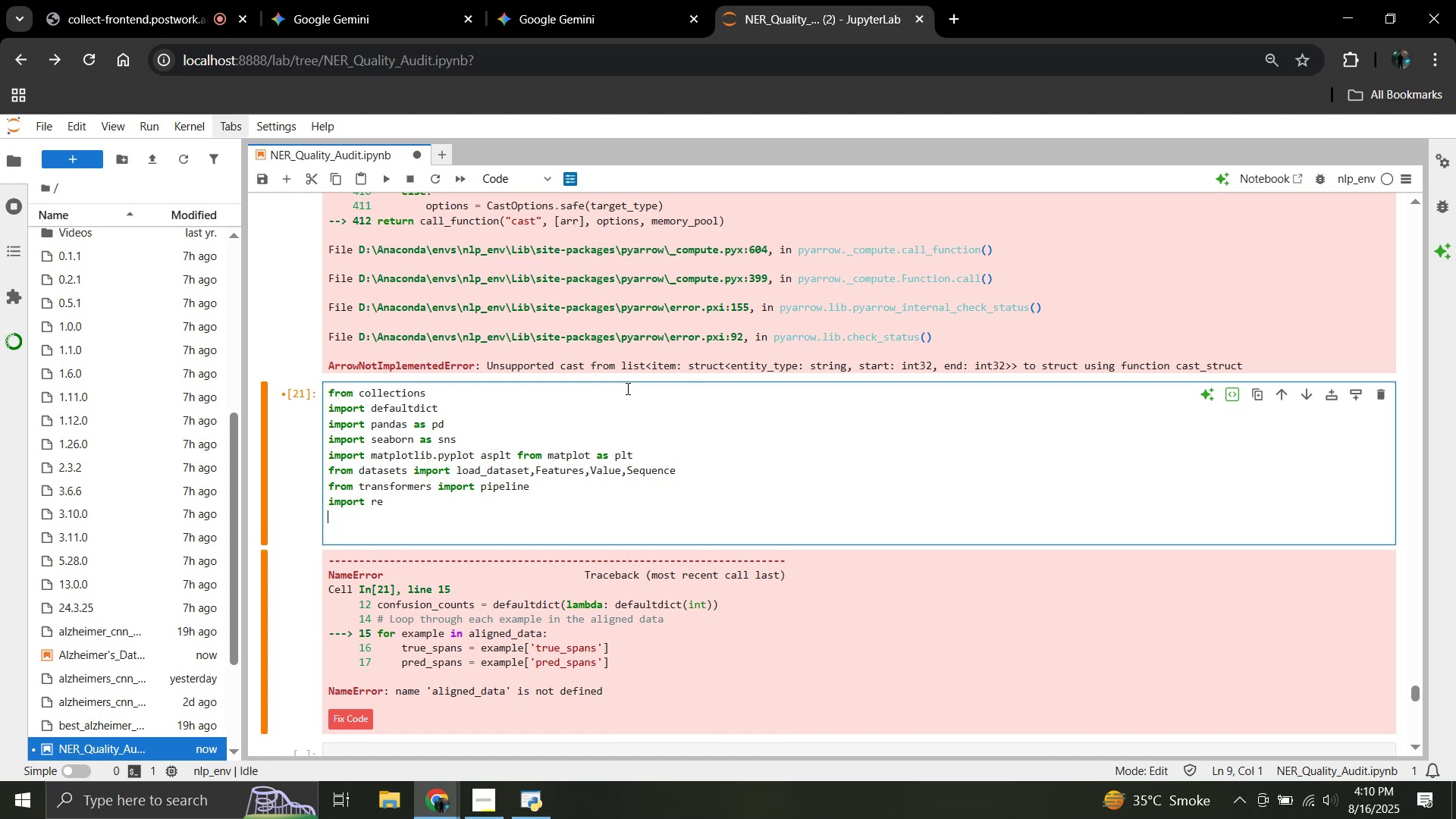 
type(data )
key(Backspace)
type(set=)
key(Backspace)
type( = load_dataset)
 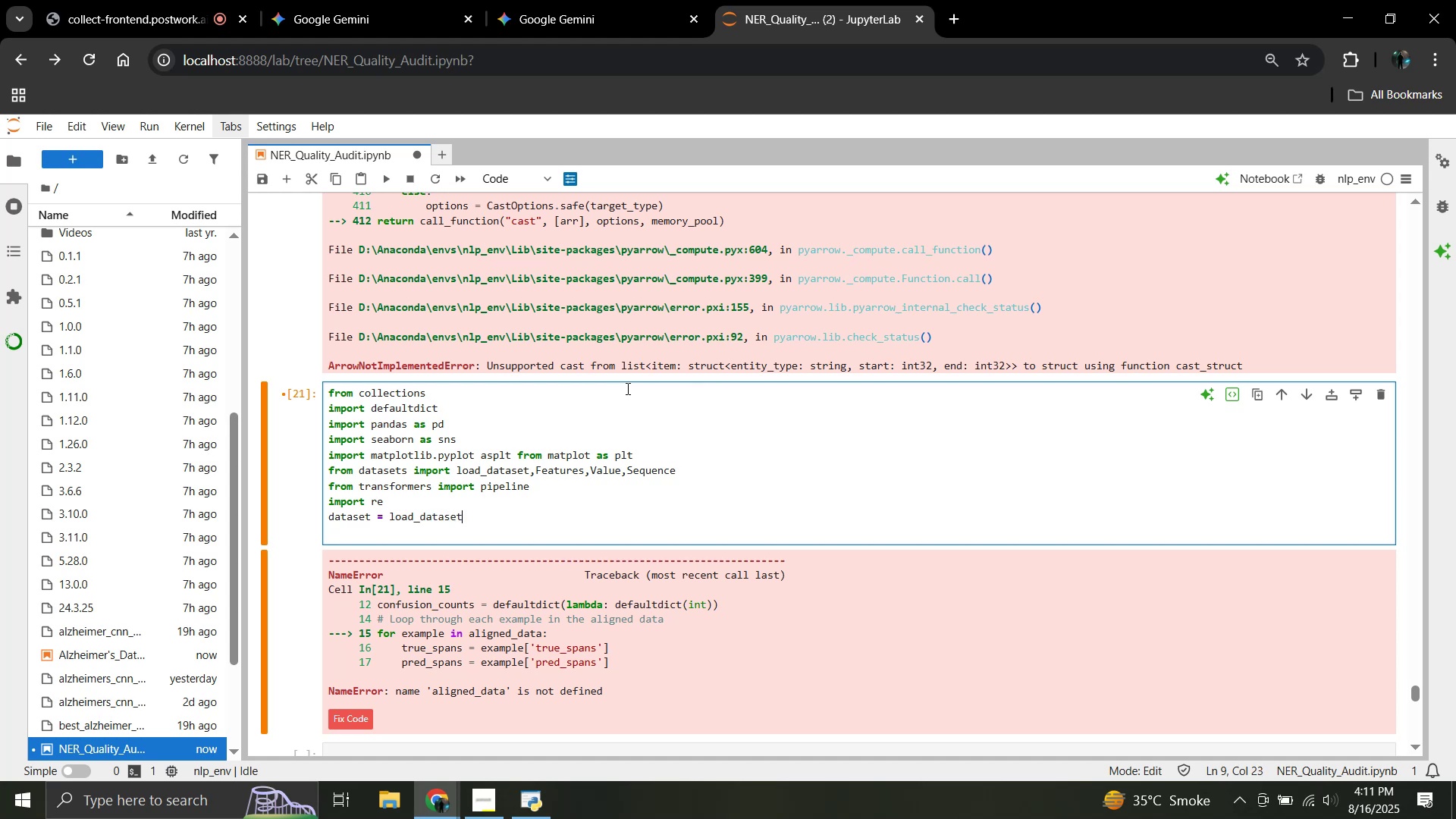 
key(Shift+9)
 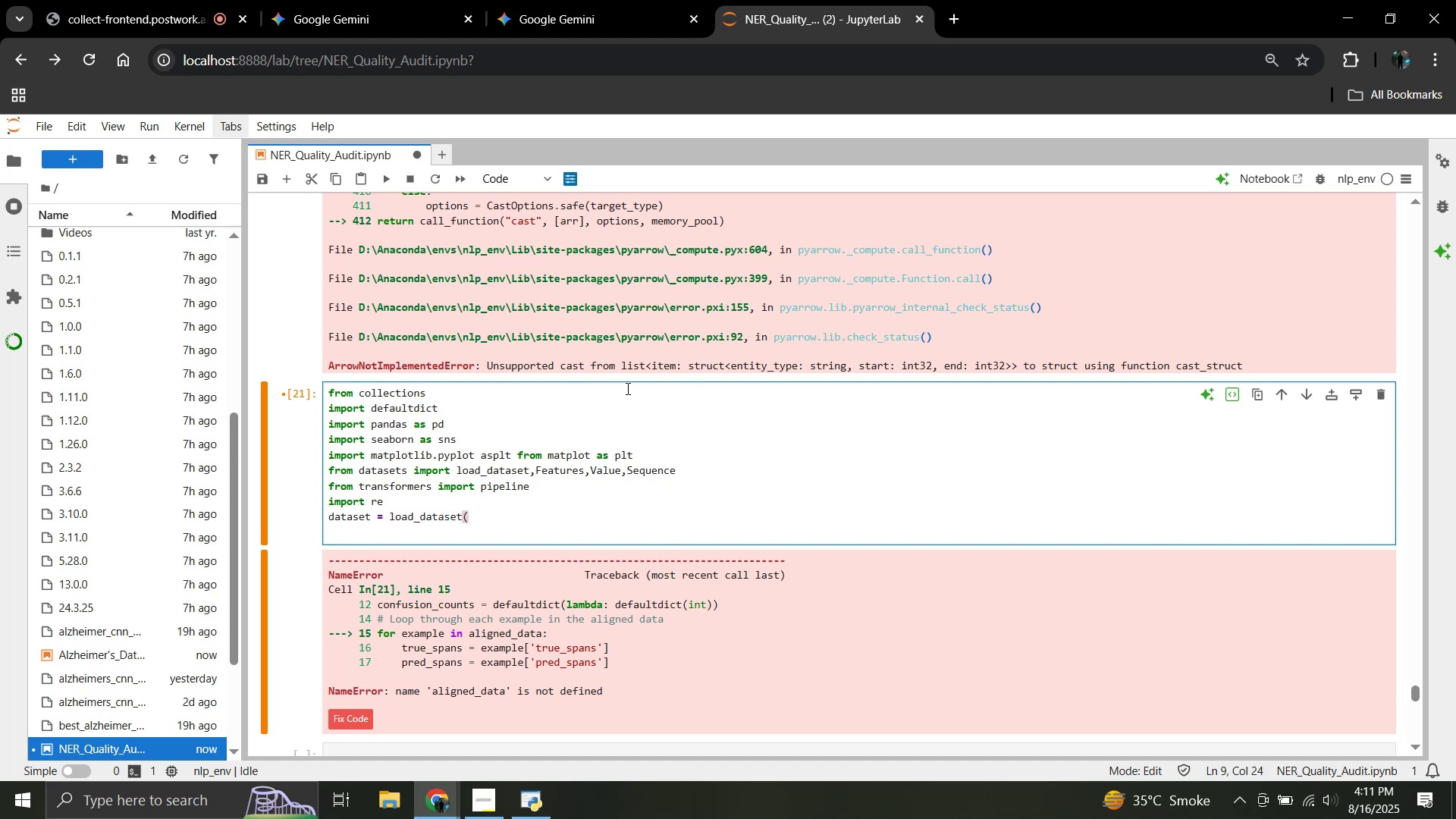 
type("con)
 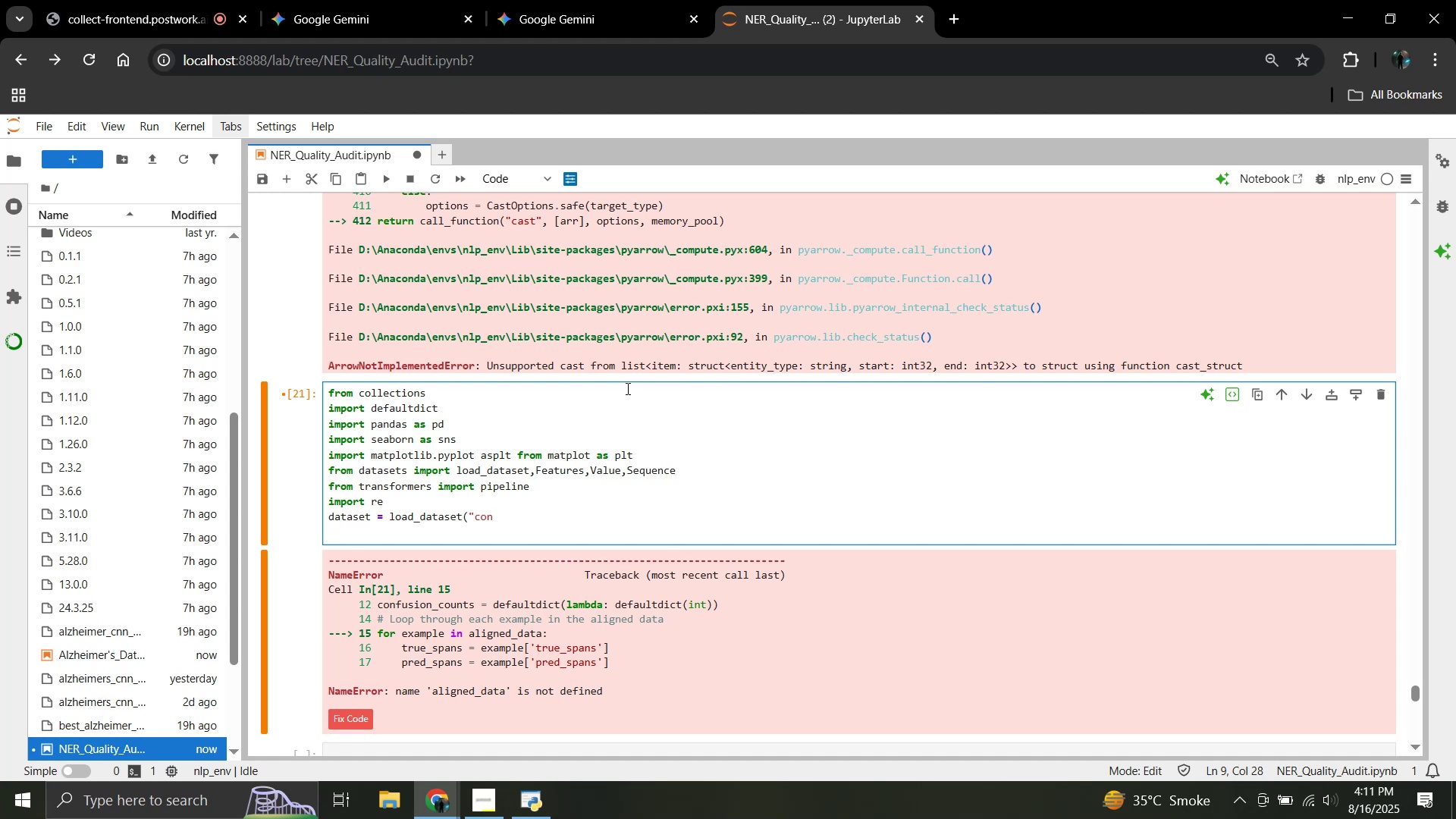 
type(ll2003",truset_)
key(Backspace)
key(Backspace)
key(Backspace)
key(Backspace)
type(st)
 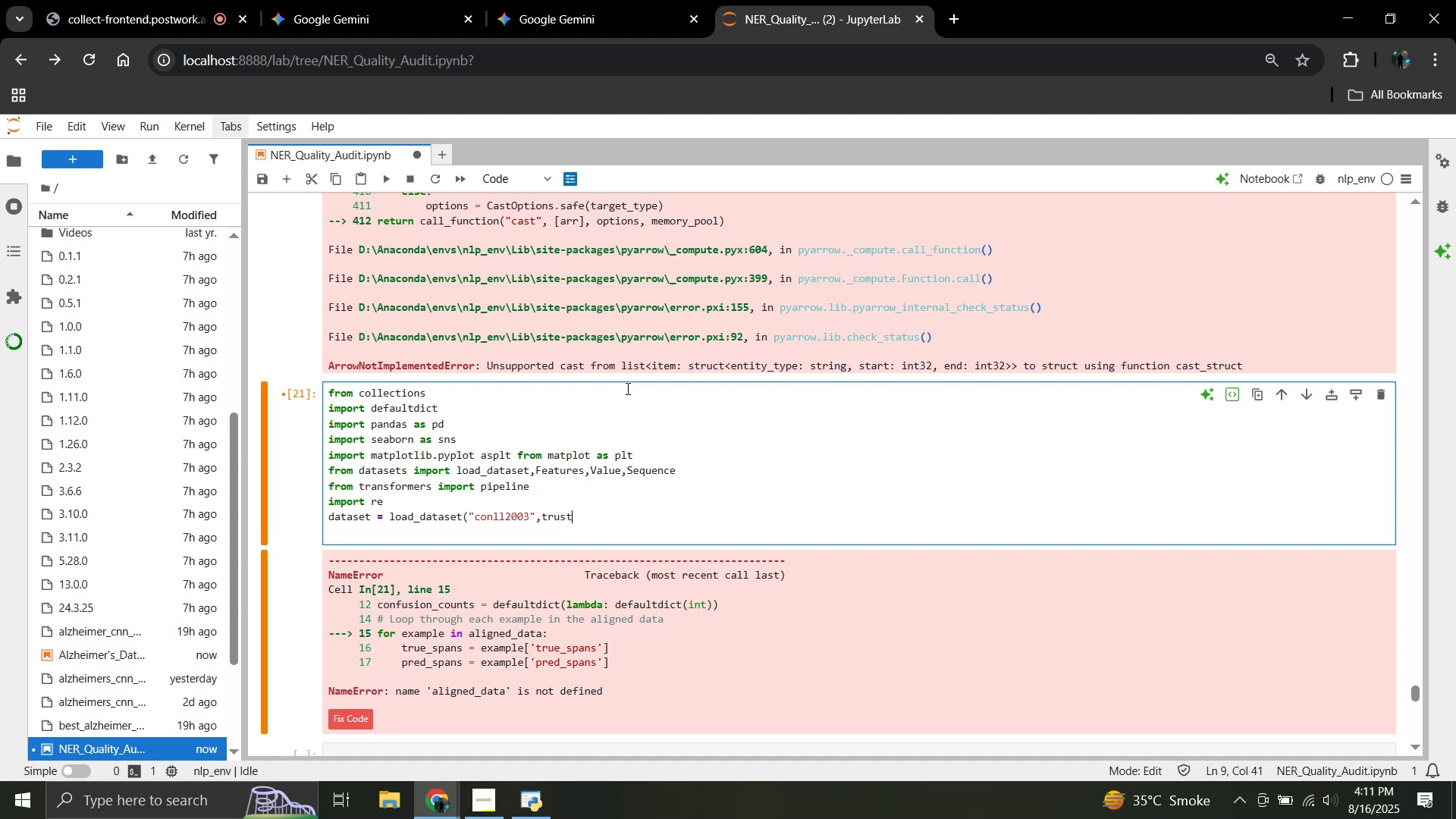 
type(_remot)
 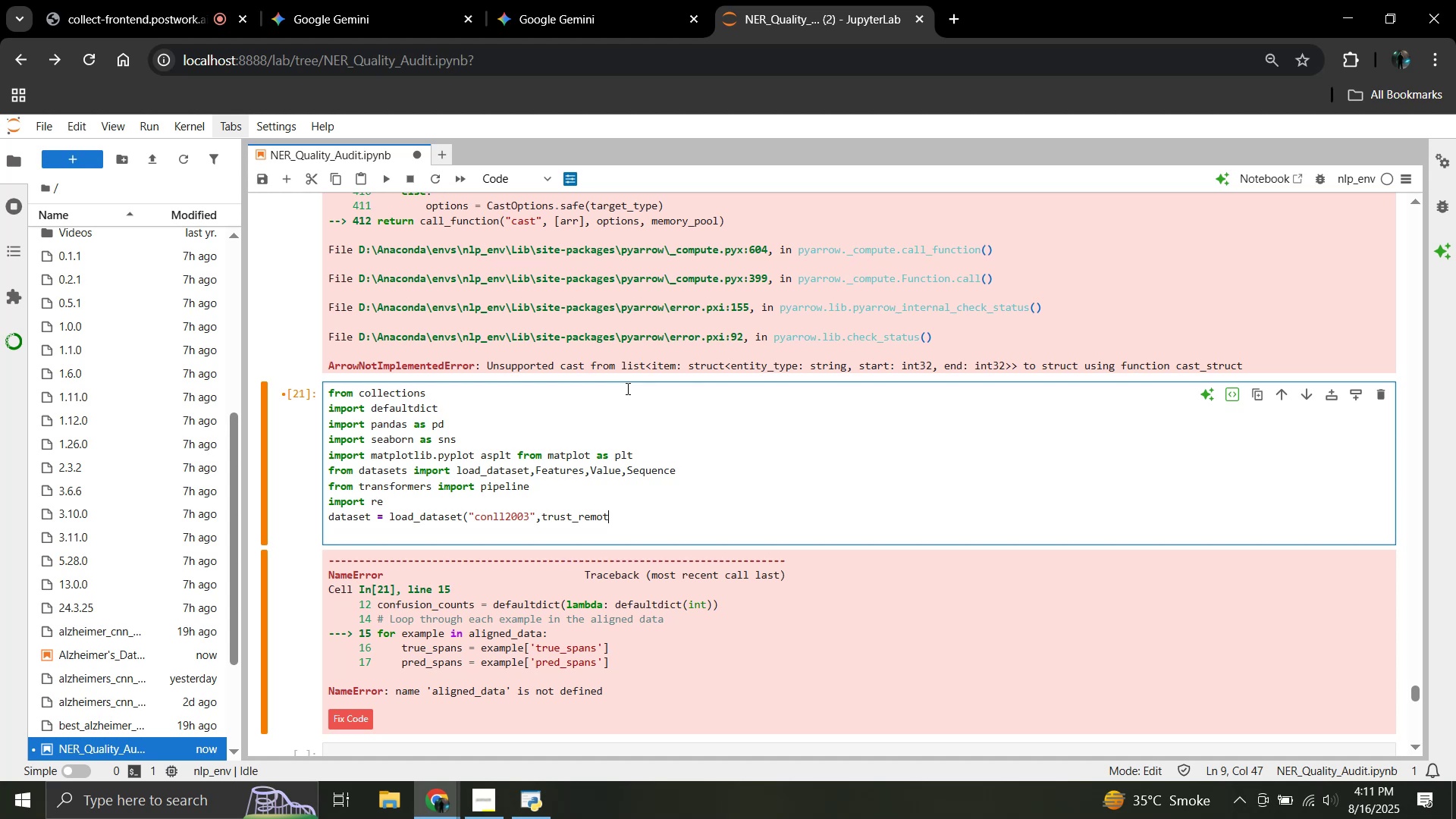 
key(E)
 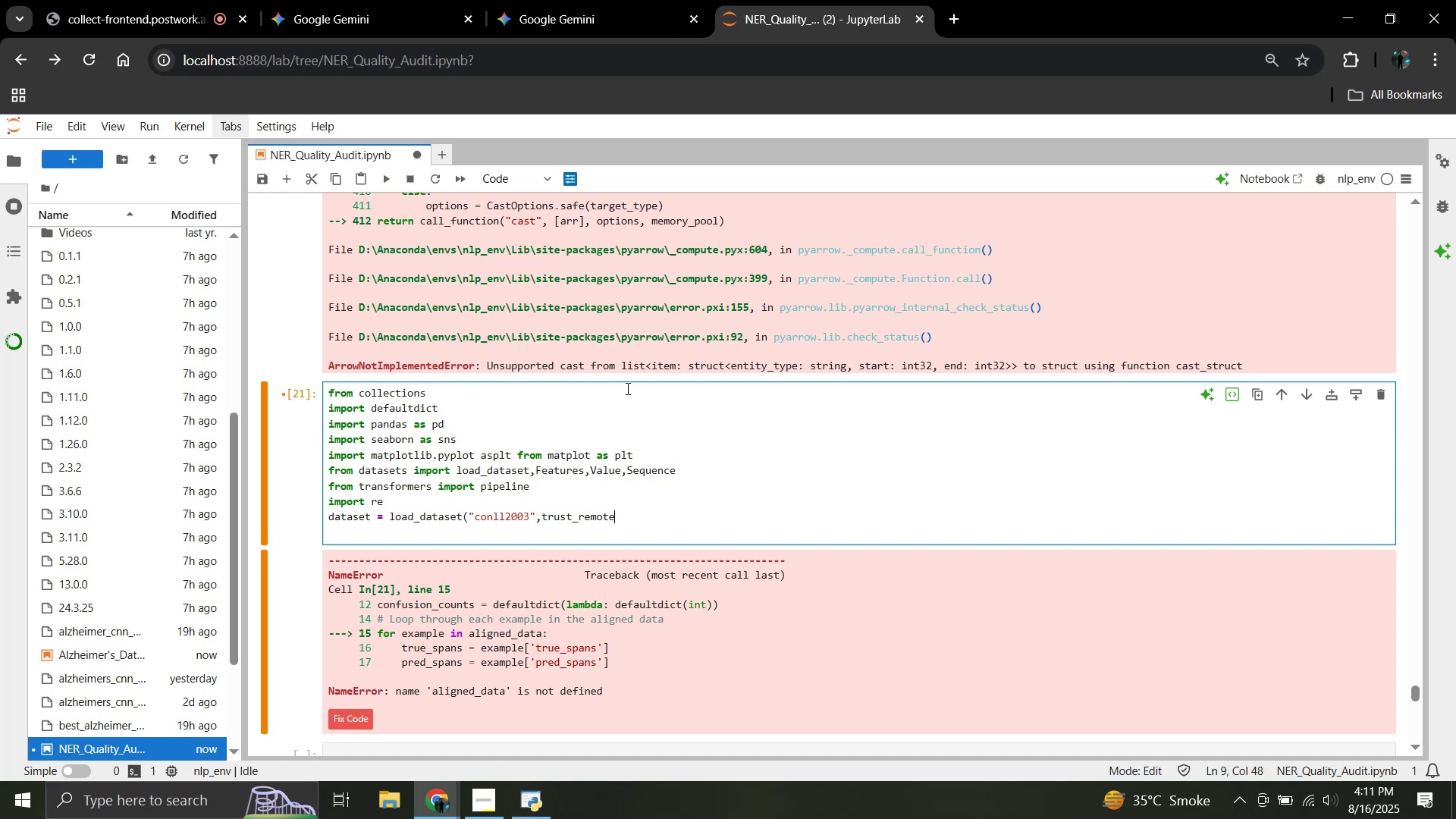 
key(Shift+Minus)
 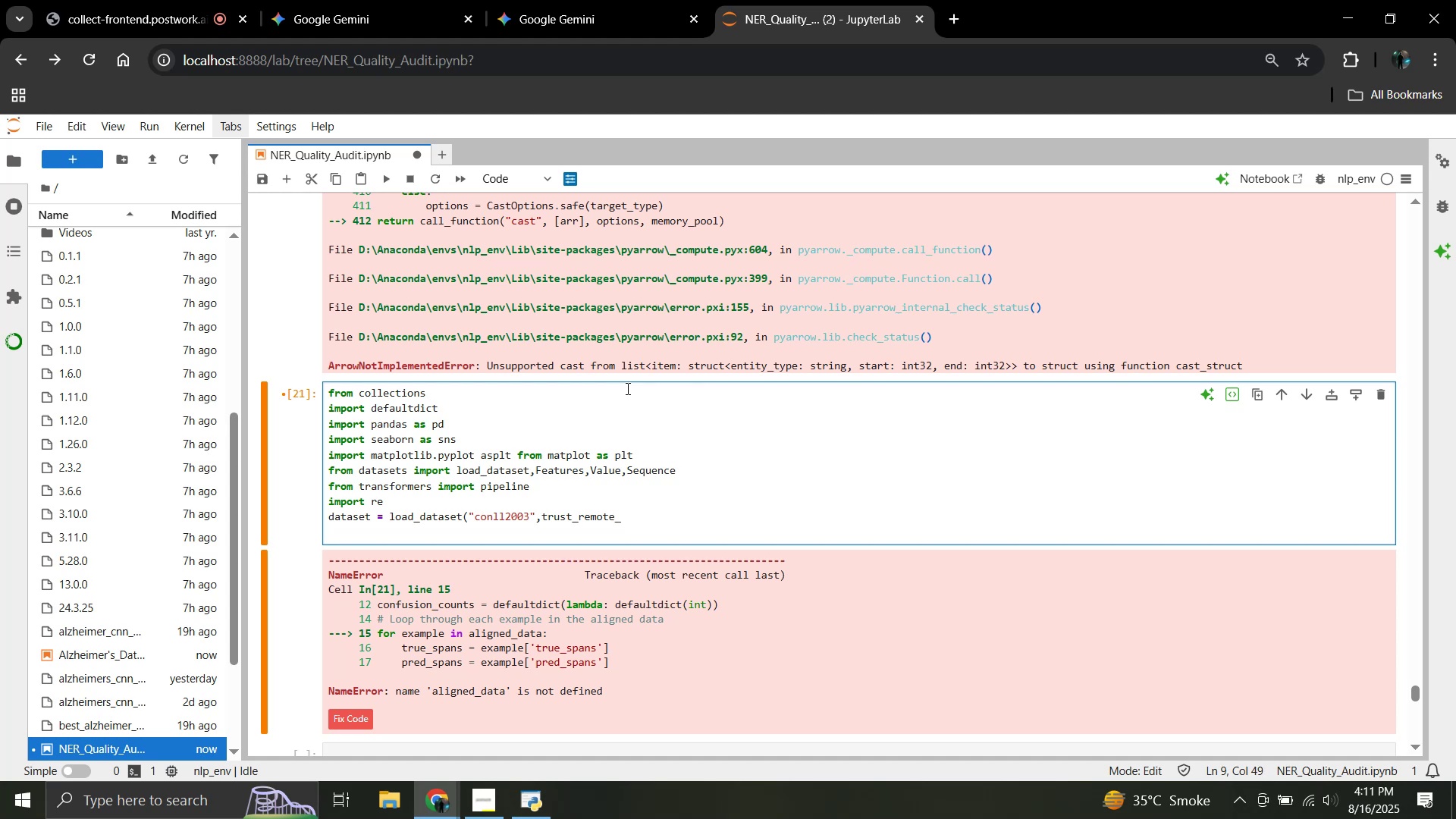 
type(_c)
key(Backspace)
key(Backspace)
type(code)
 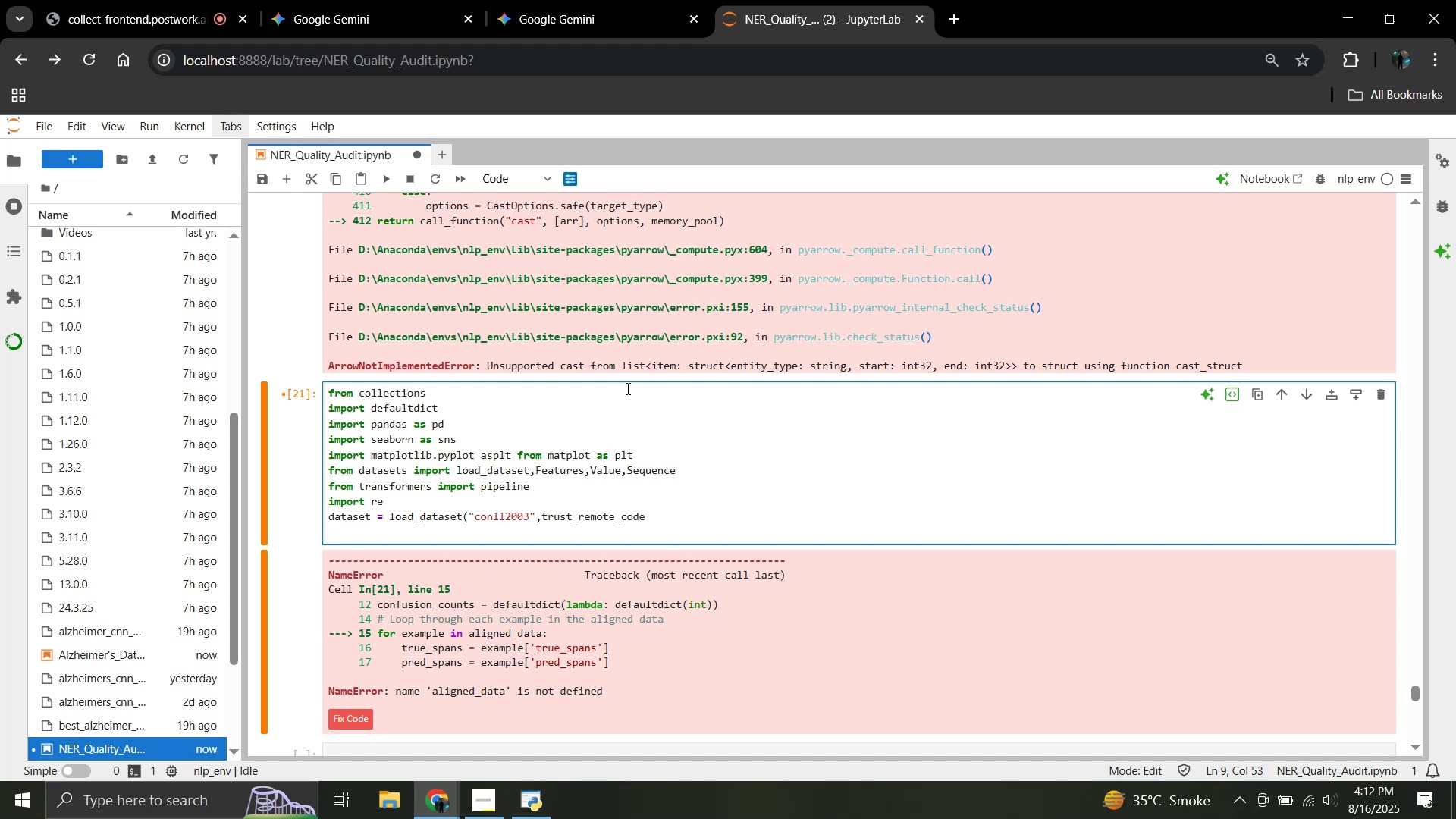 
hold_key(key=ShiftLeft, duration=0.72)
 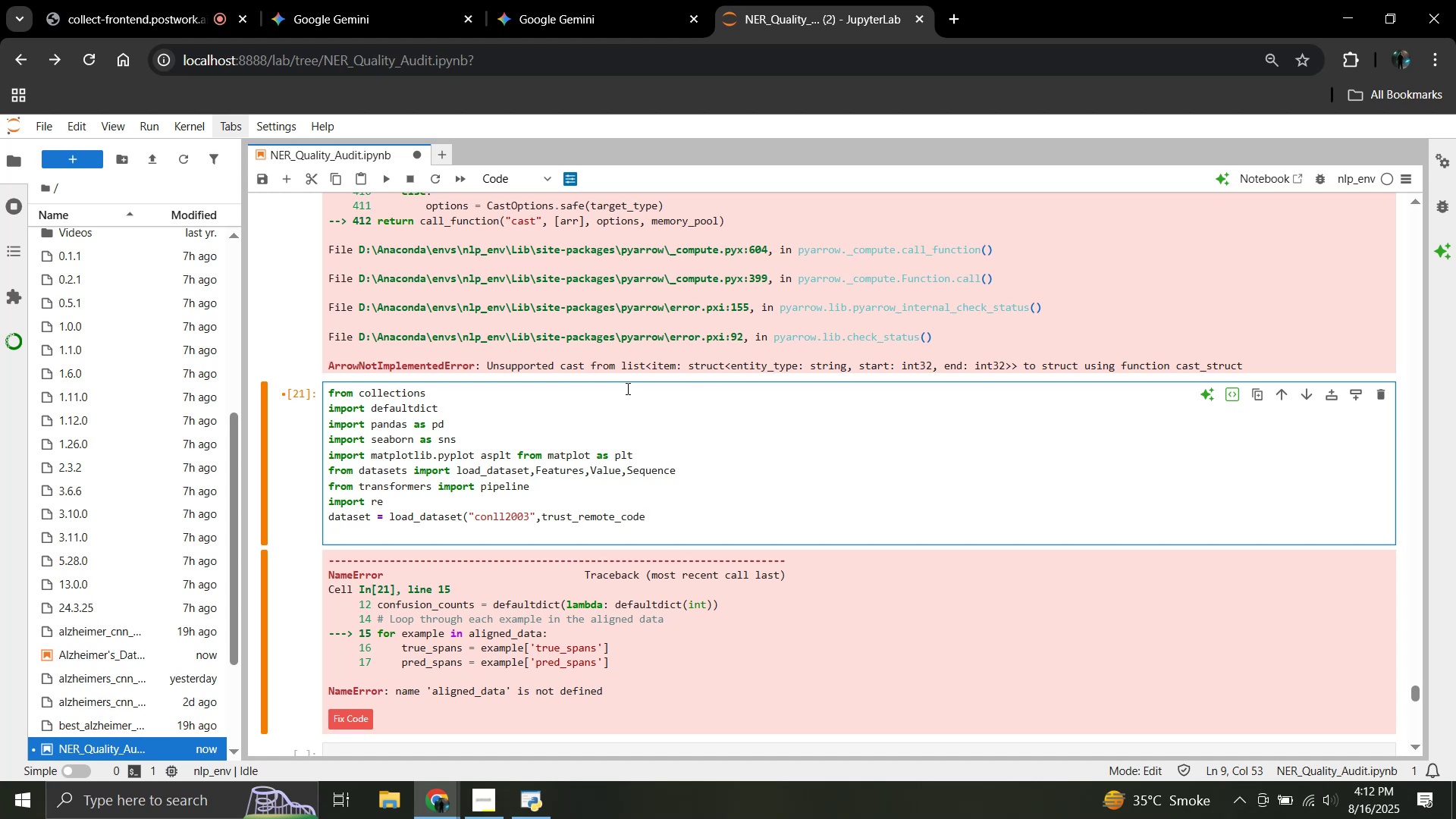 
type(=code=true)
 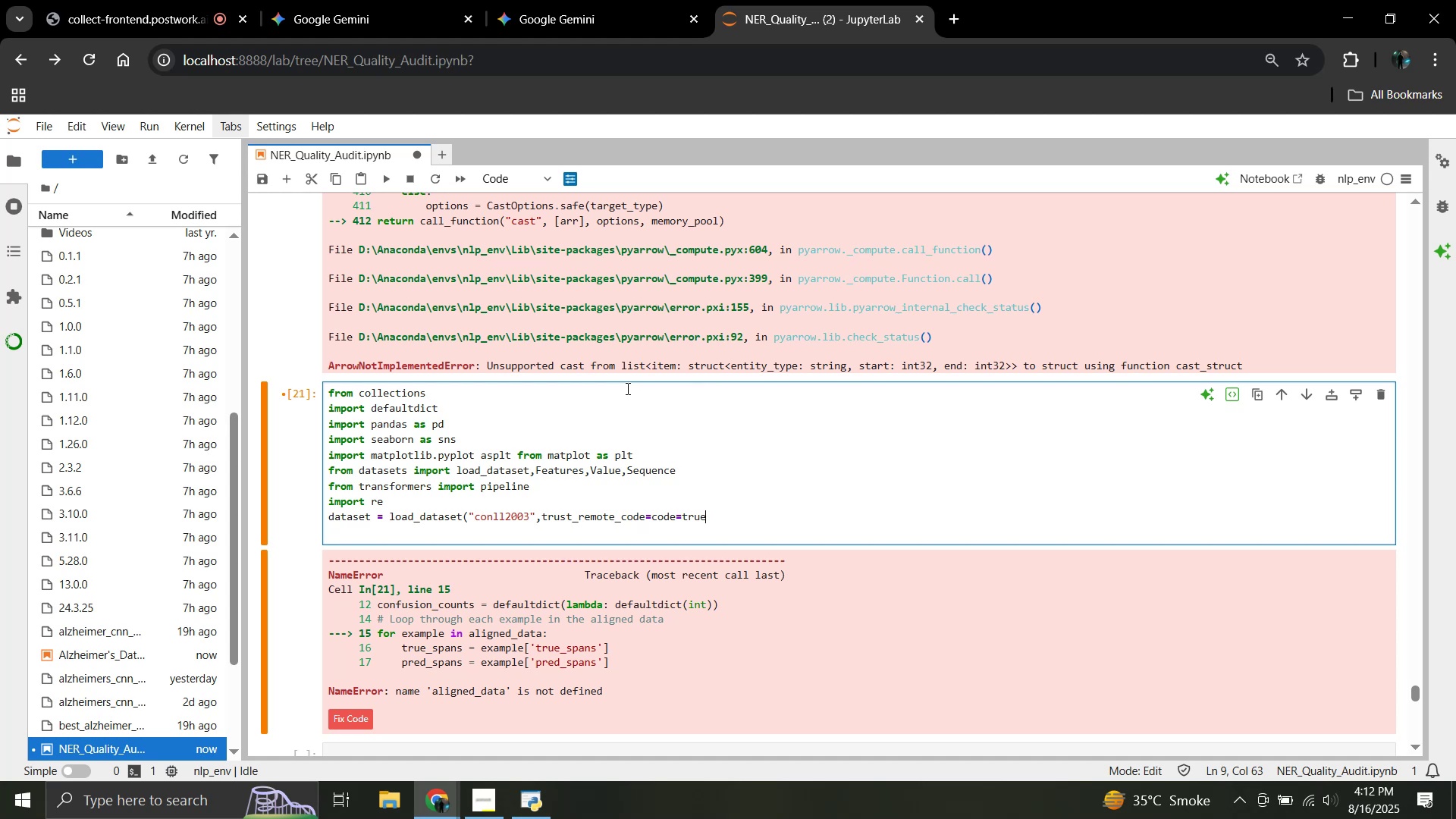 
wait(6.59)
 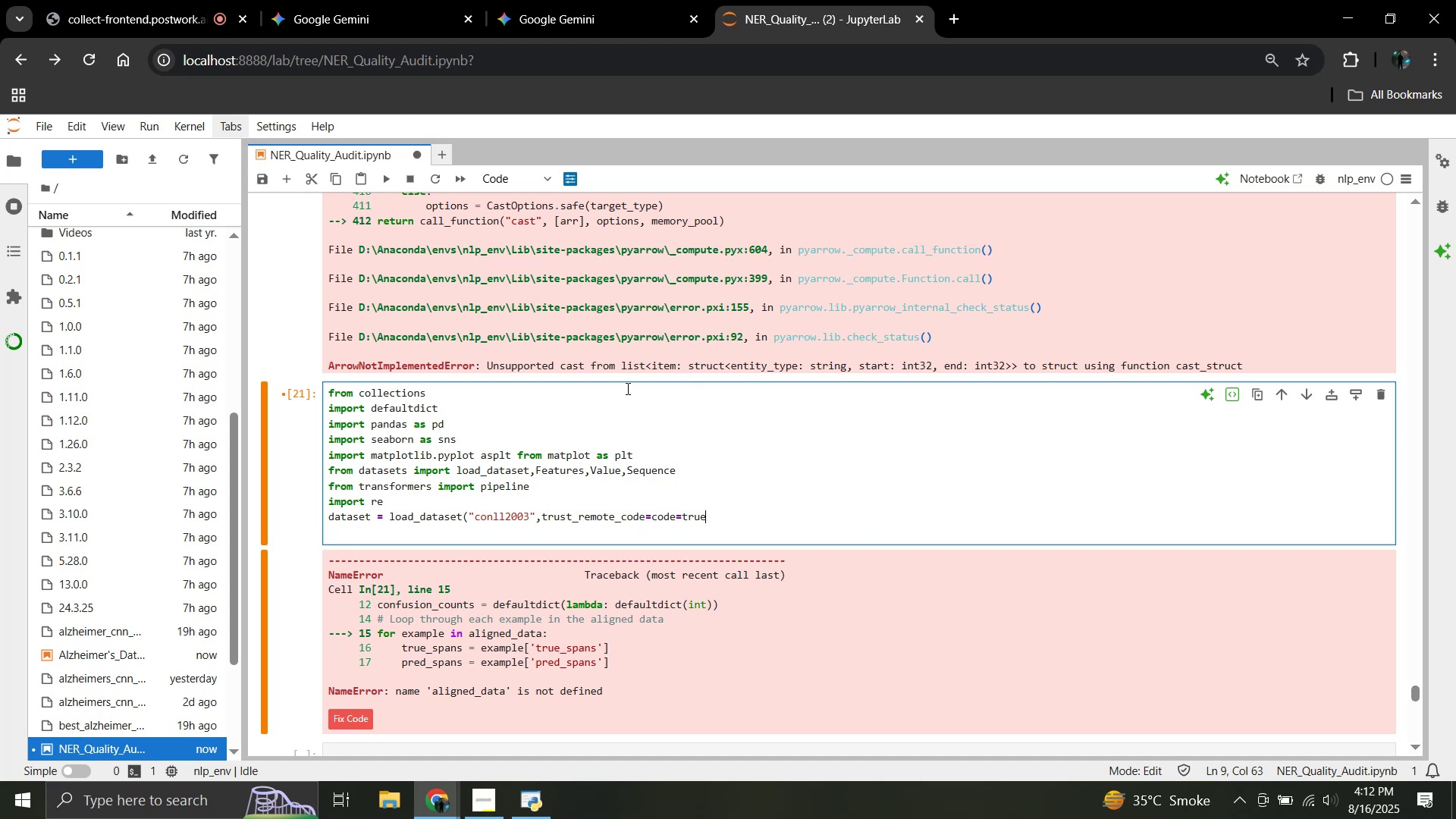 
key(ArrowLeft)
 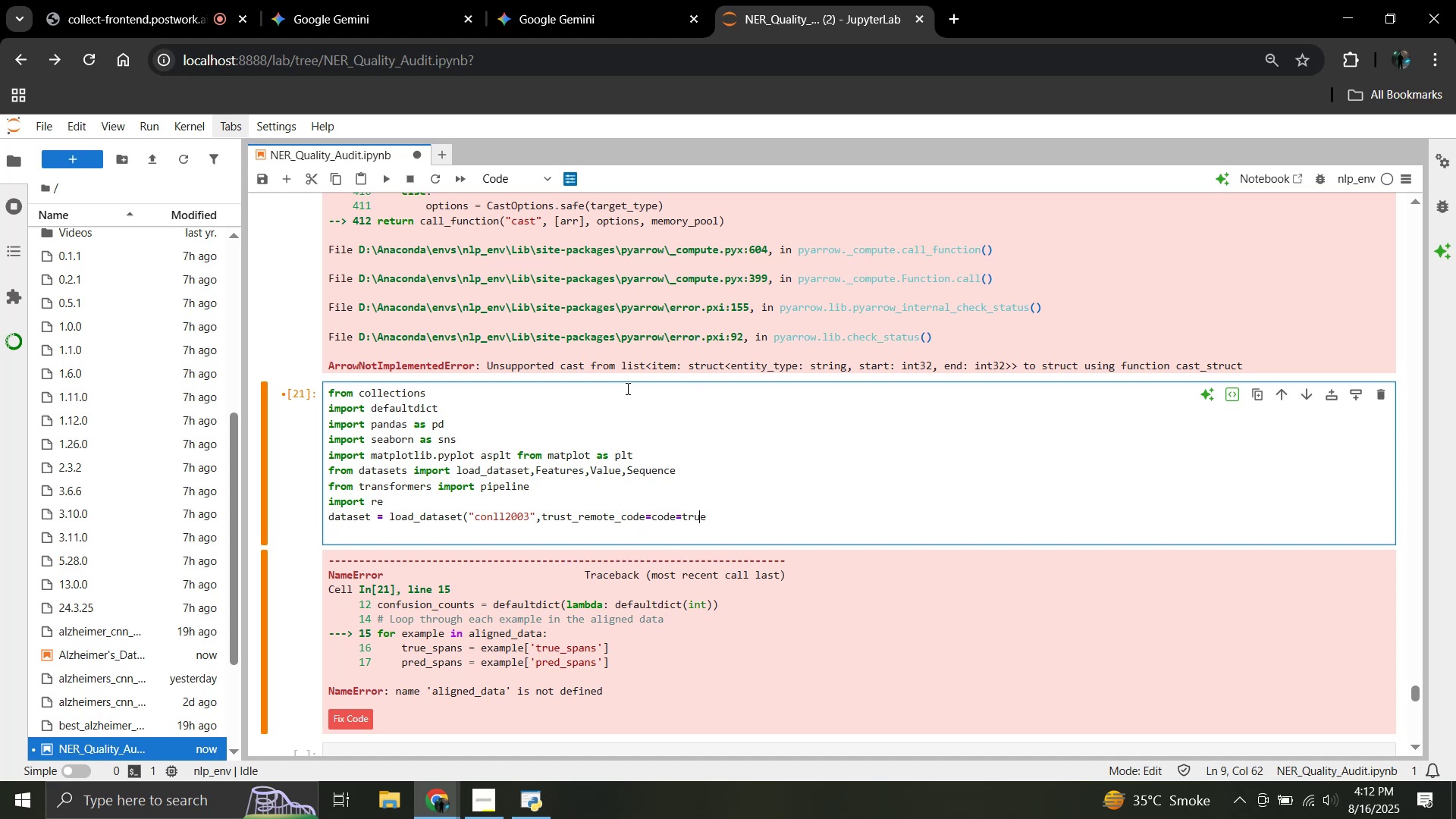 
key(ArrowLeft)
 